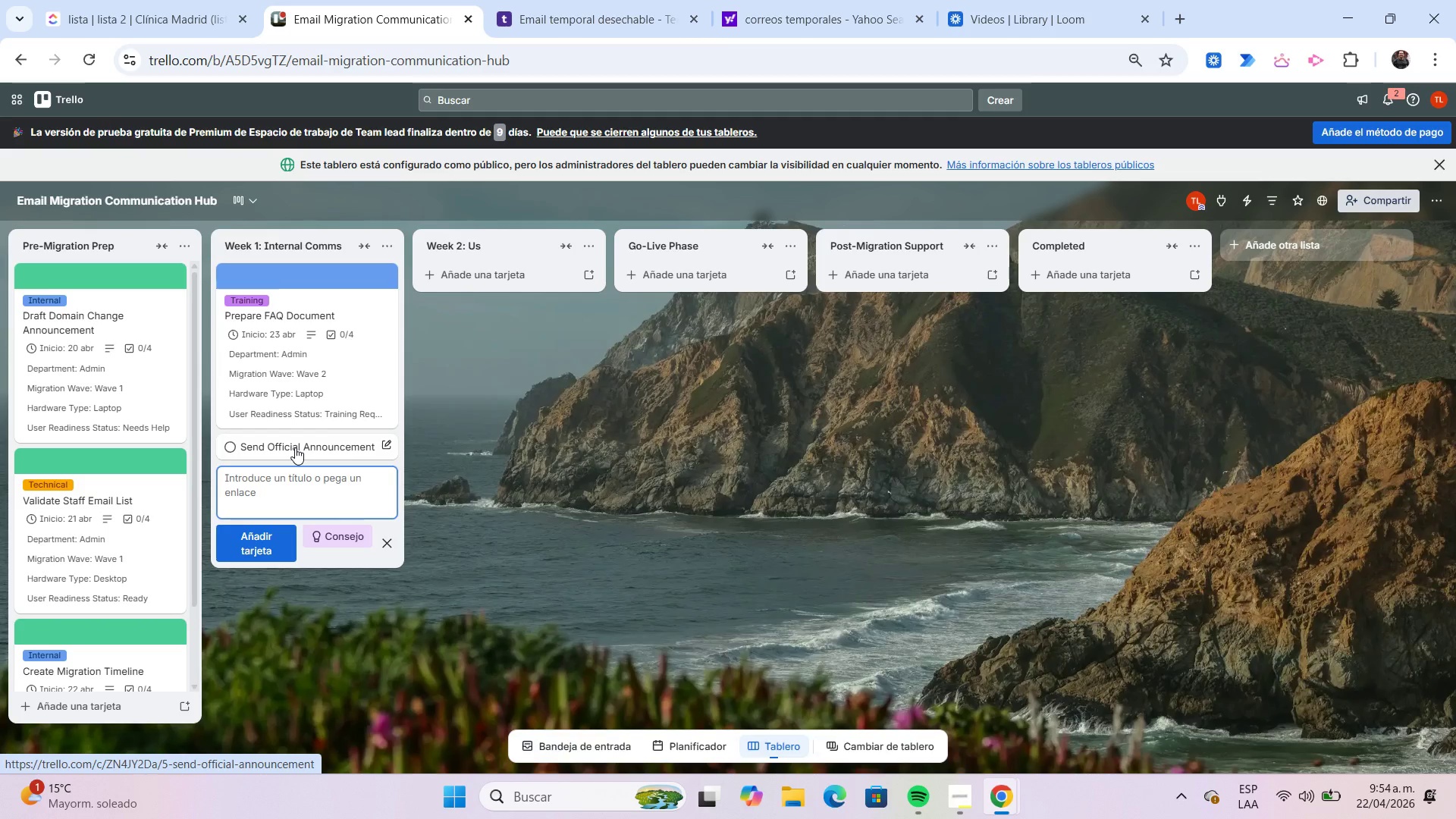 
left_click([295, 447])
 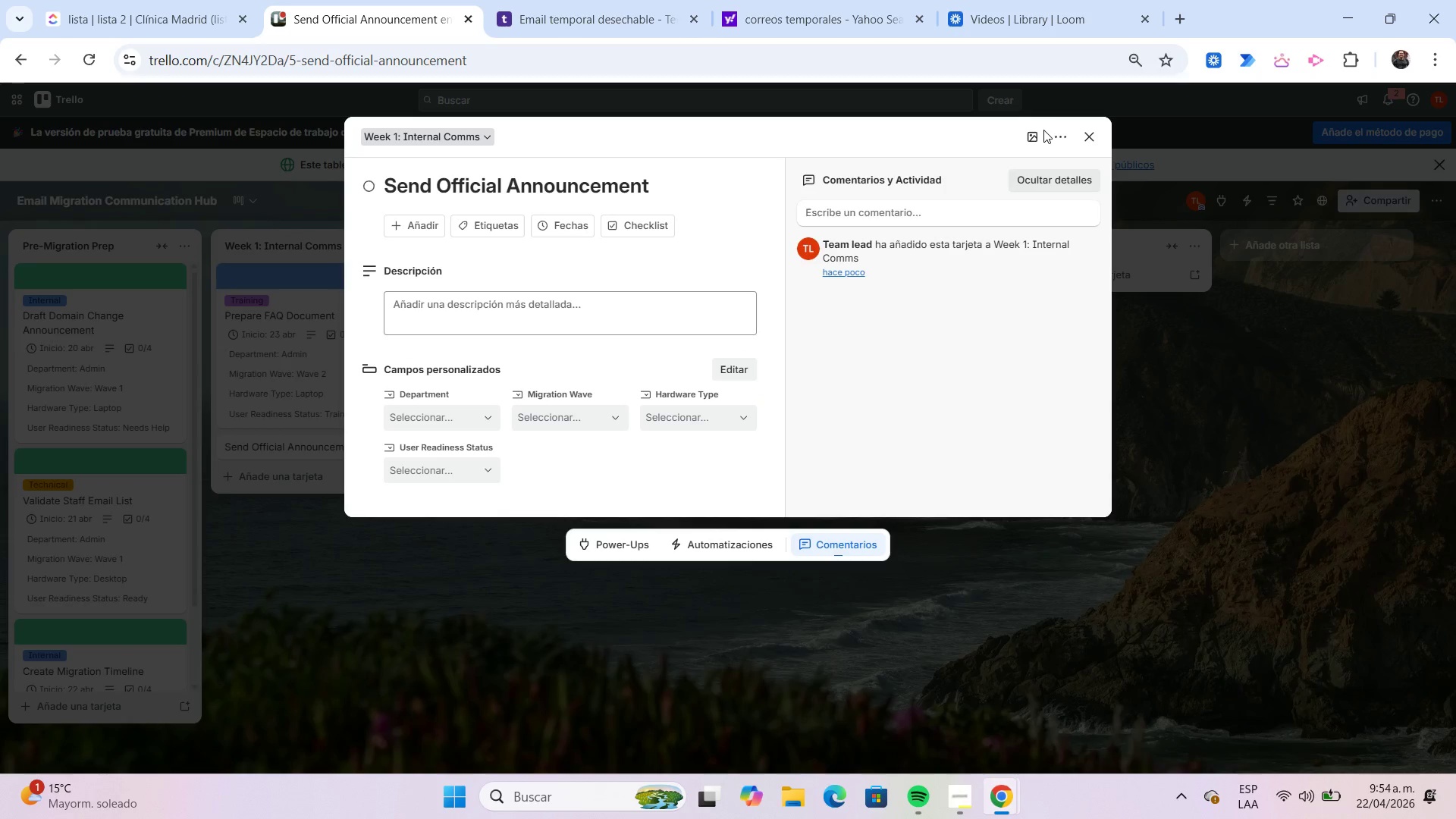 
left_click([1036, 134])
 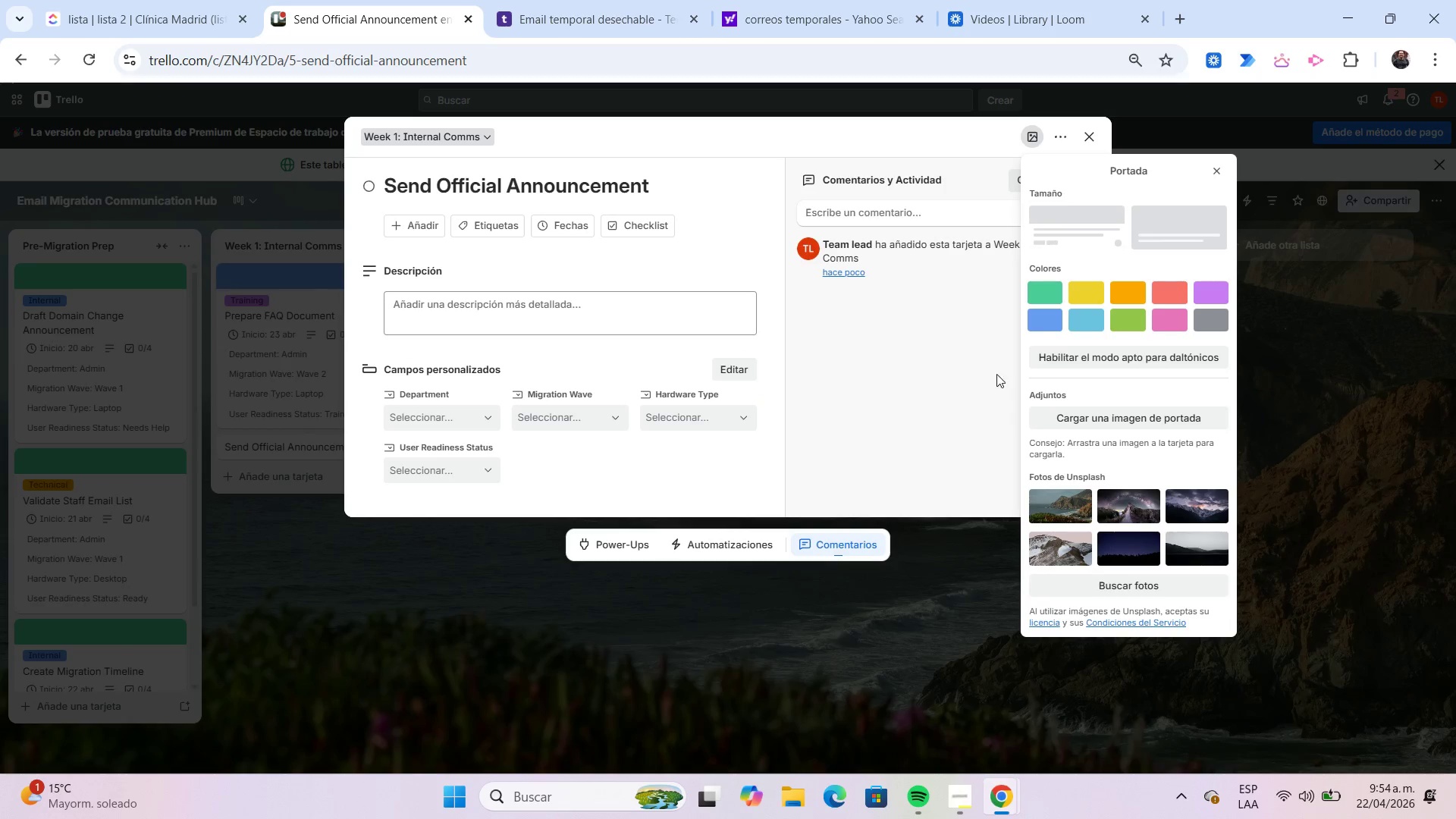 
left_click([1041, 328])
 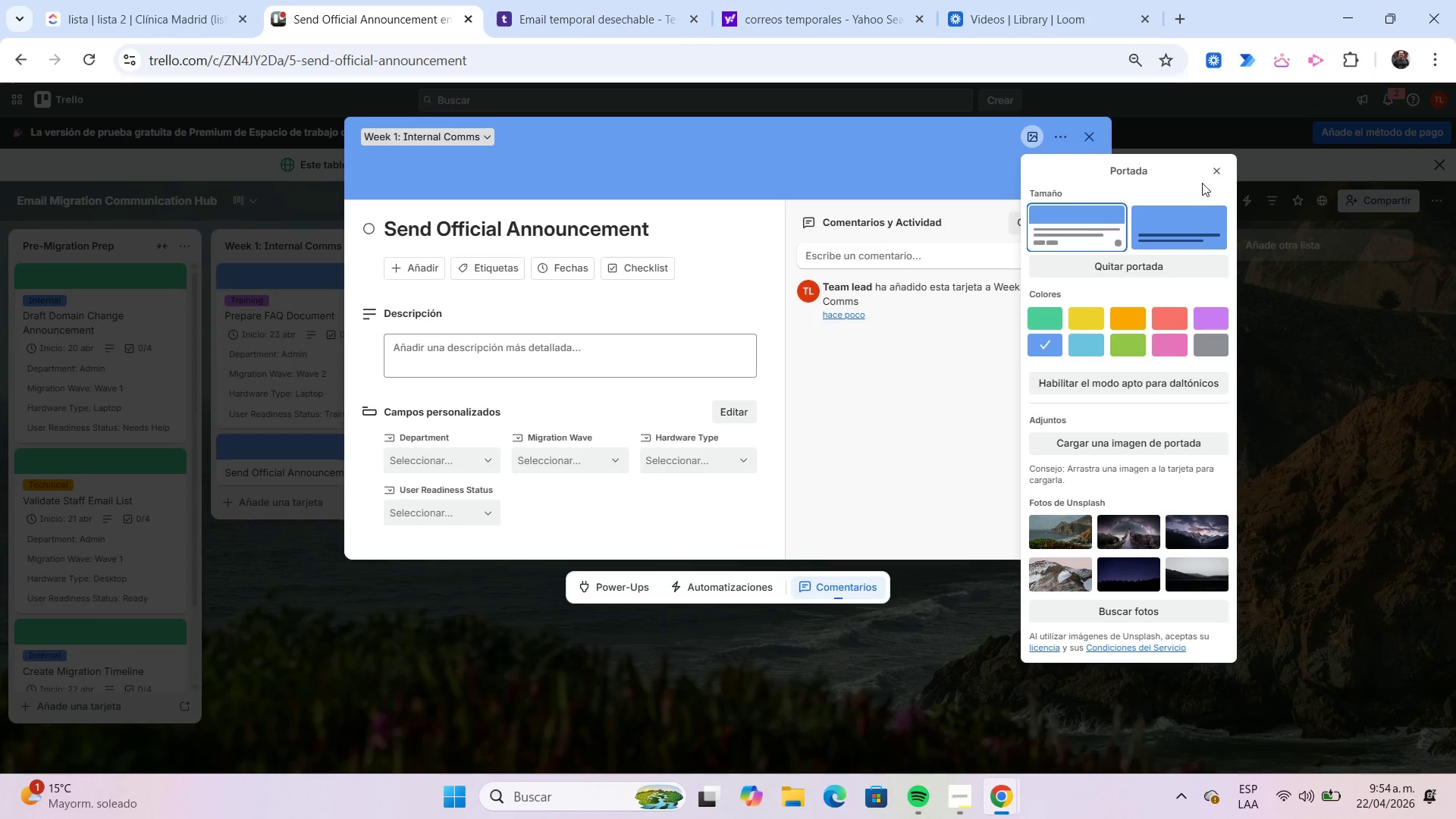 
left_click([1210, 178])
 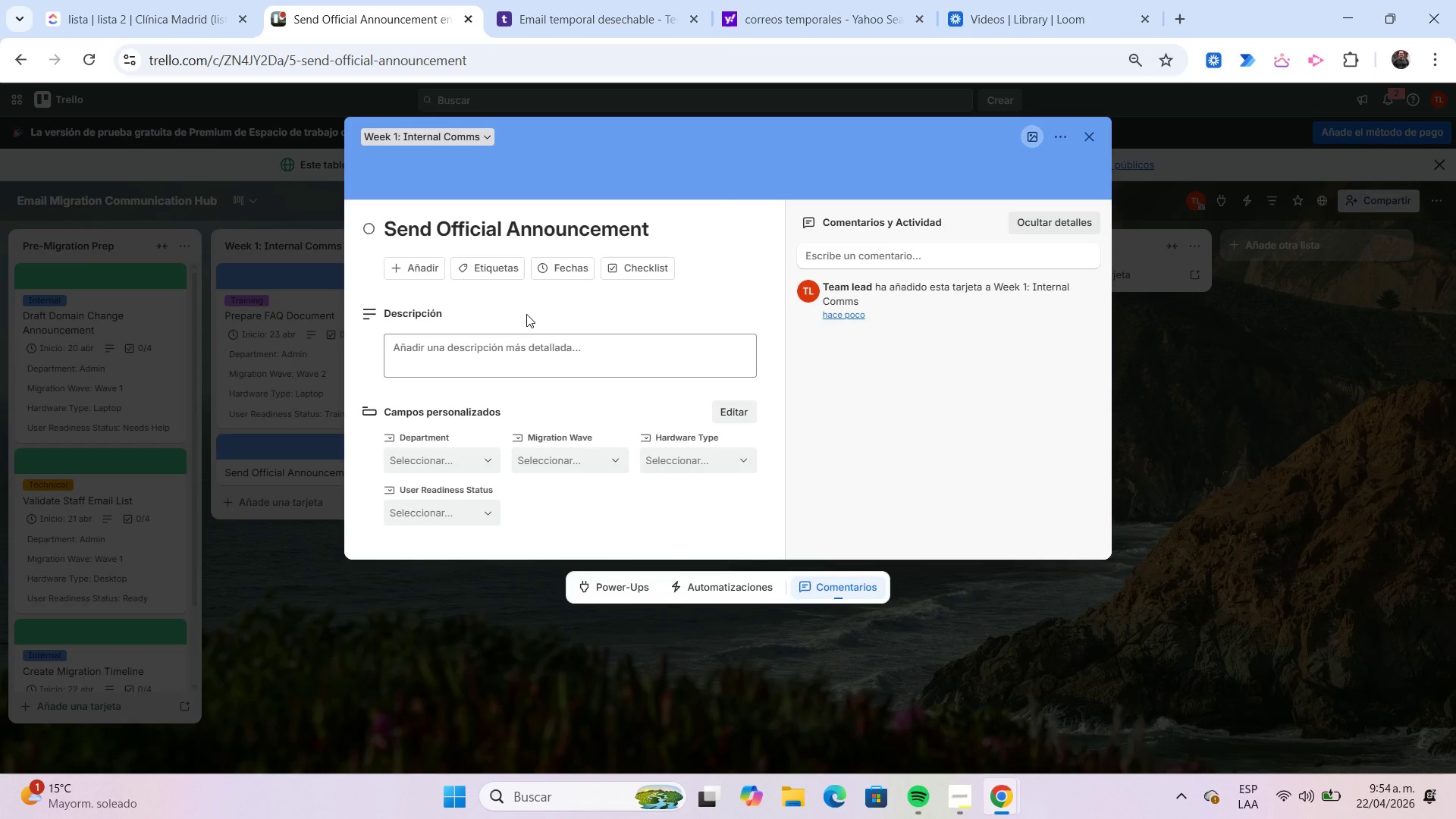 
left_click([497, 265])
 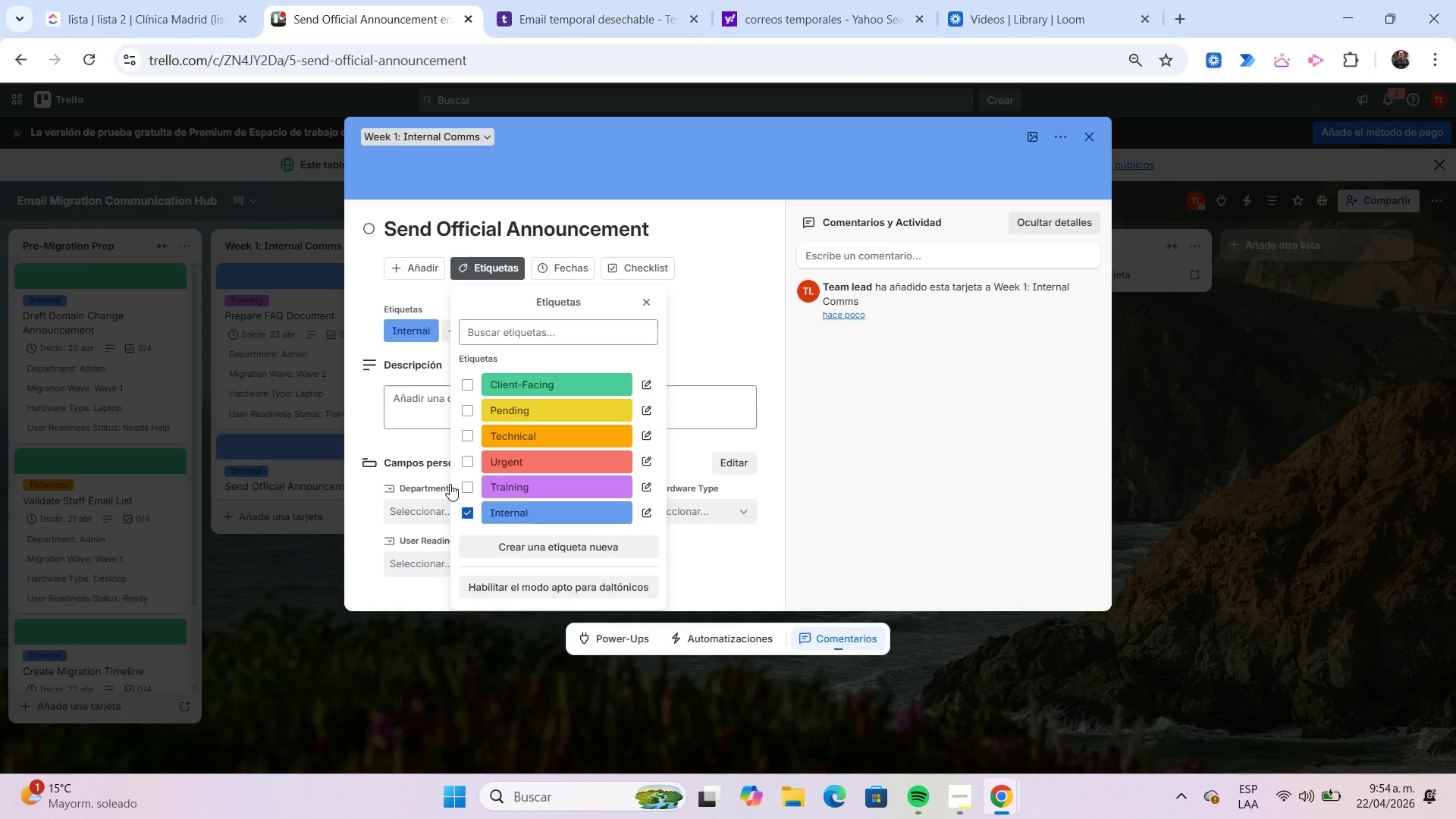 
left_click([415, 402])
 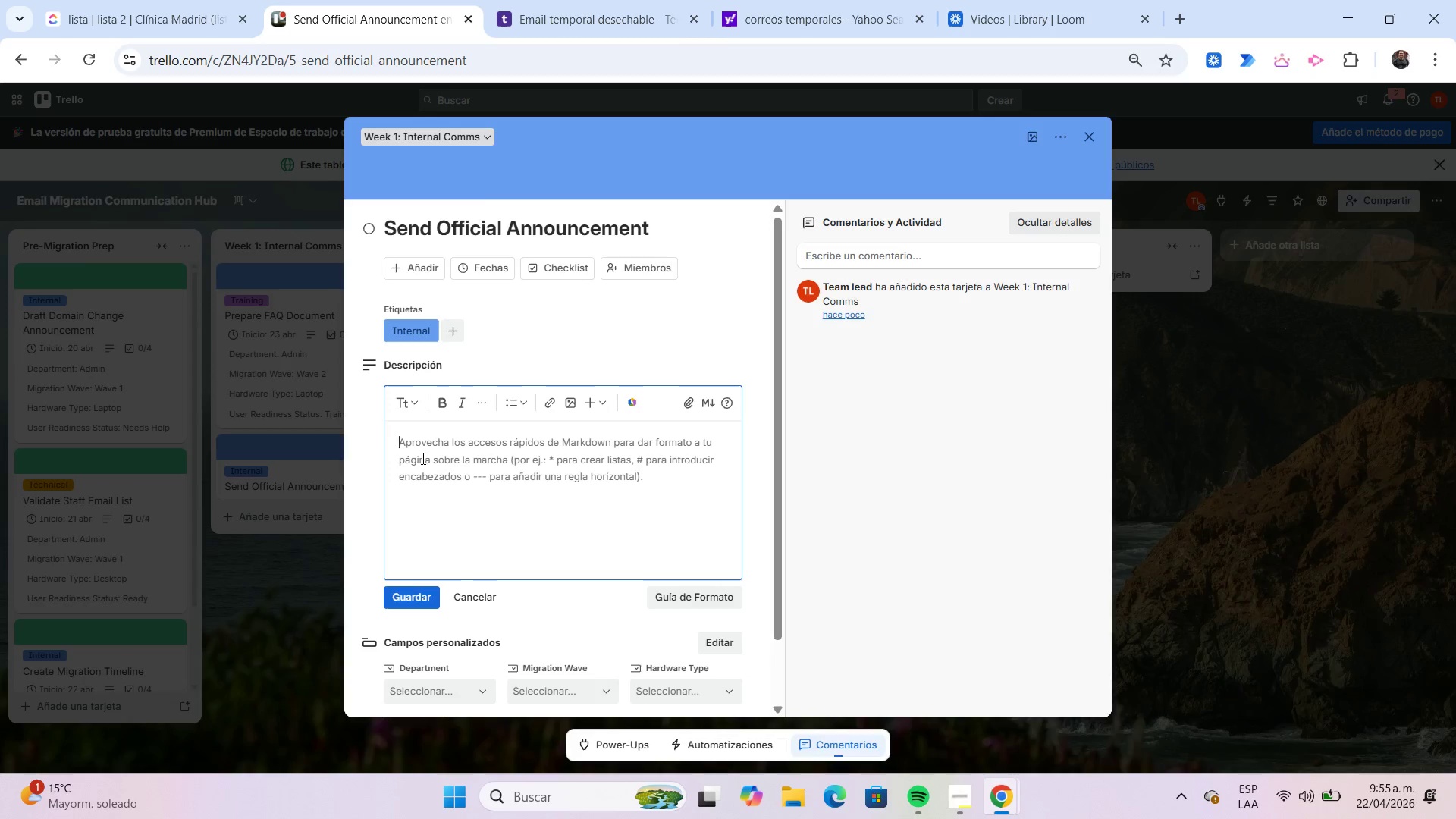 
type(Distribute the approved migration announcement to all employees.)
 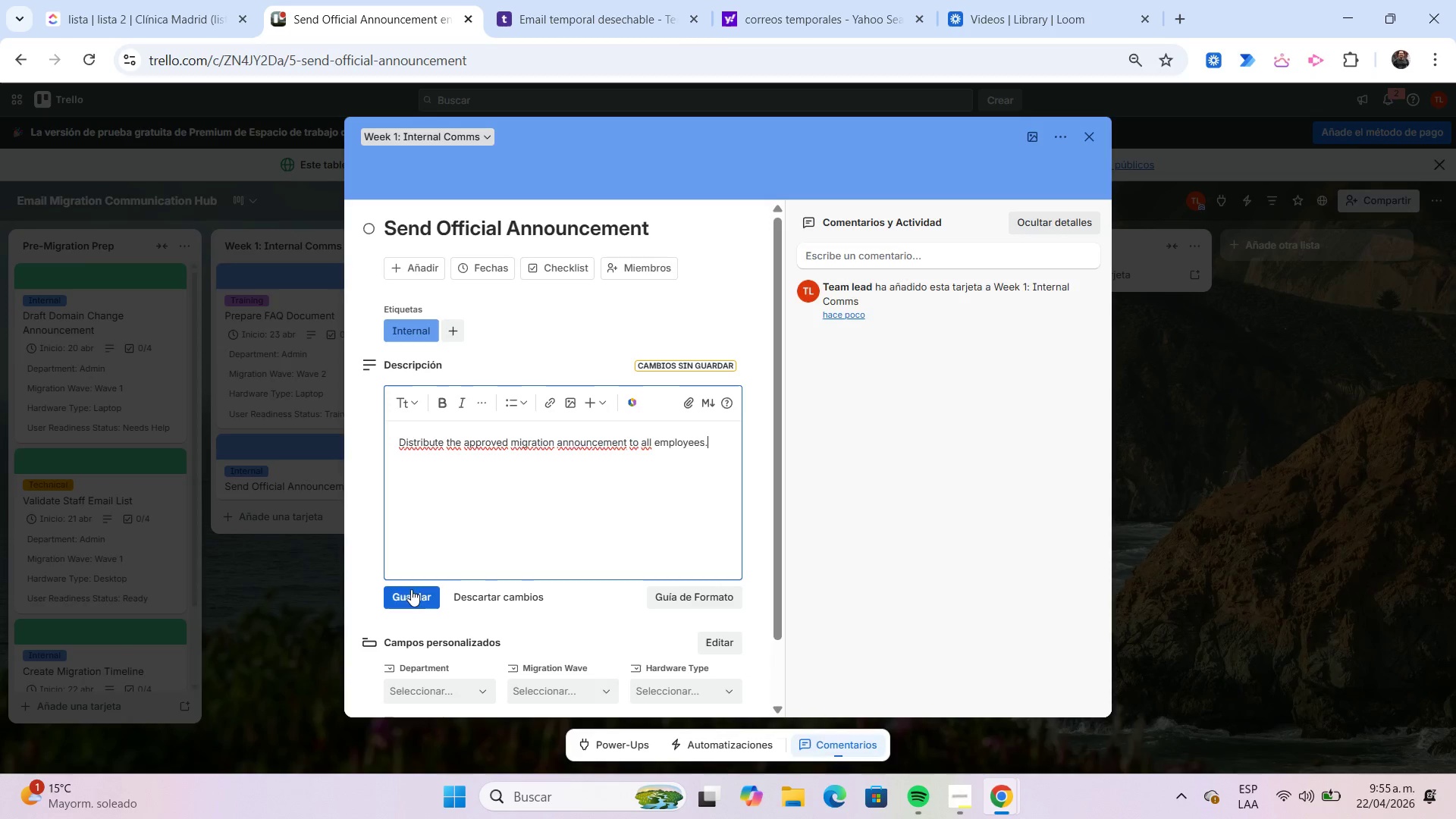 
left_click([416, 600])
 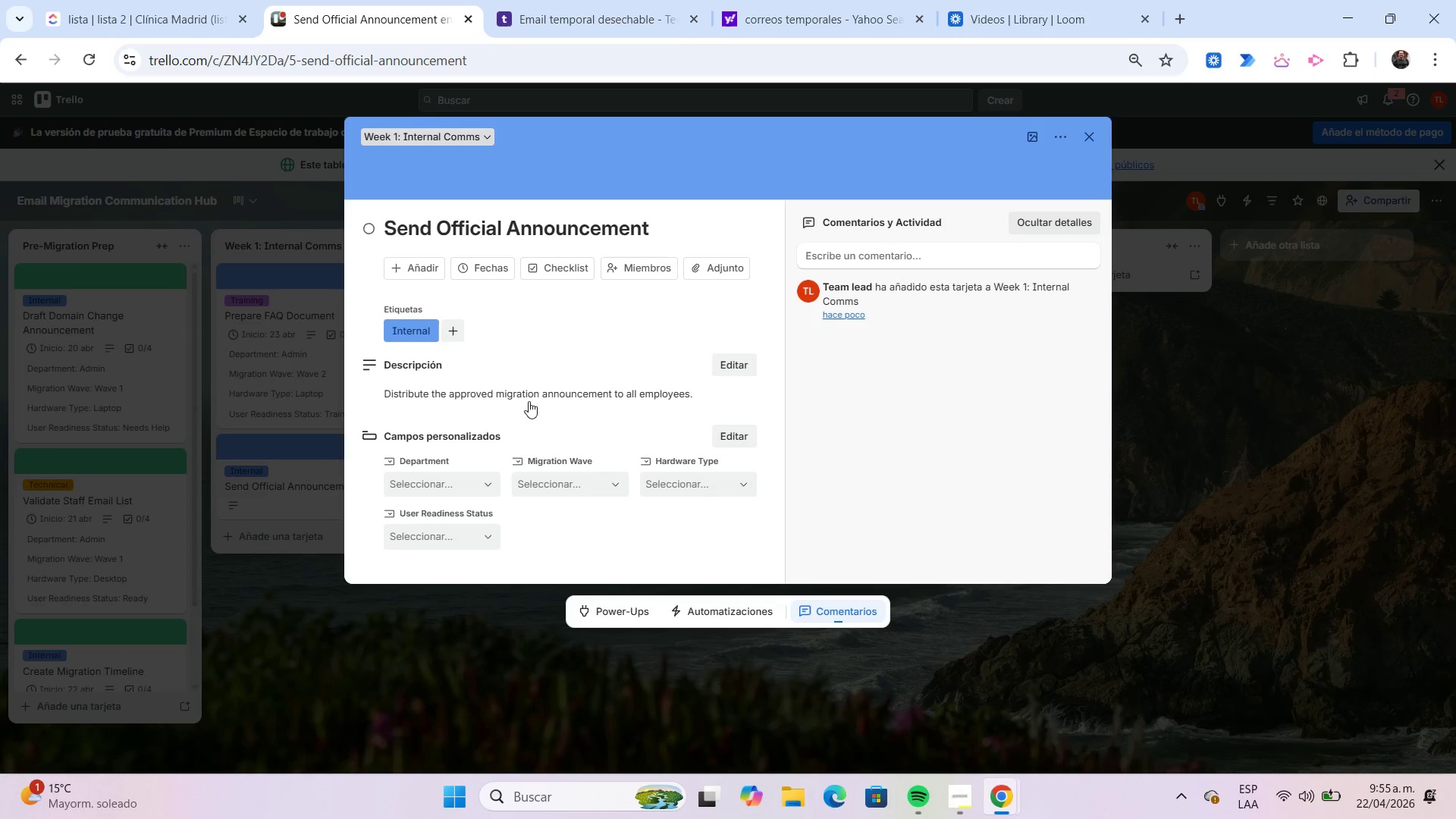 
left_click([458, 479])
 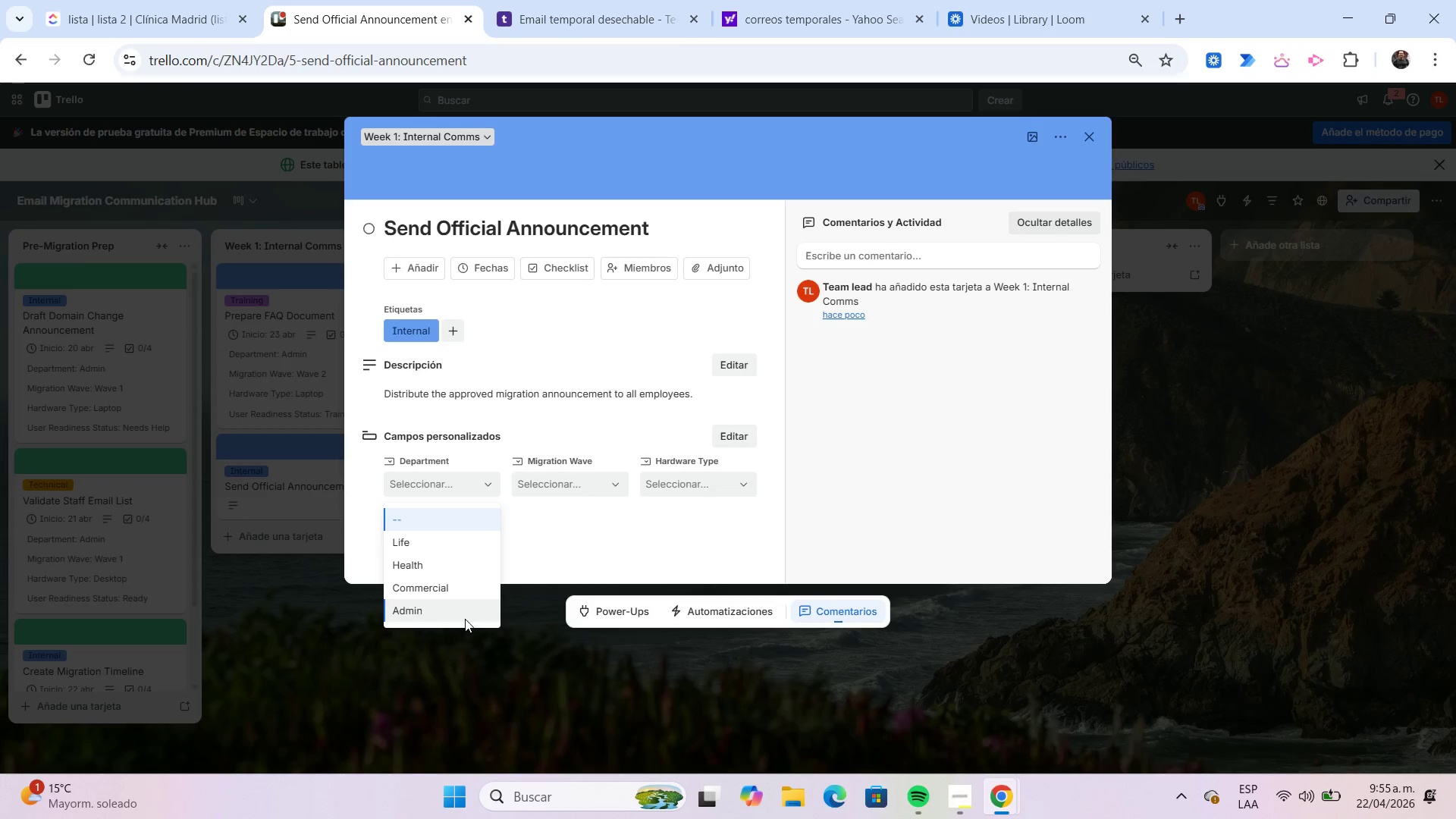 
left_click([465, 619])
 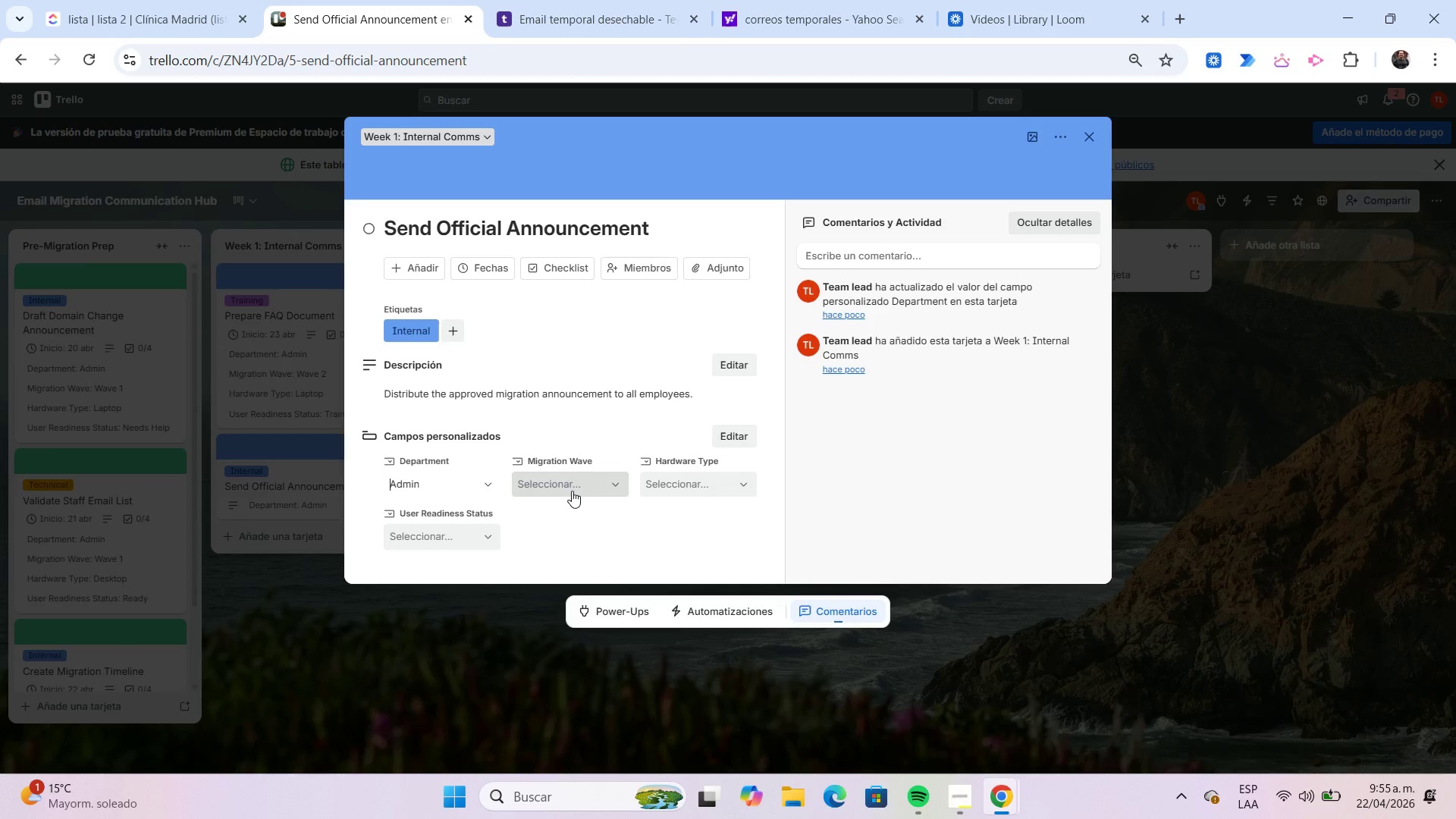 
left_click([572, 491])
 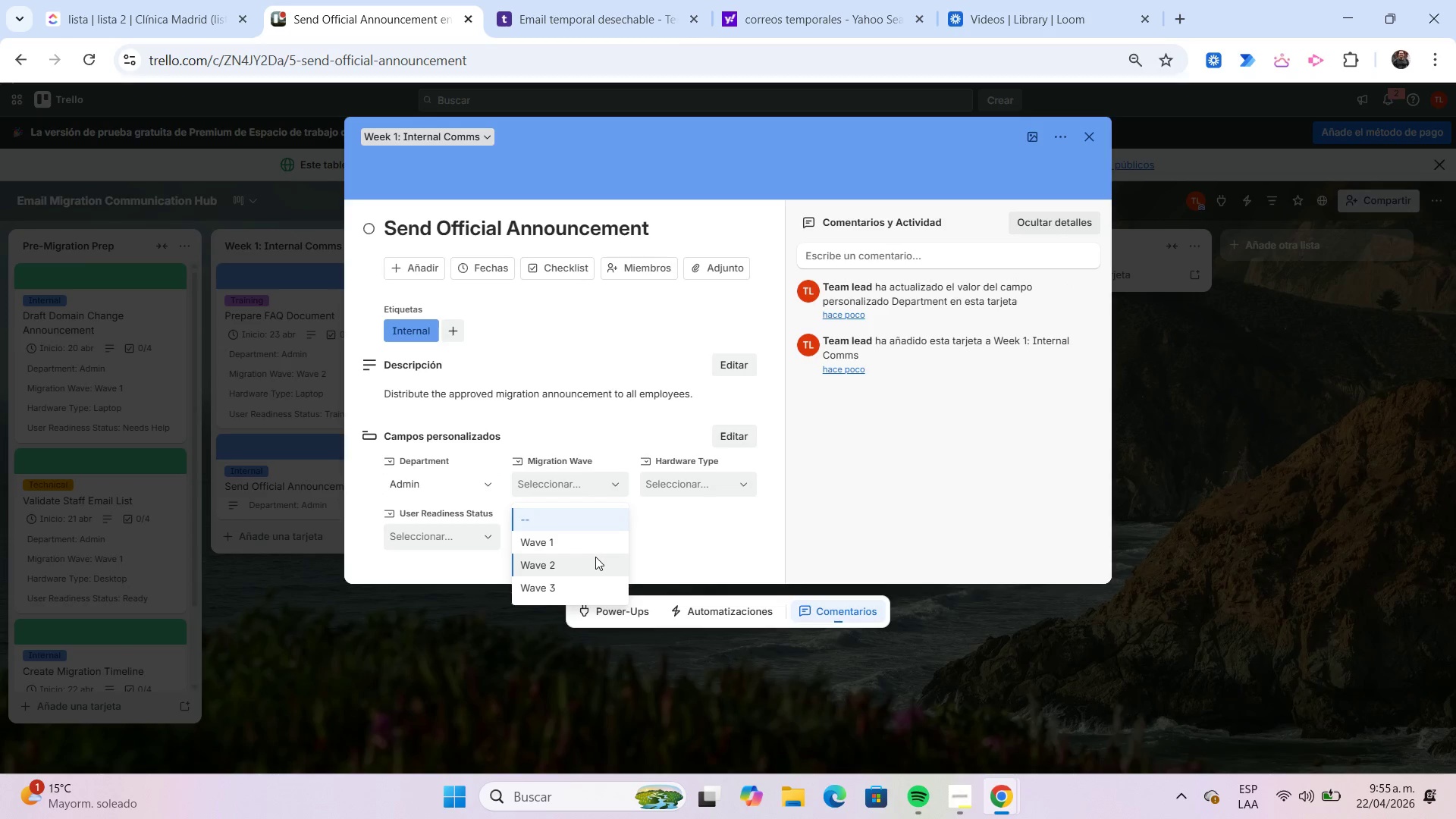 
left_click([595, 557])
 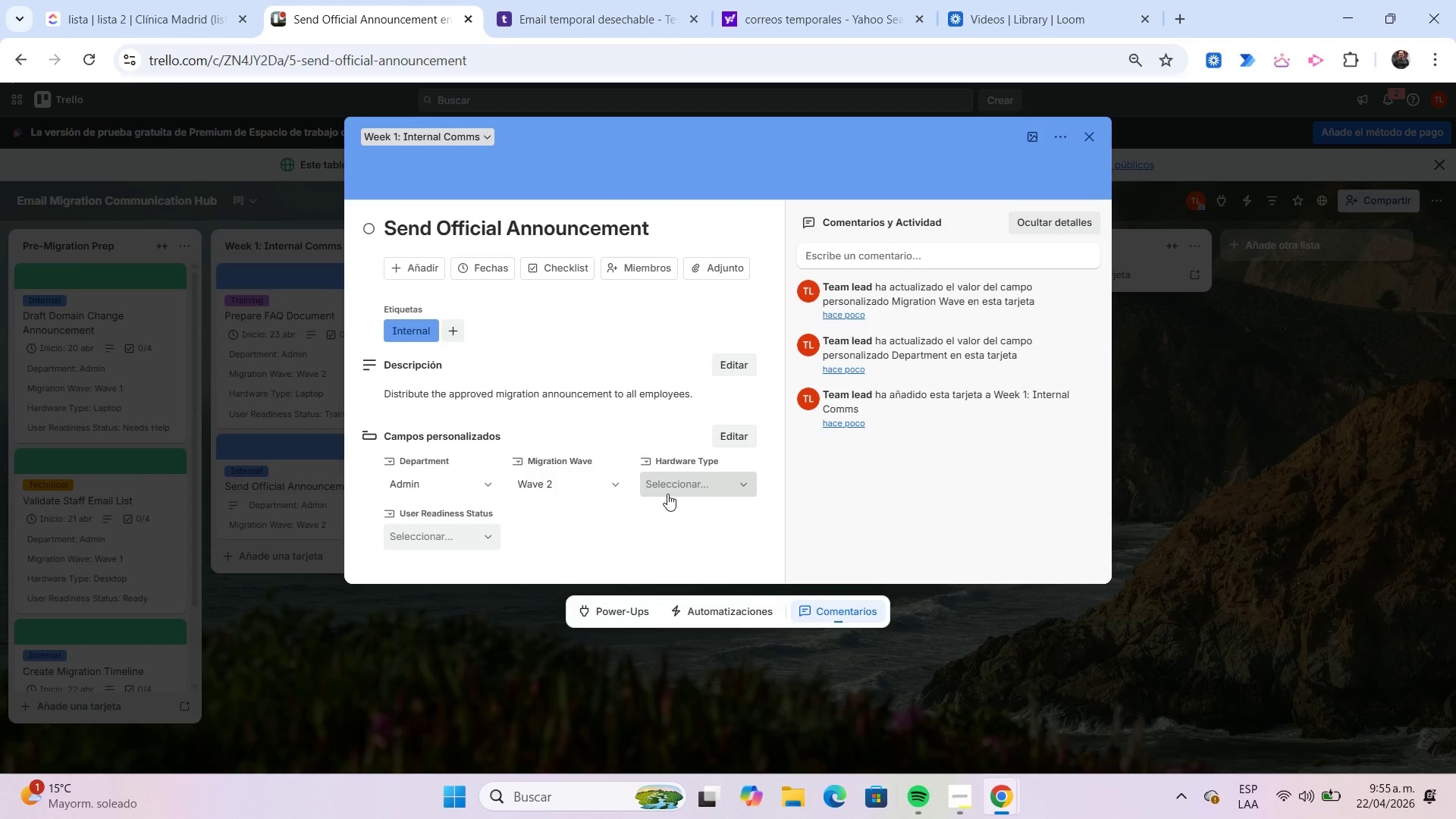 
left_click([667, 494])
 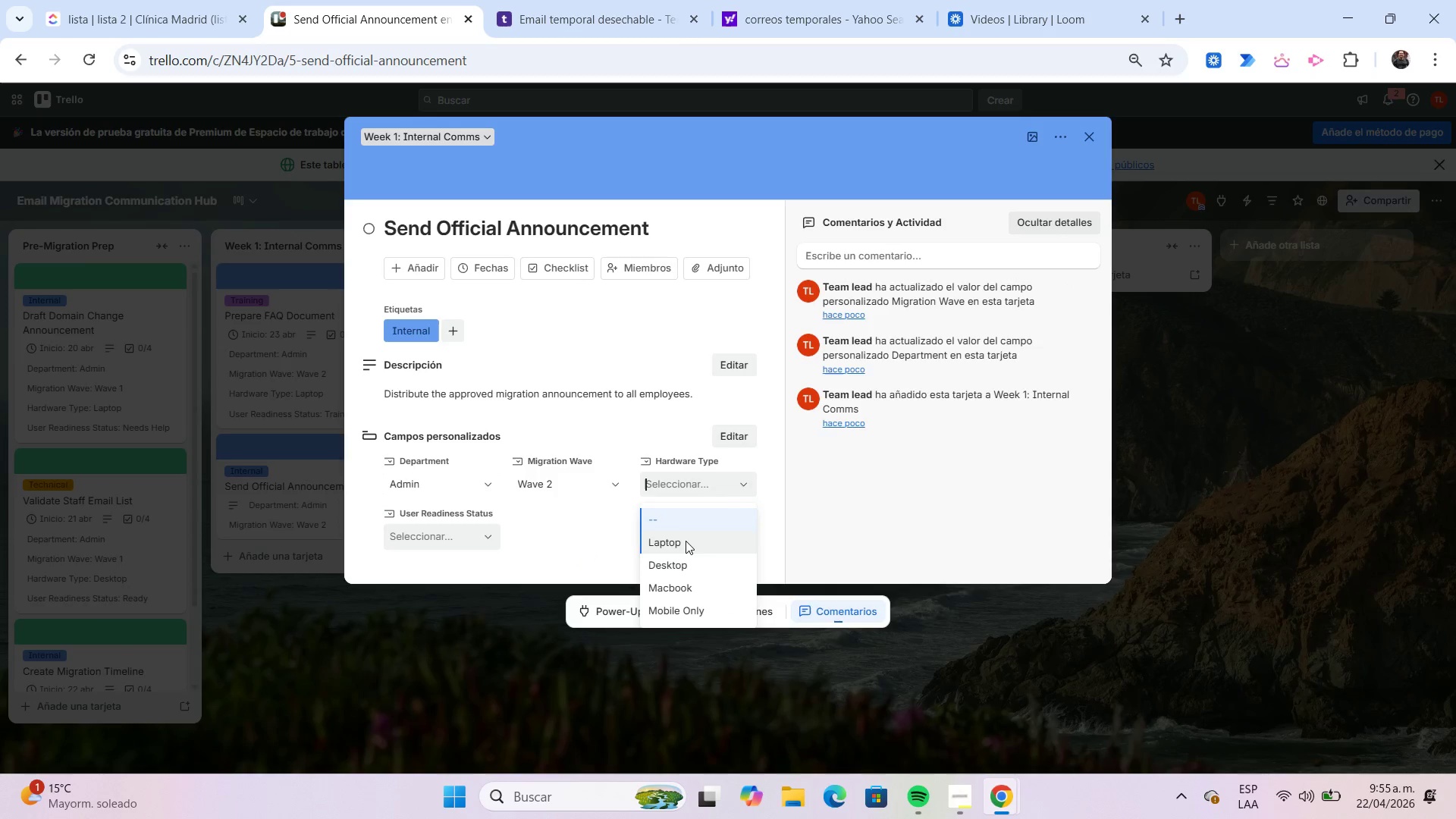 
left_click([686, 542])
 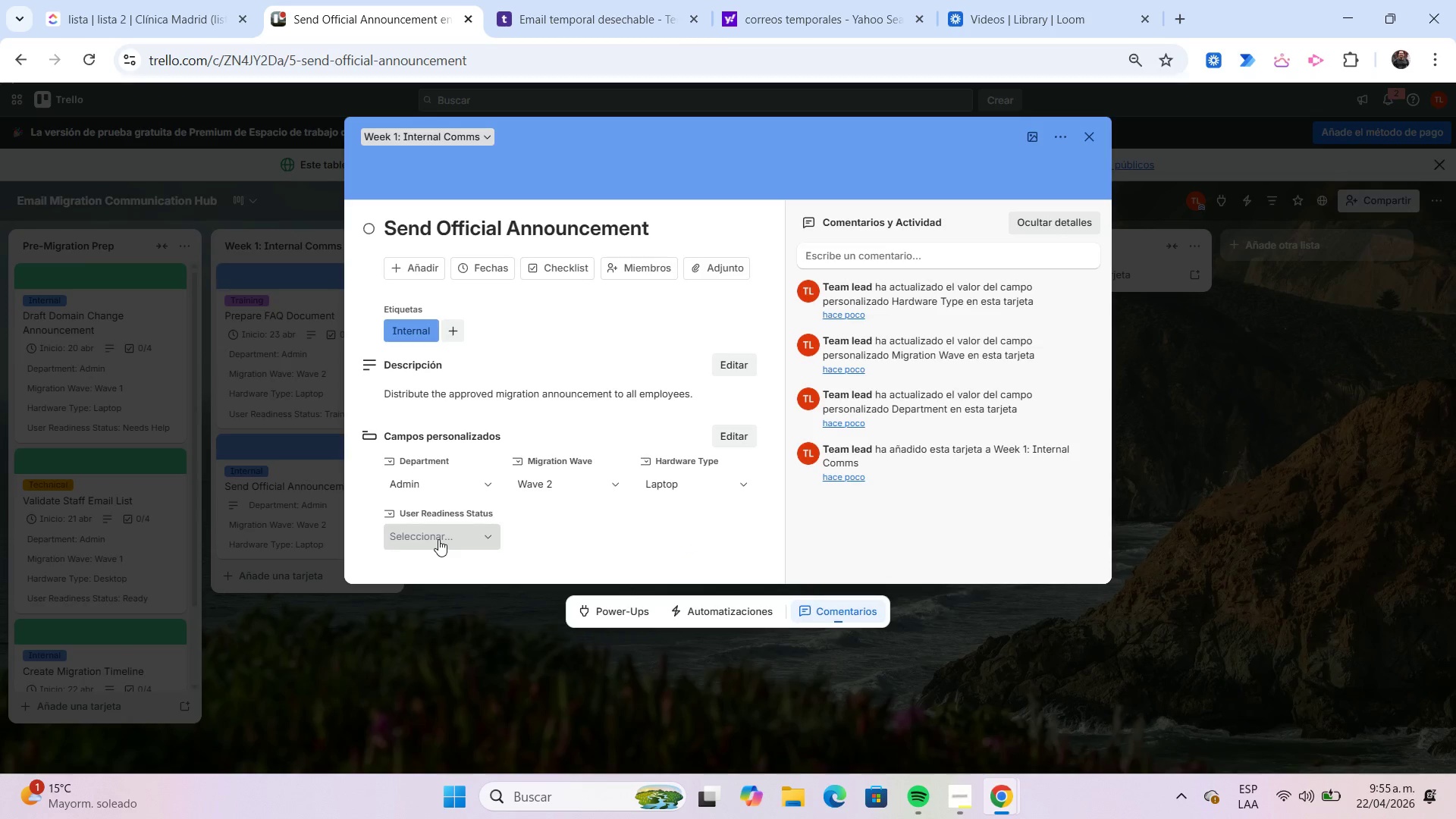 
left_click([438, 538])
 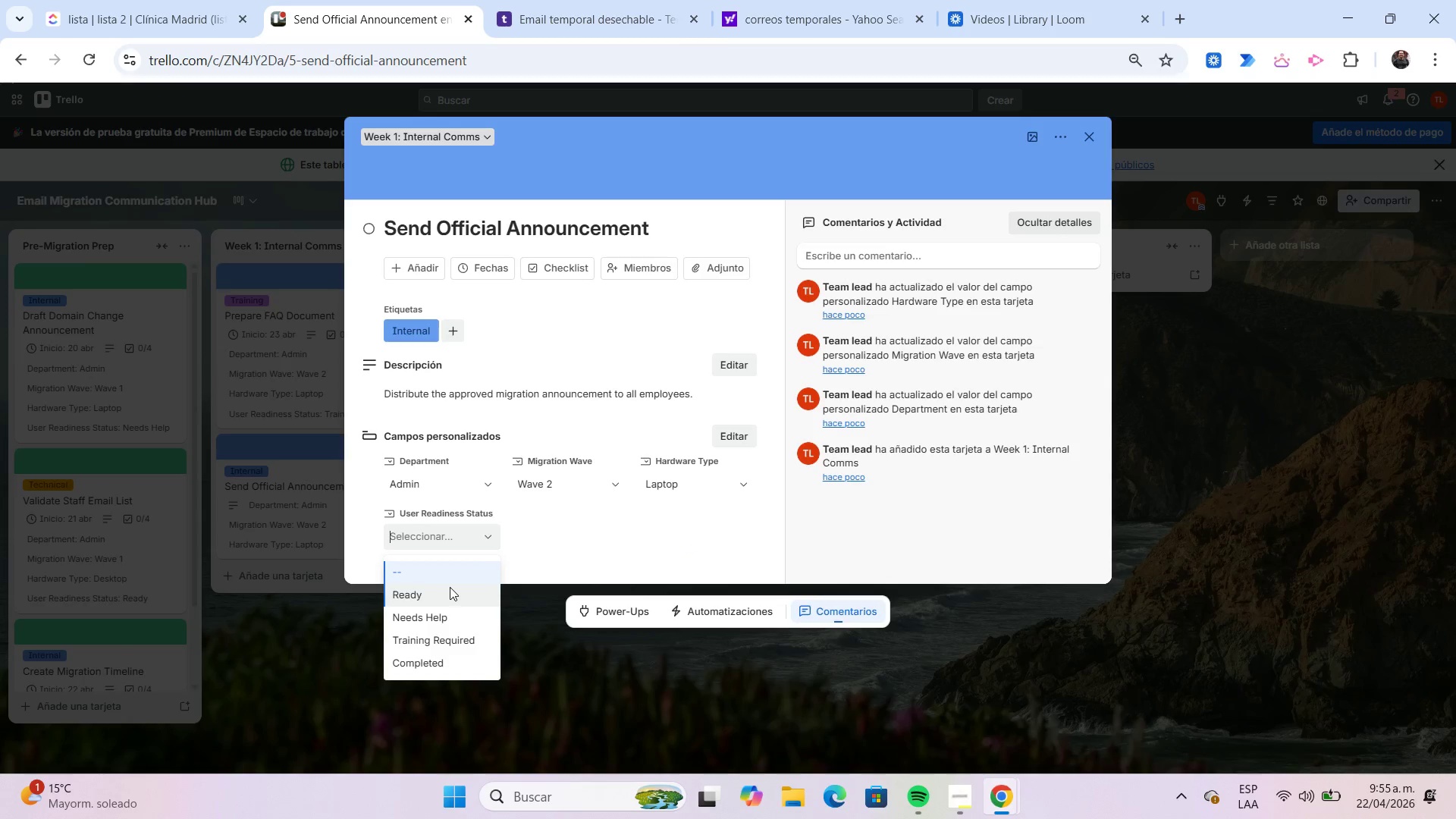 
left_click([450, 588])
 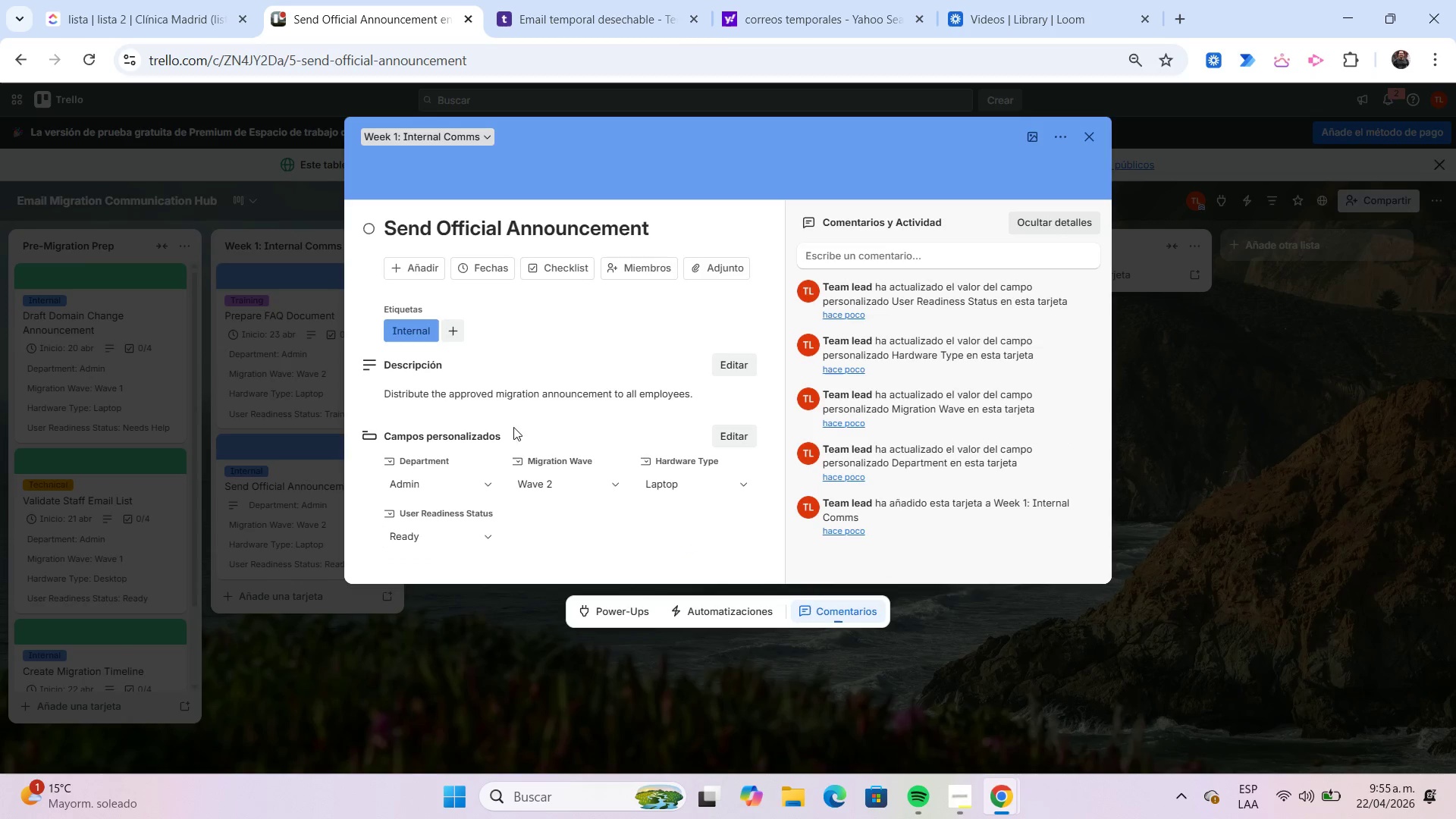 
left_click([491, 272])
 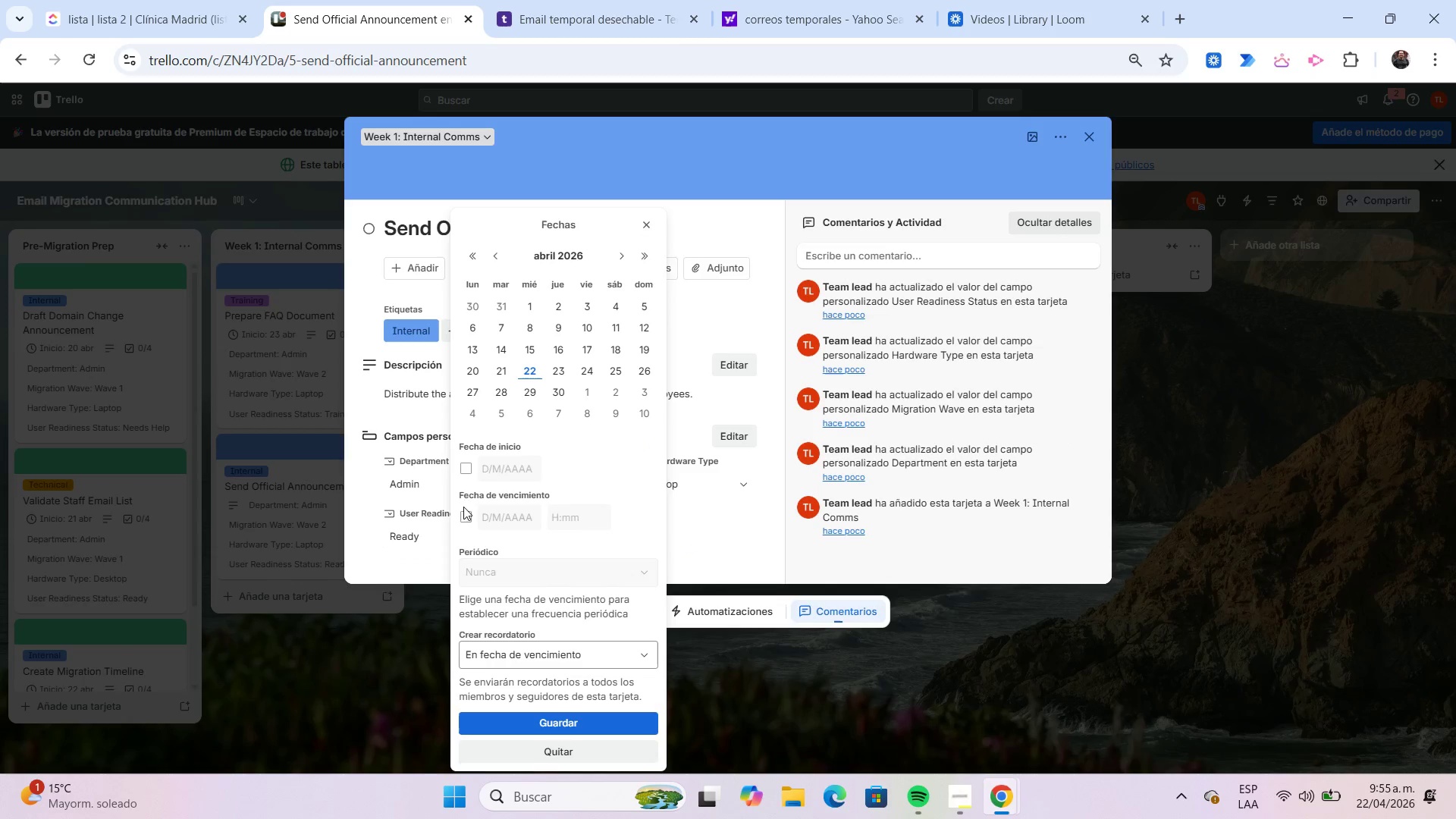 
left_click([468, 468])
 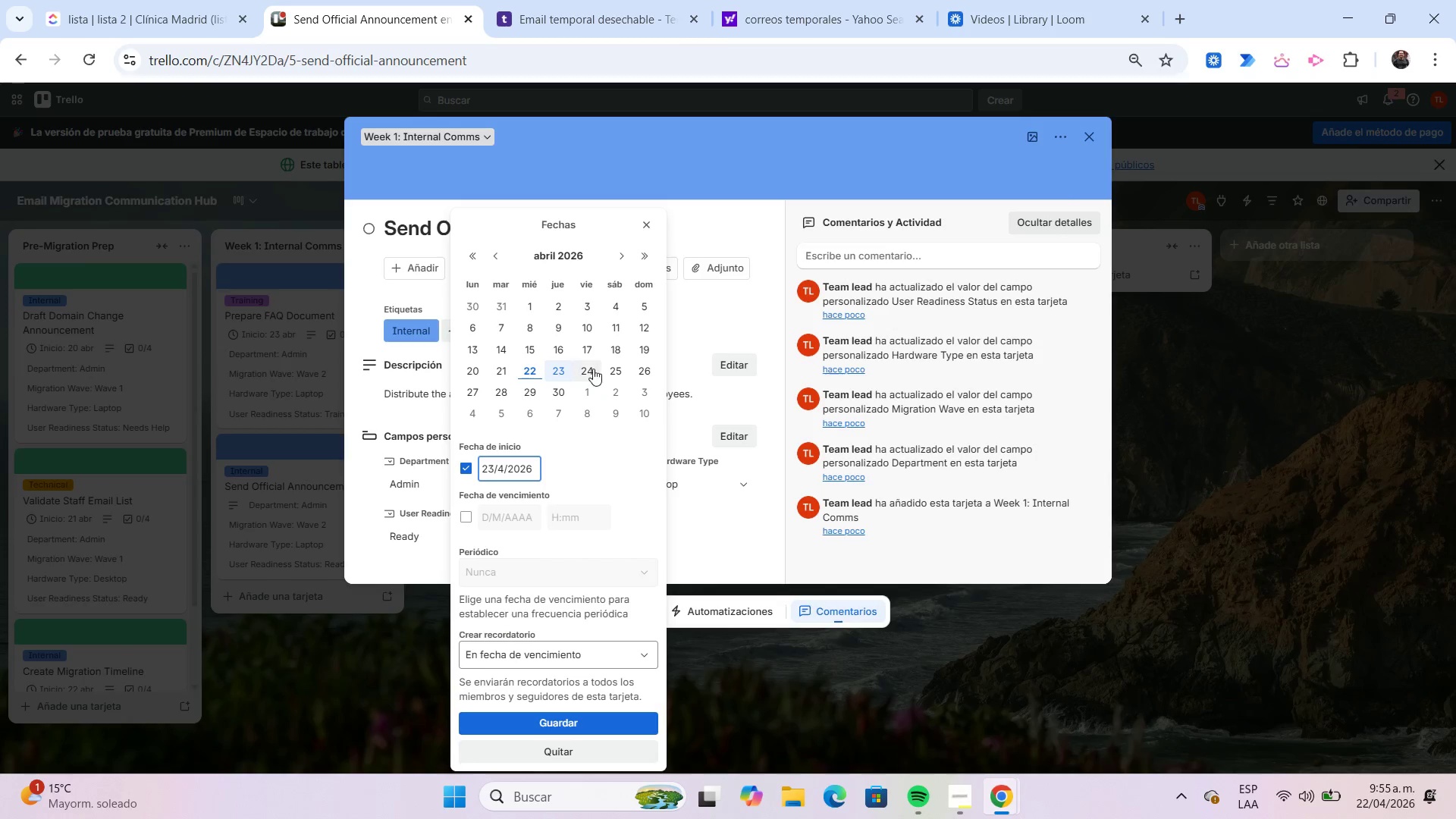 
left_click([593, 369])
 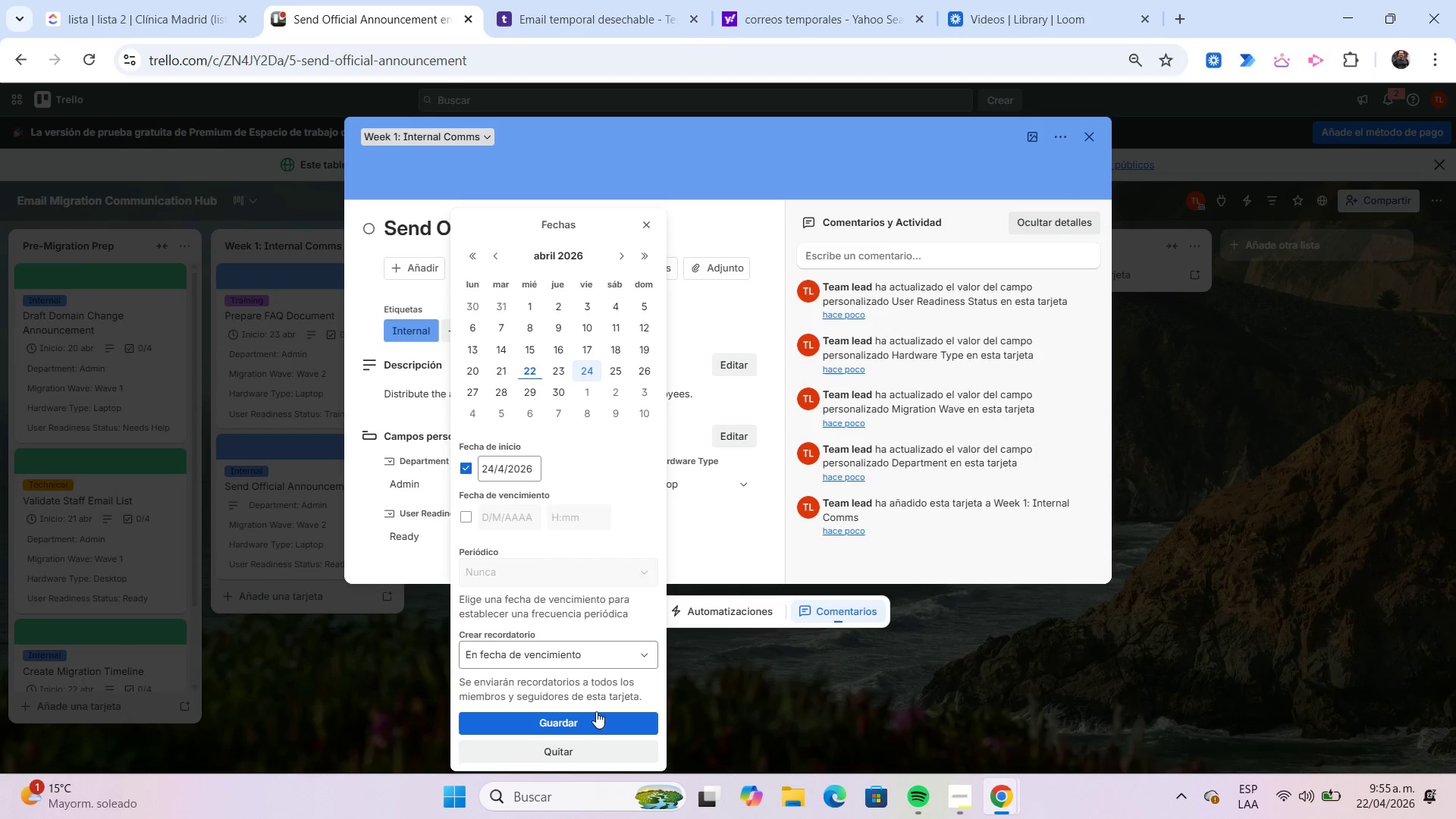 
left_click([595, 724])
 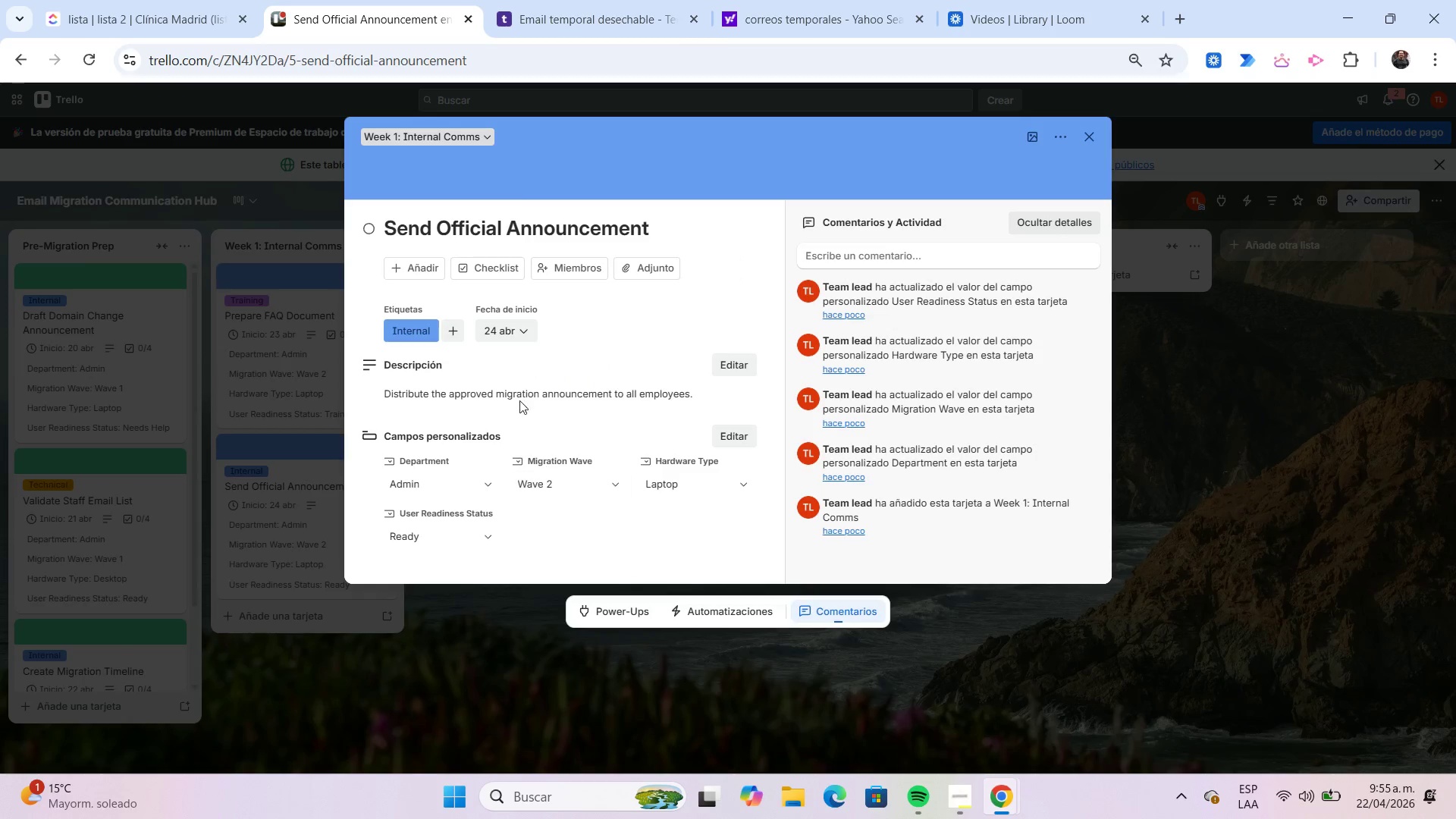 
left_click([496, 274])
 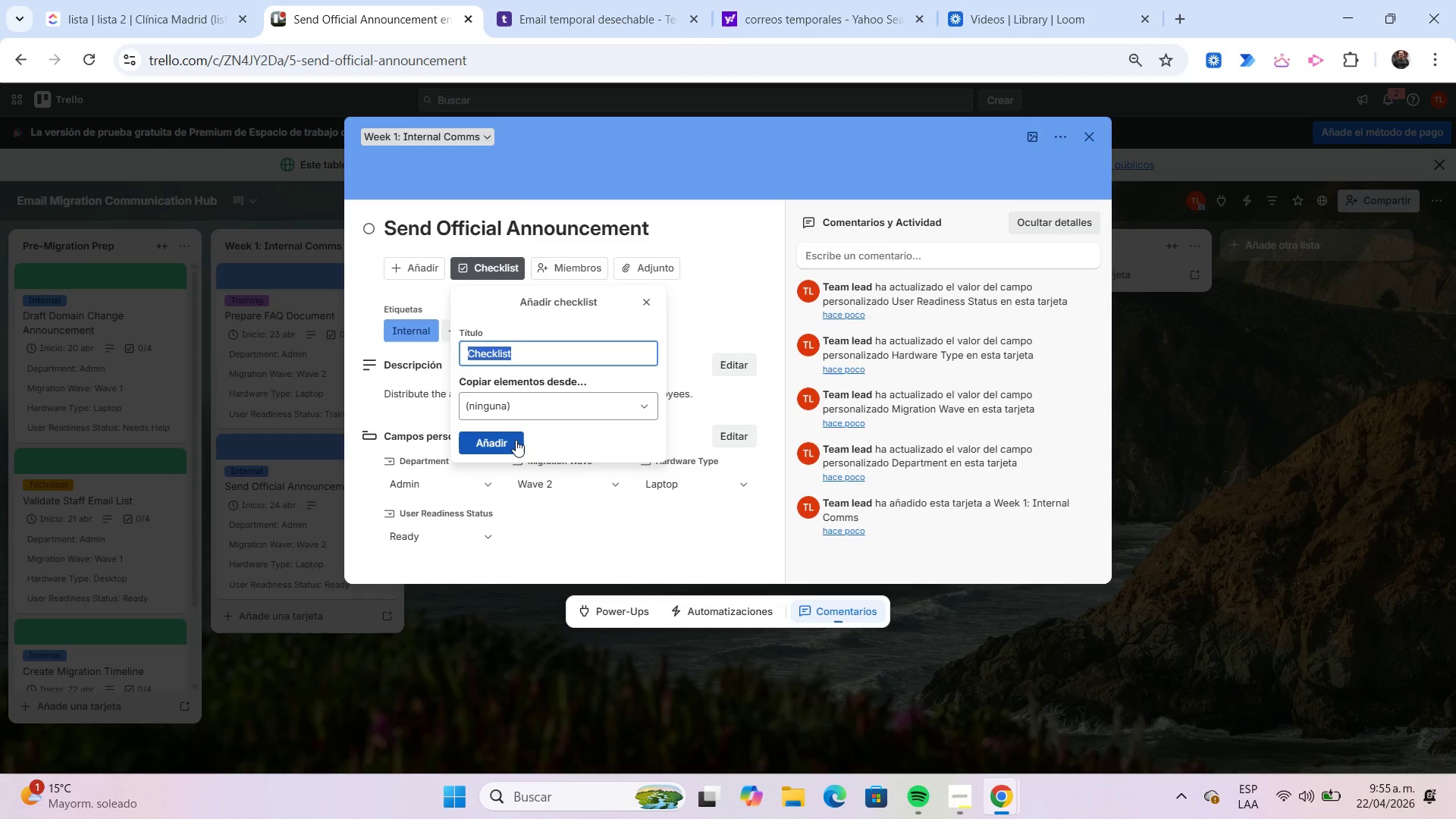 
left_click([514, 440])
 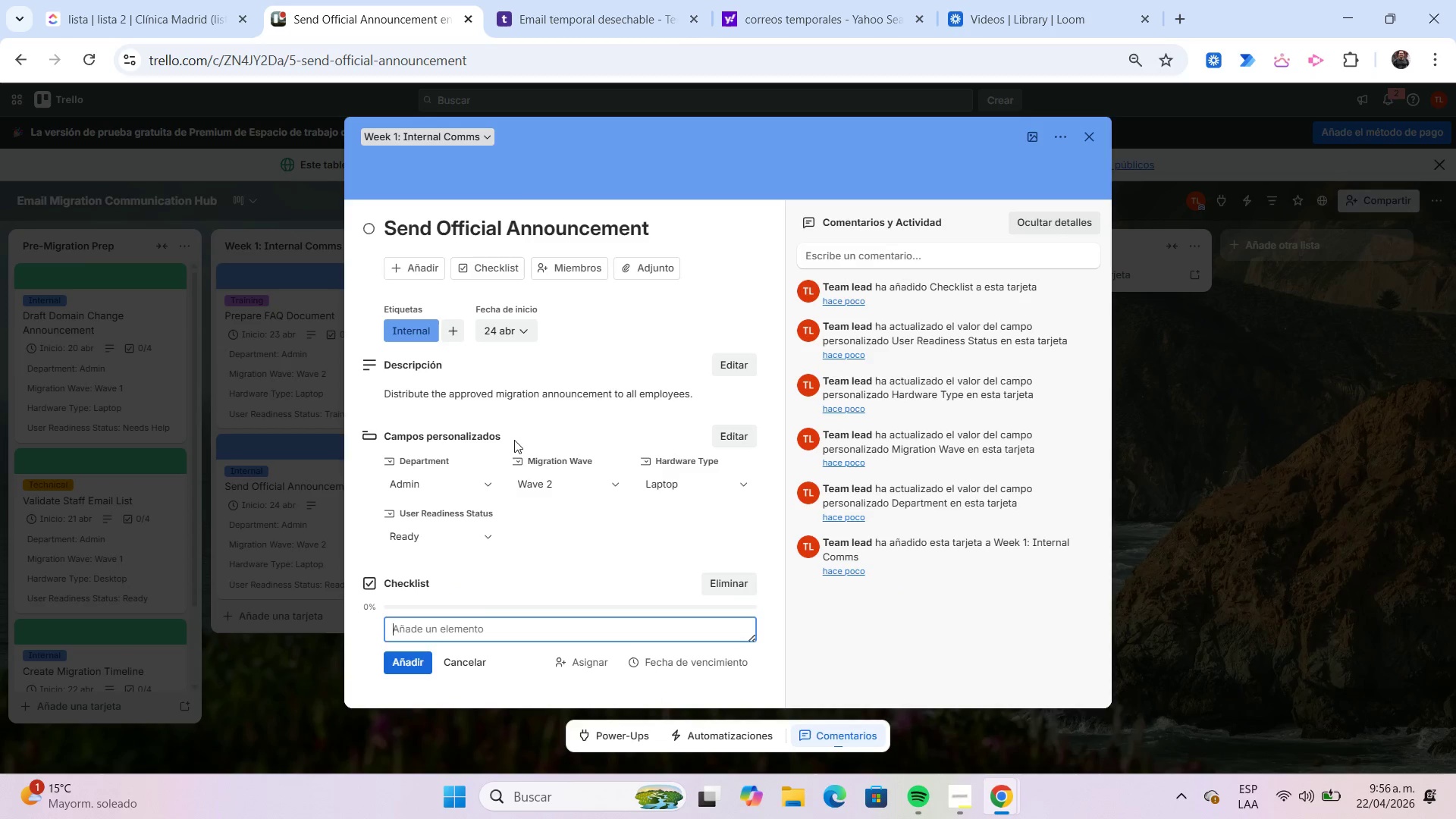 
scroll: coordinate [514, 440], scroll_direction: down, amount: 1.0
 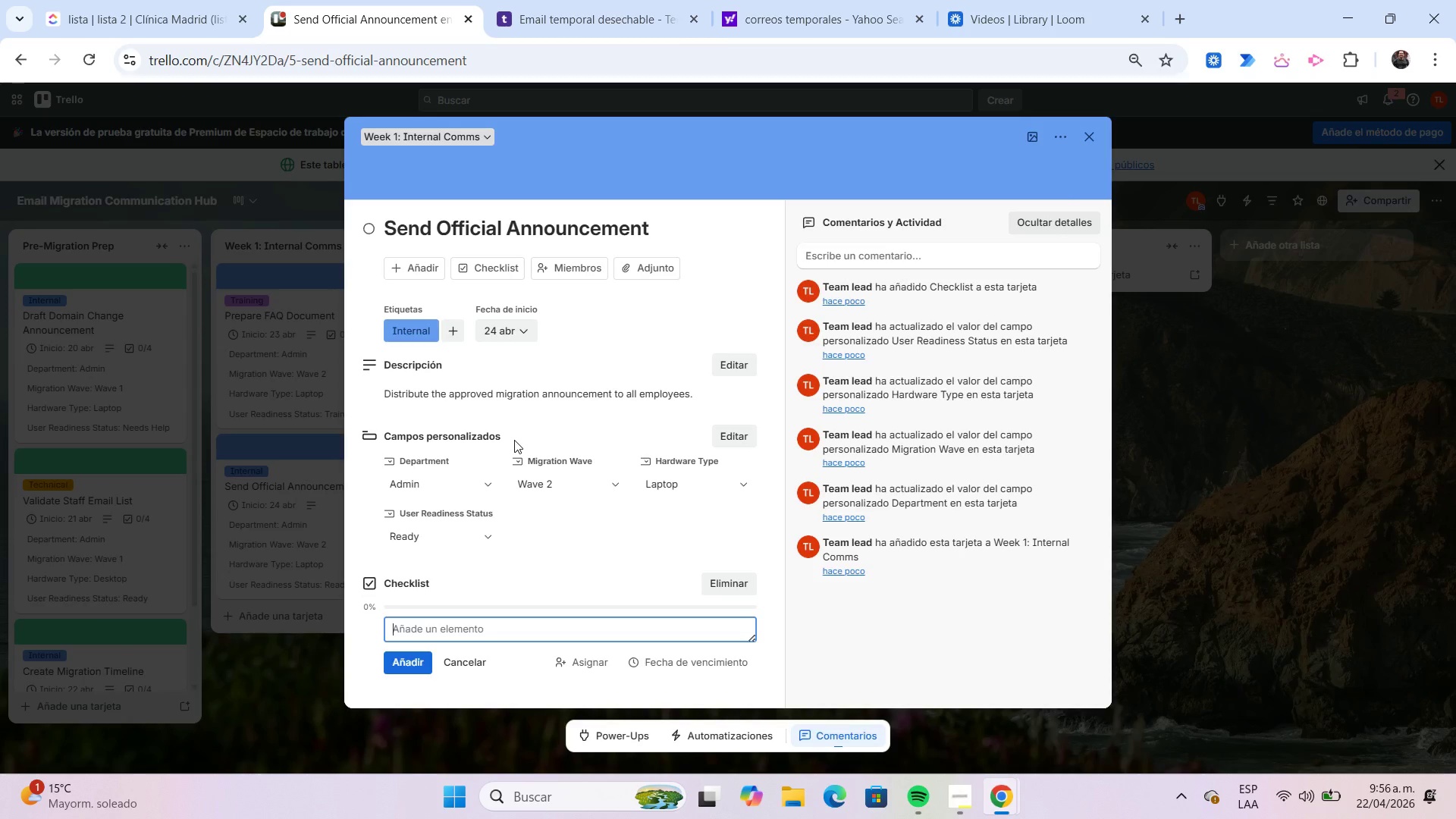 
type(Final review)
 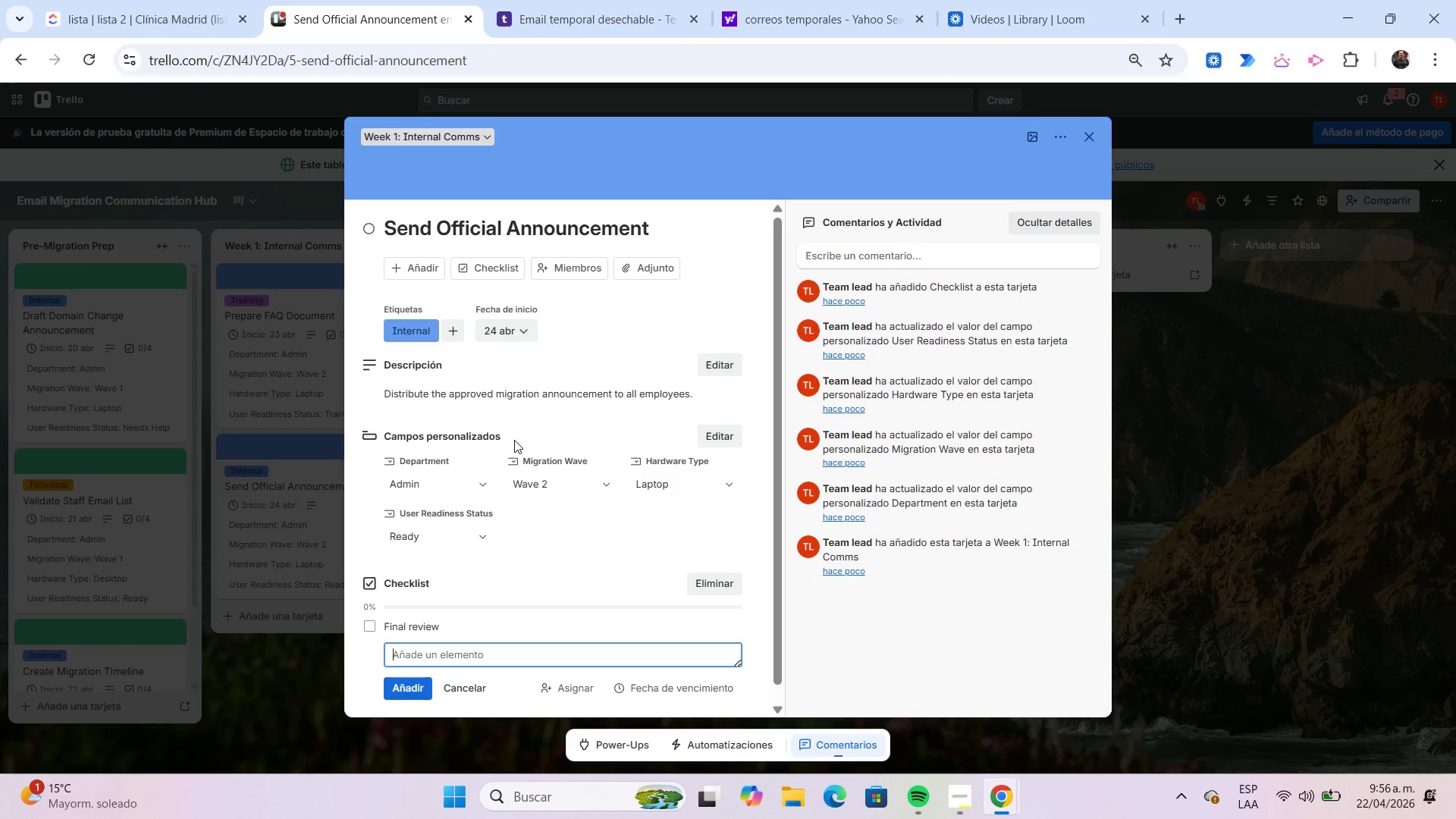 
key(Enter)
 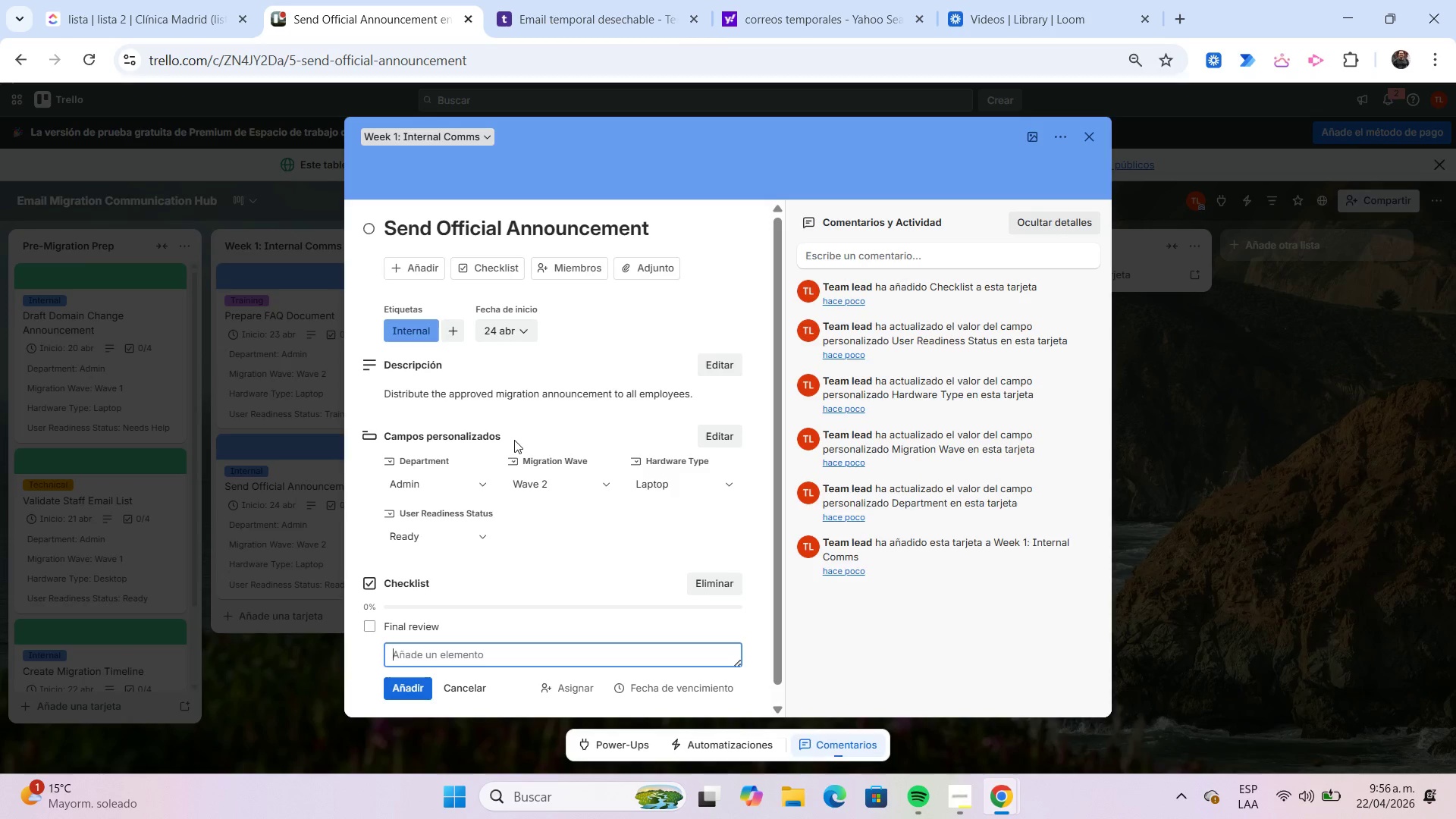 
scroll: coordinate [514, 440], scroll_direction: down, amount: 2.0
 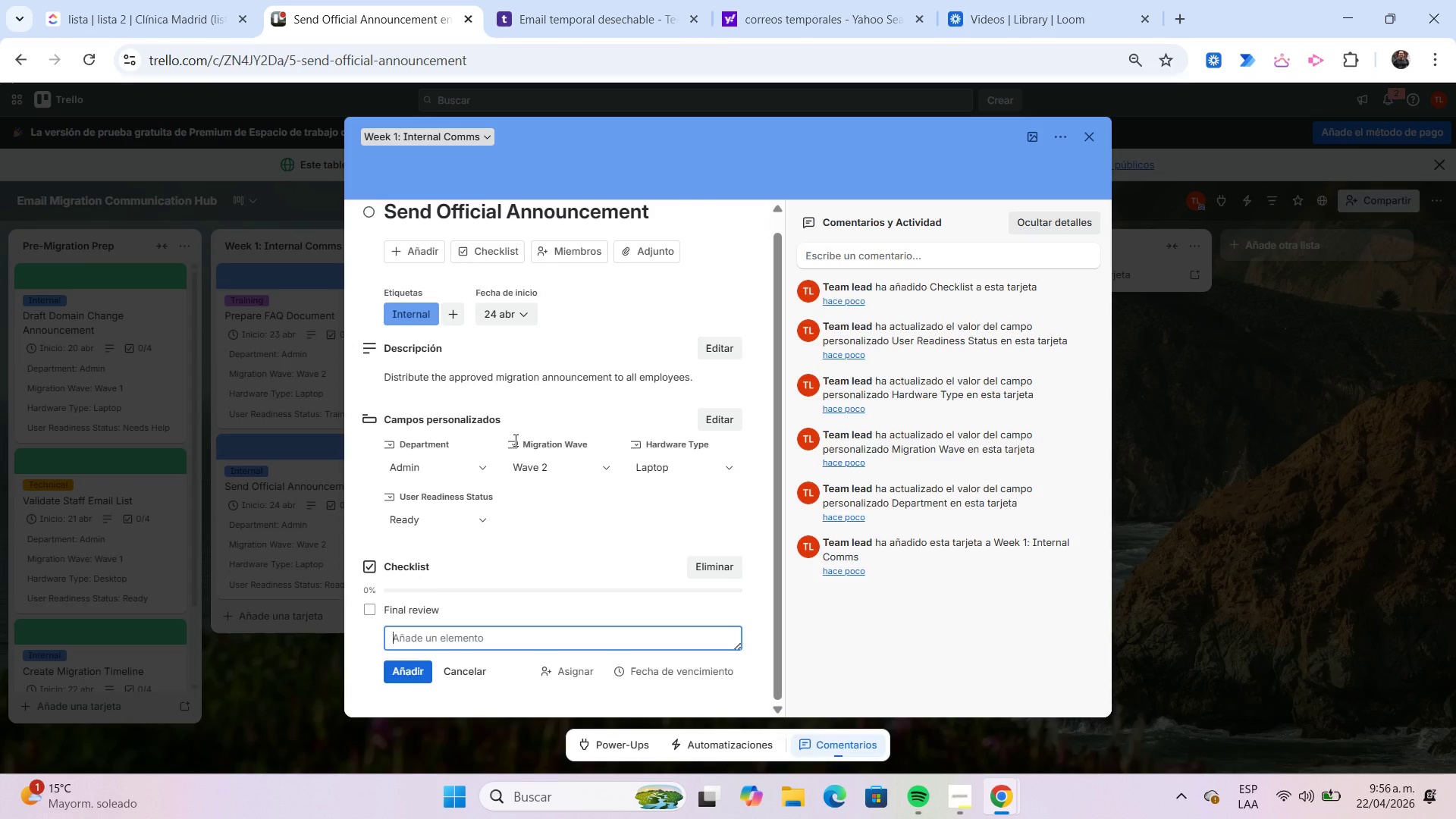 
type(Send to all staff)
 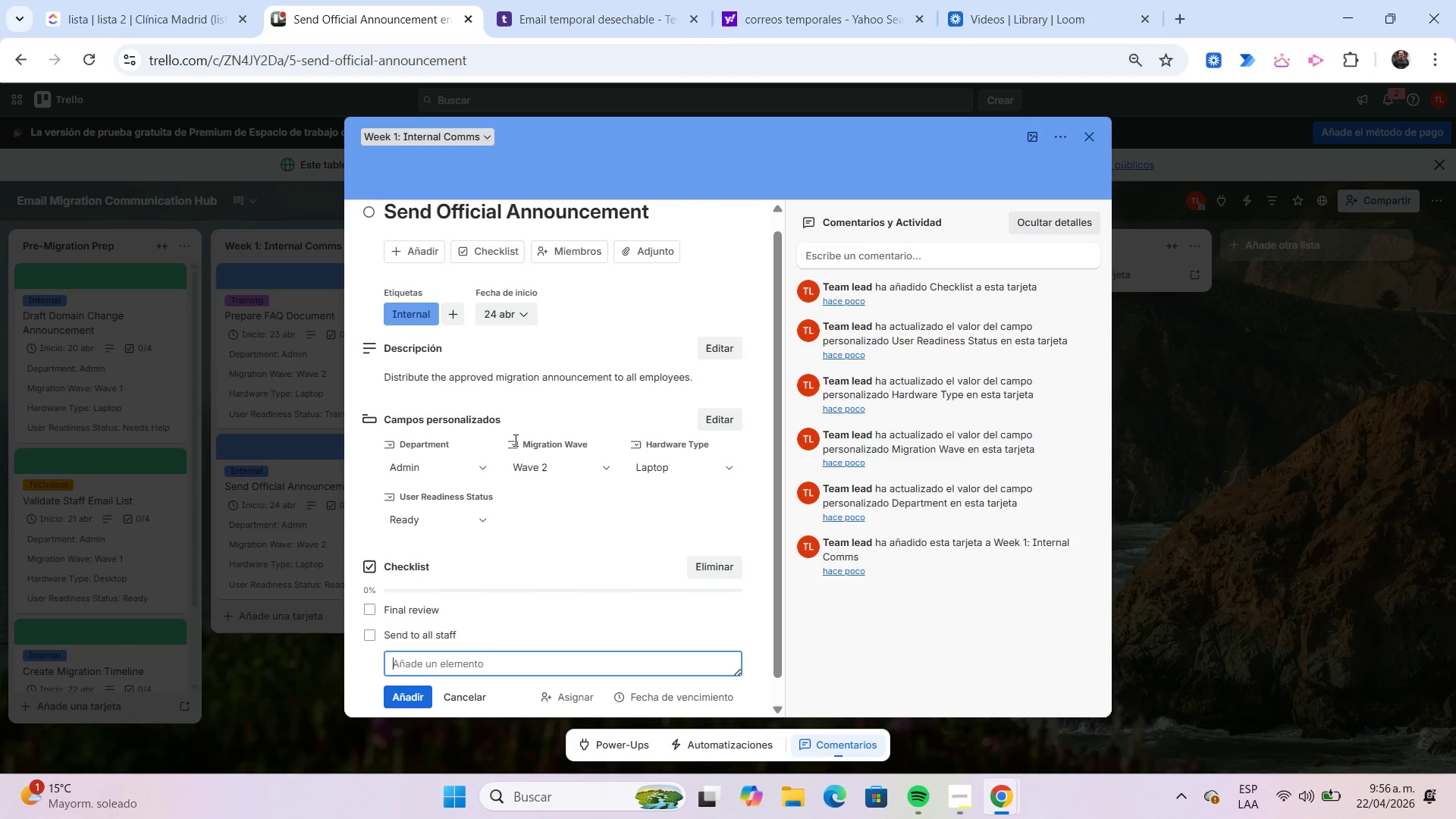 
key(Enter)
 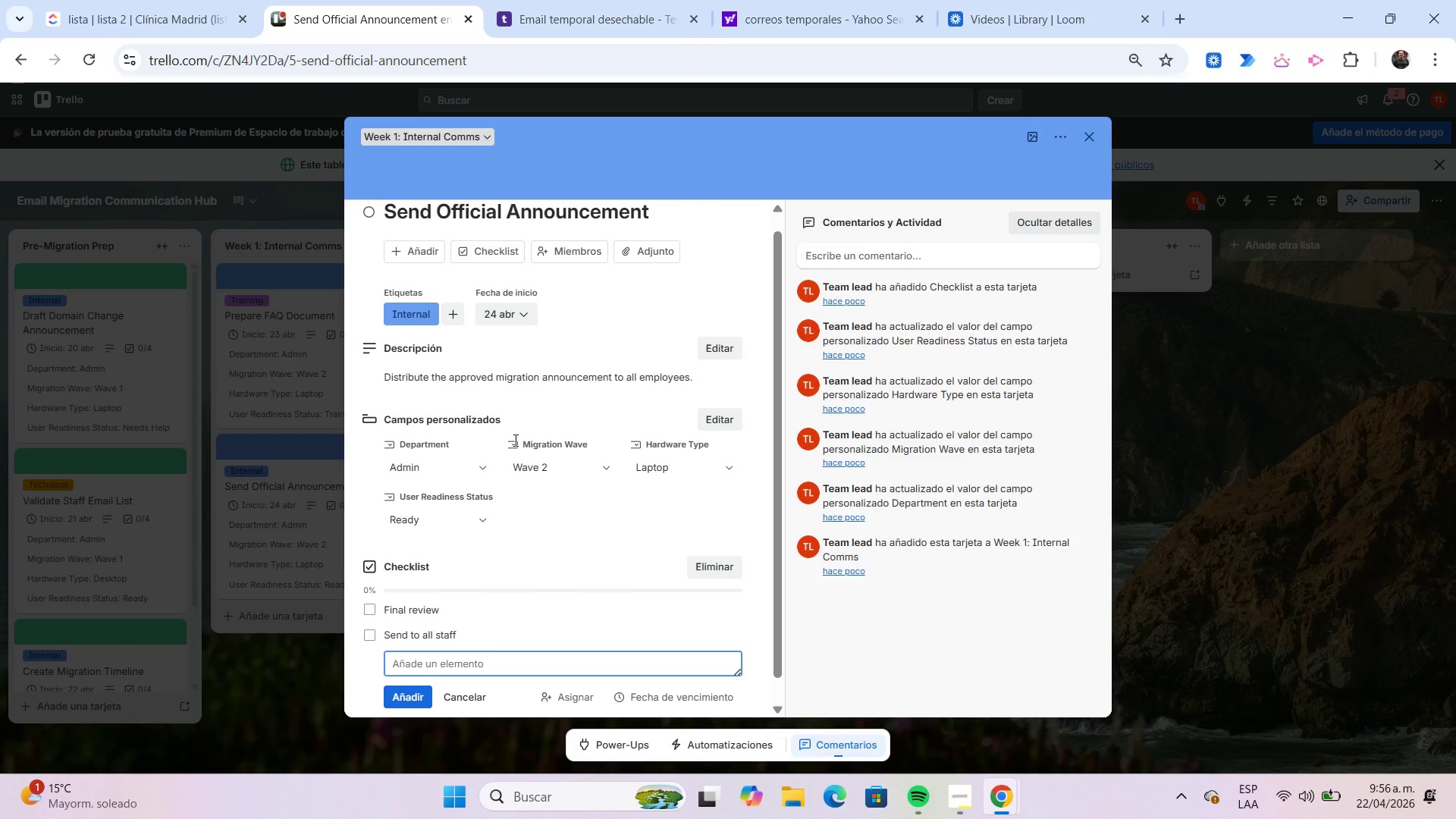 
type(Confirm delivery)
 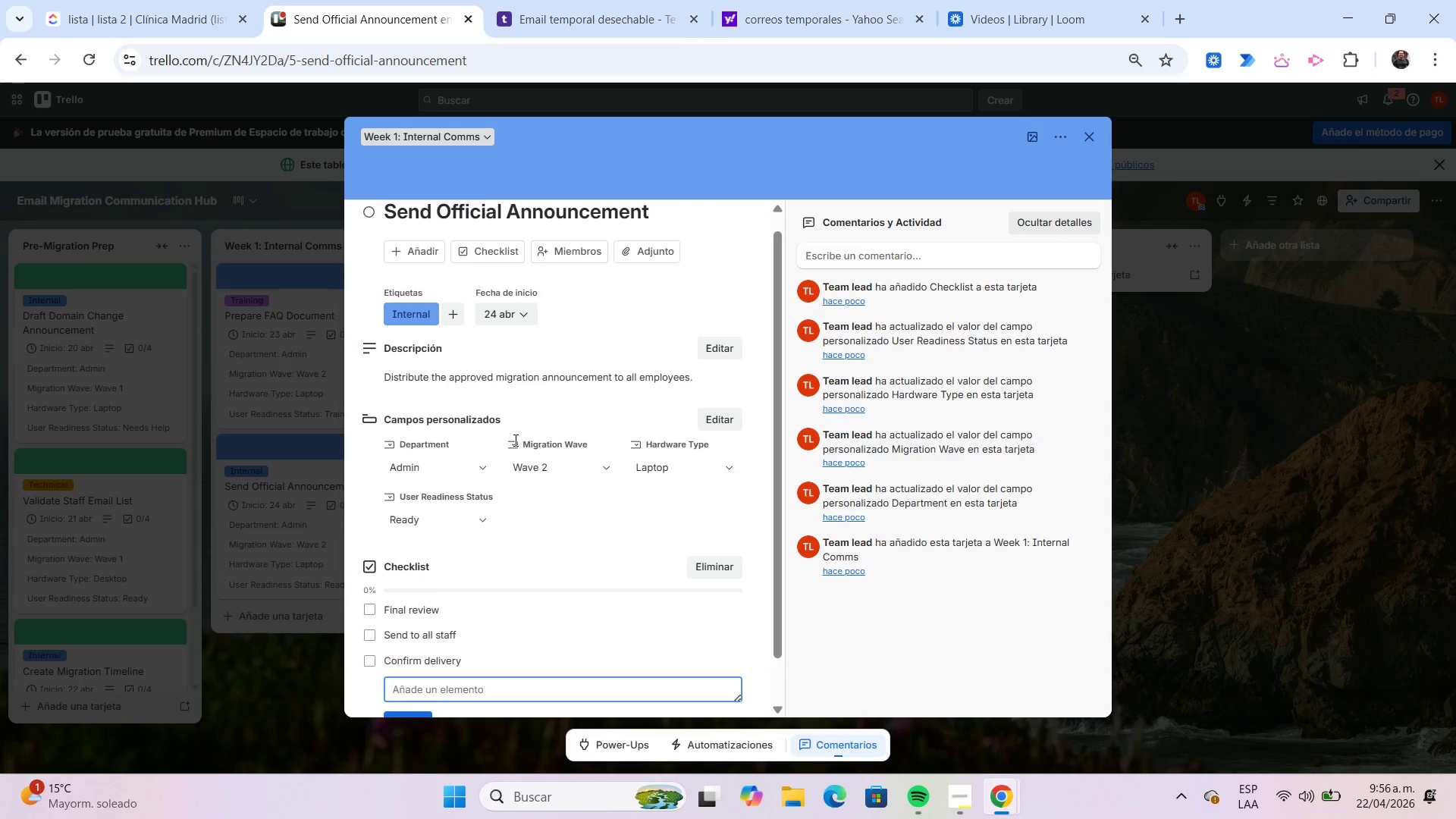 
key(Enter)
 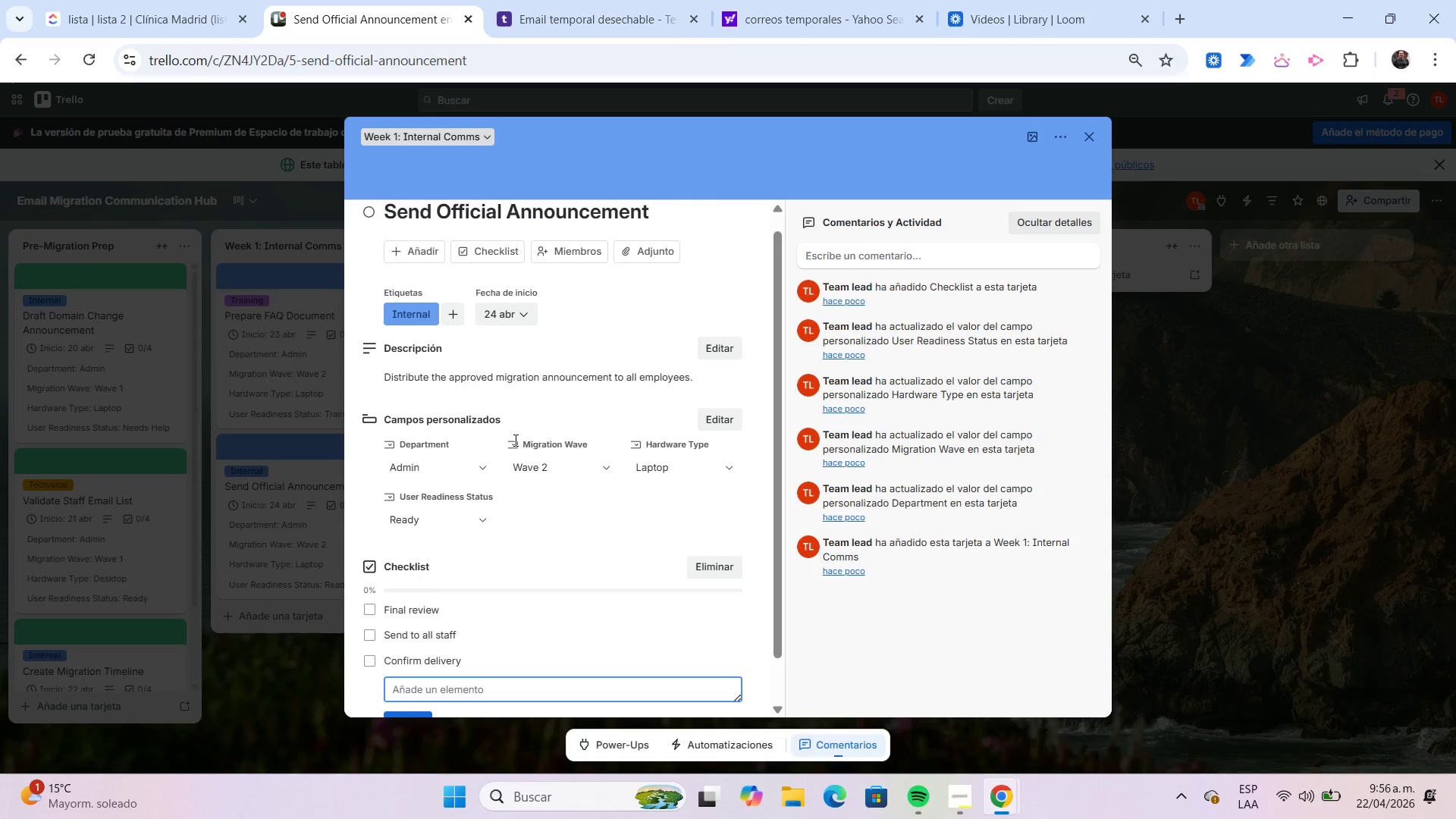 
type(Save copy)
 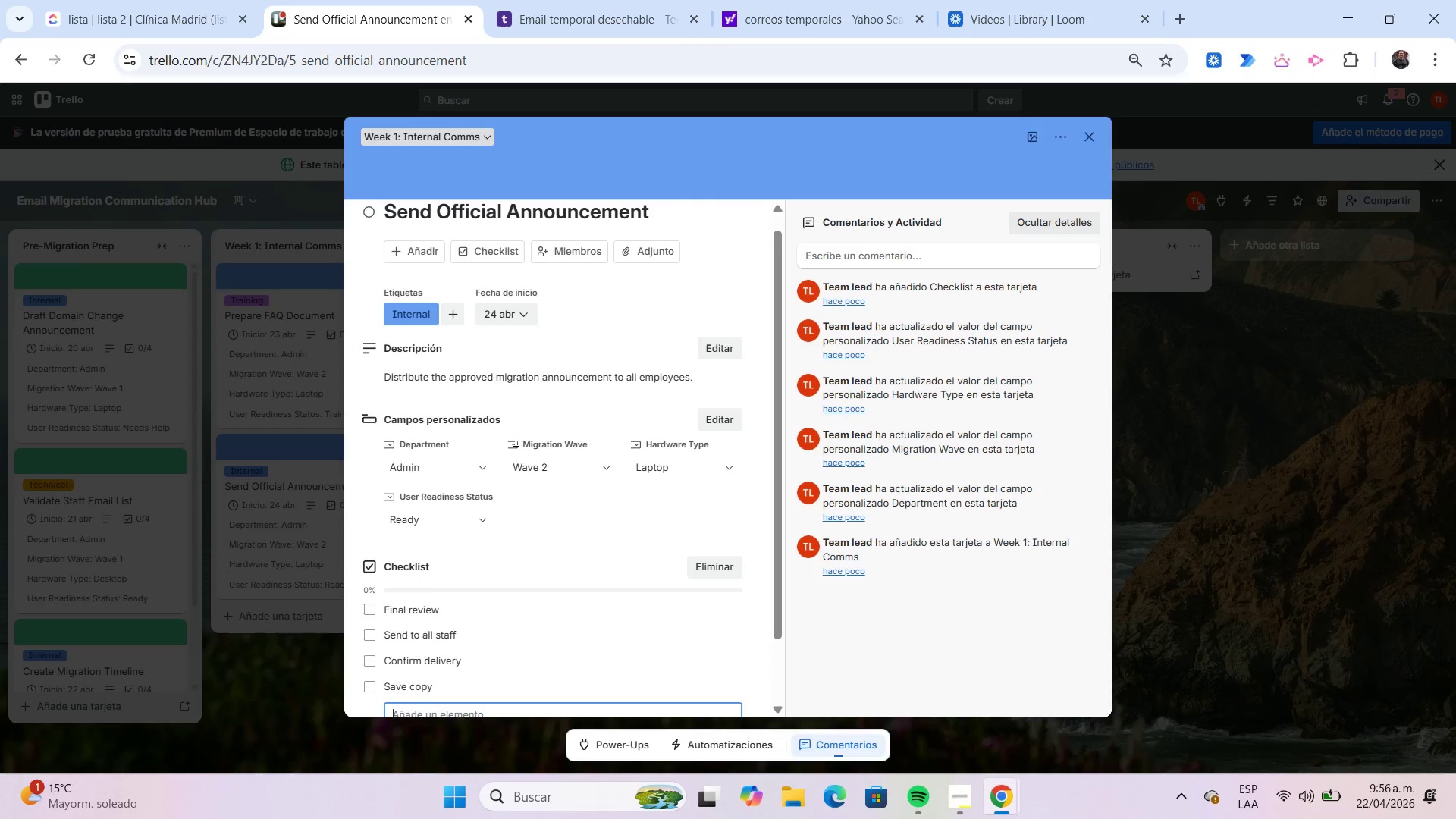 
key(Enter)
 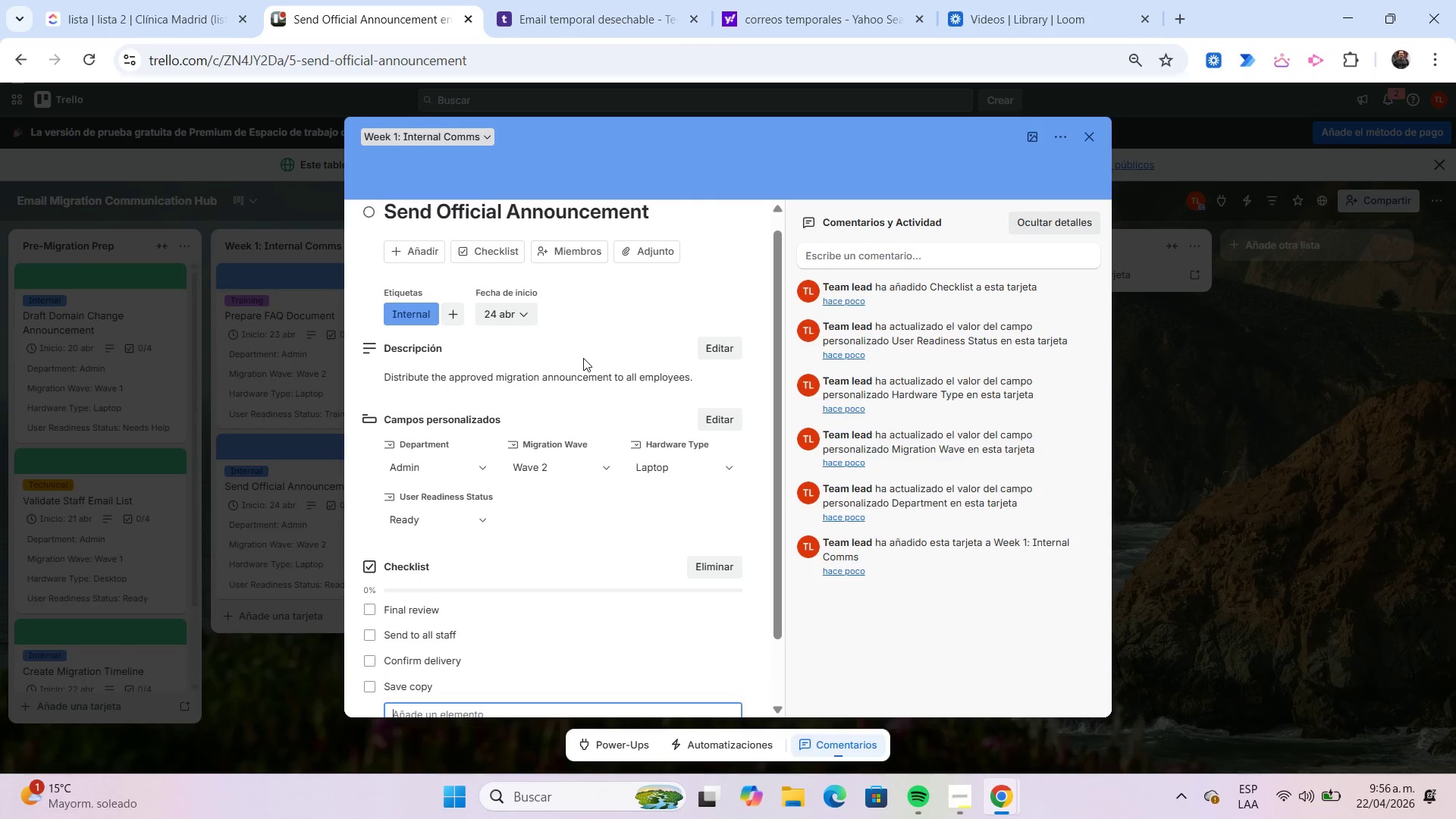 
scroll: coordinate [583, 358], scroll_direction: down, amount: 2.0
 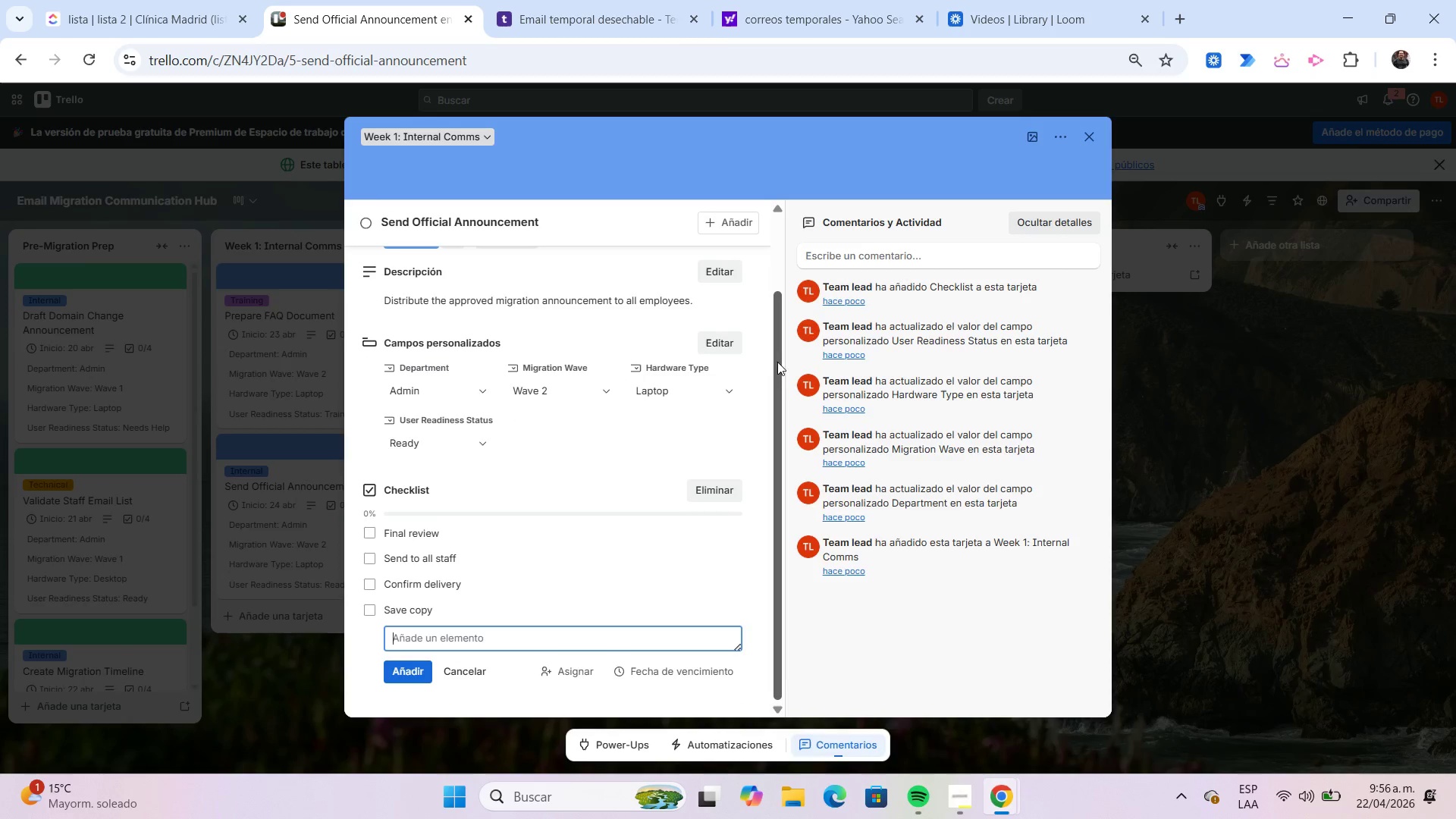 
left_click([765, 355])
 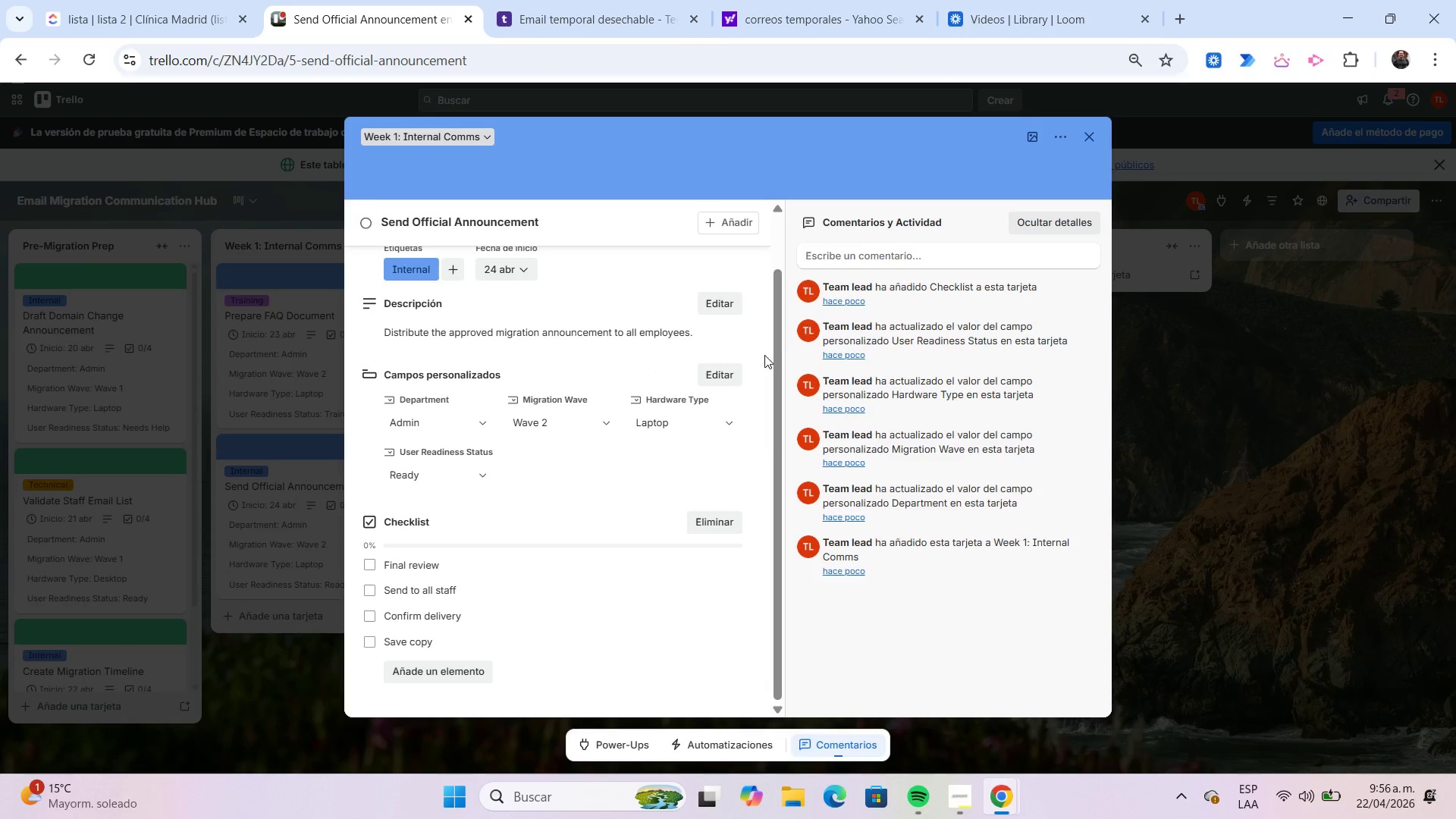 
scroll: coordinate [764, 355], scroll_direction: up, amount: 2.0
 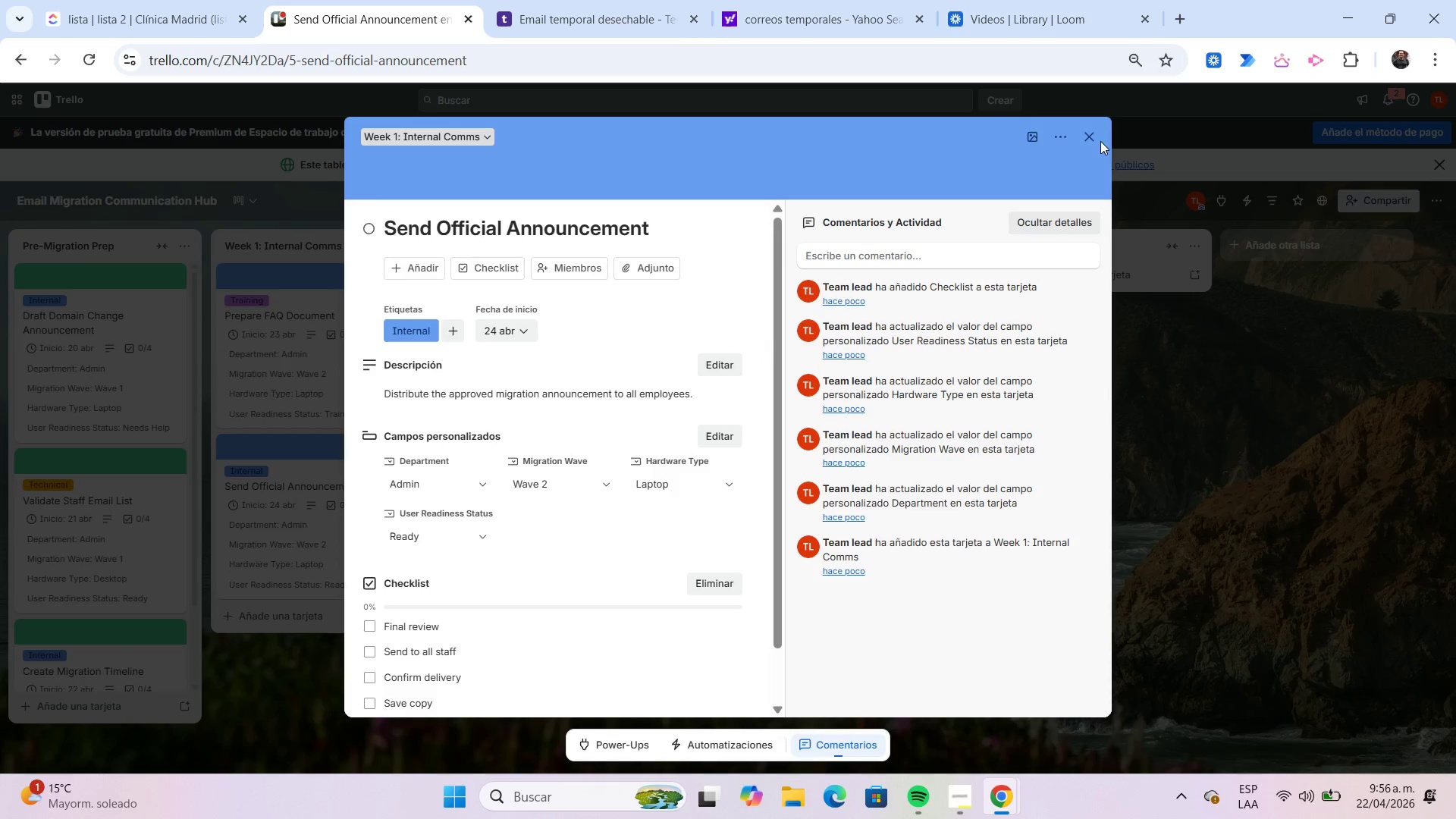 
left_click([1095, 138])
 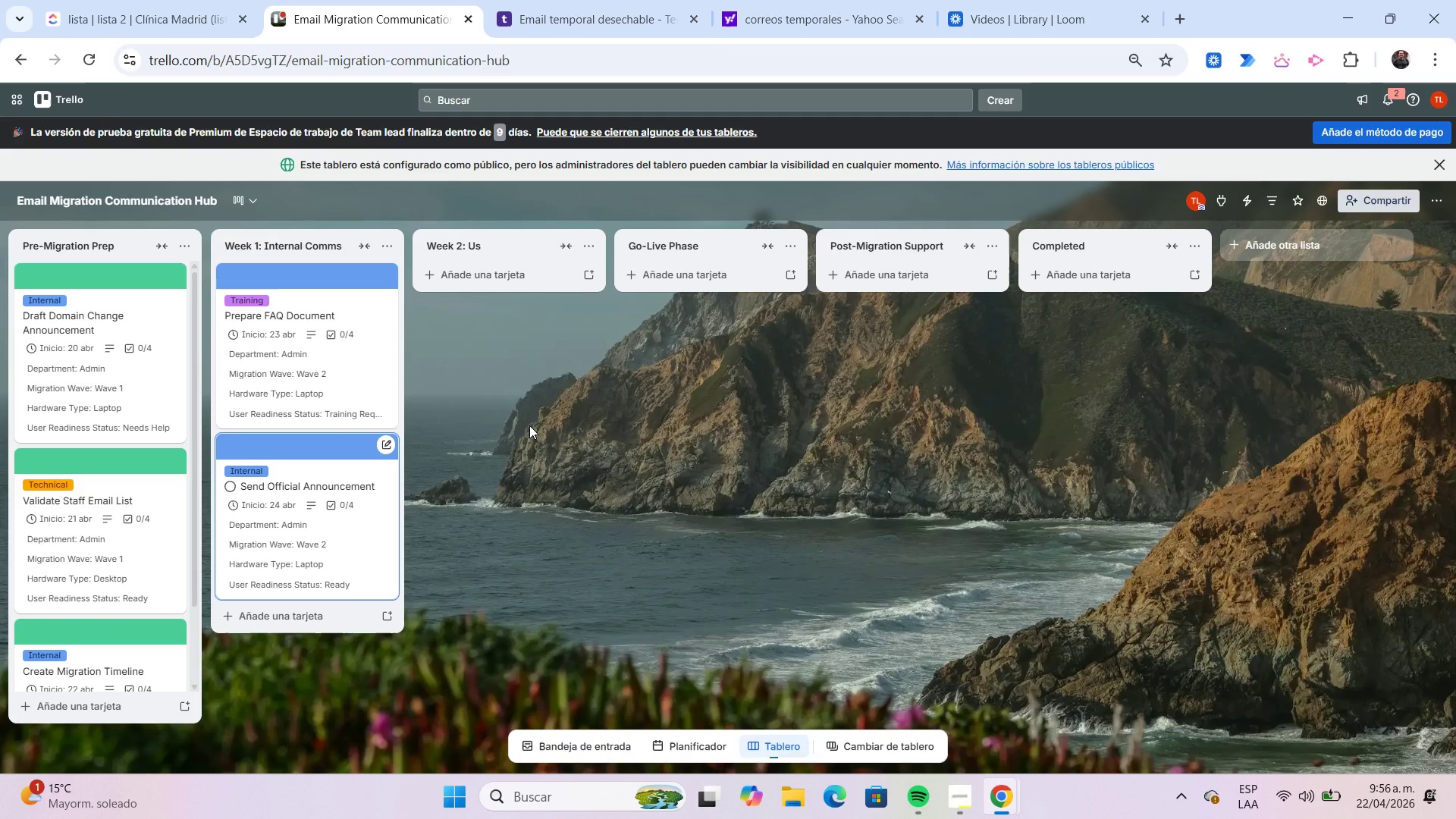 
wait(8.17)
 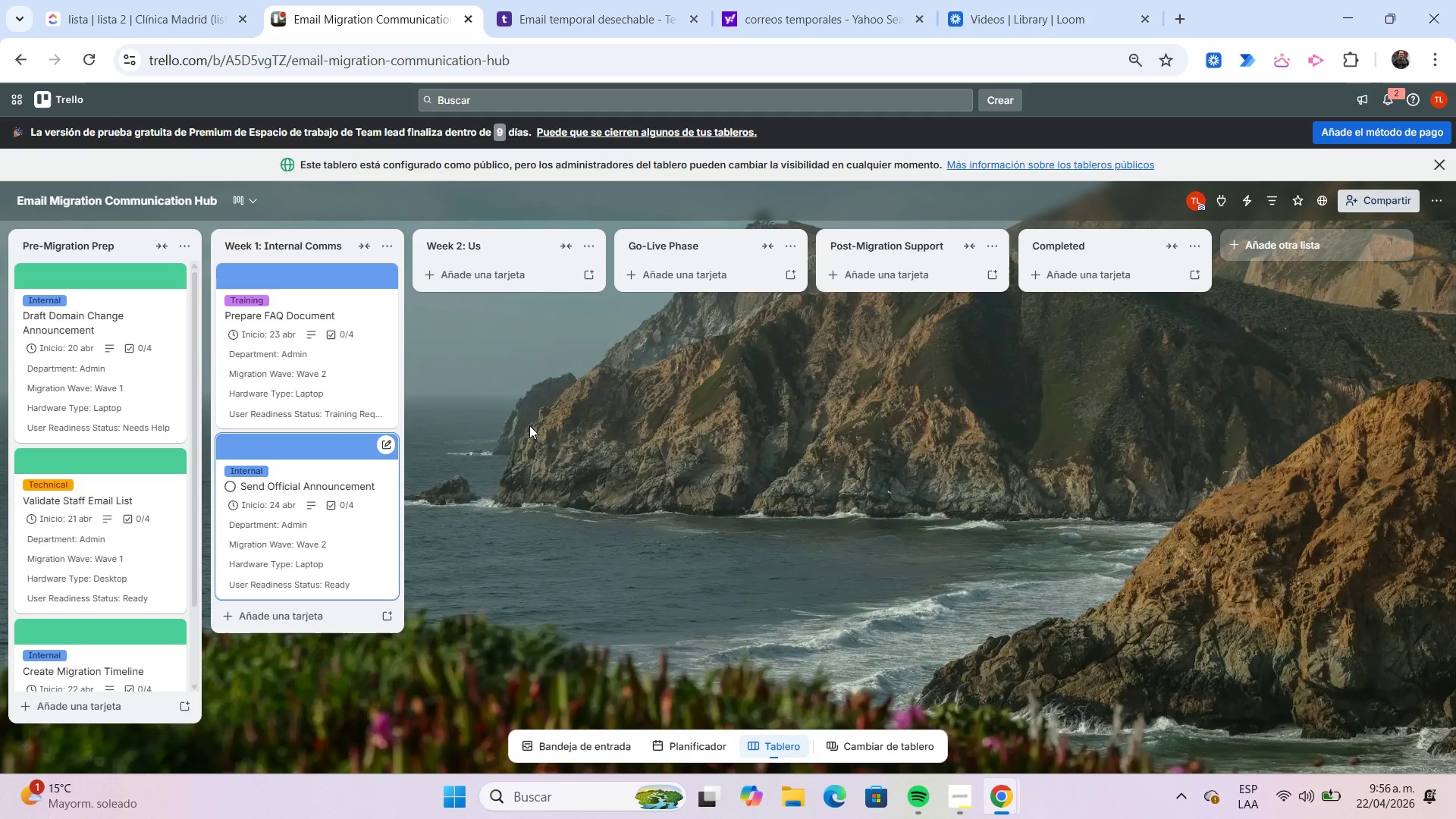 
left_click([297, 620])
 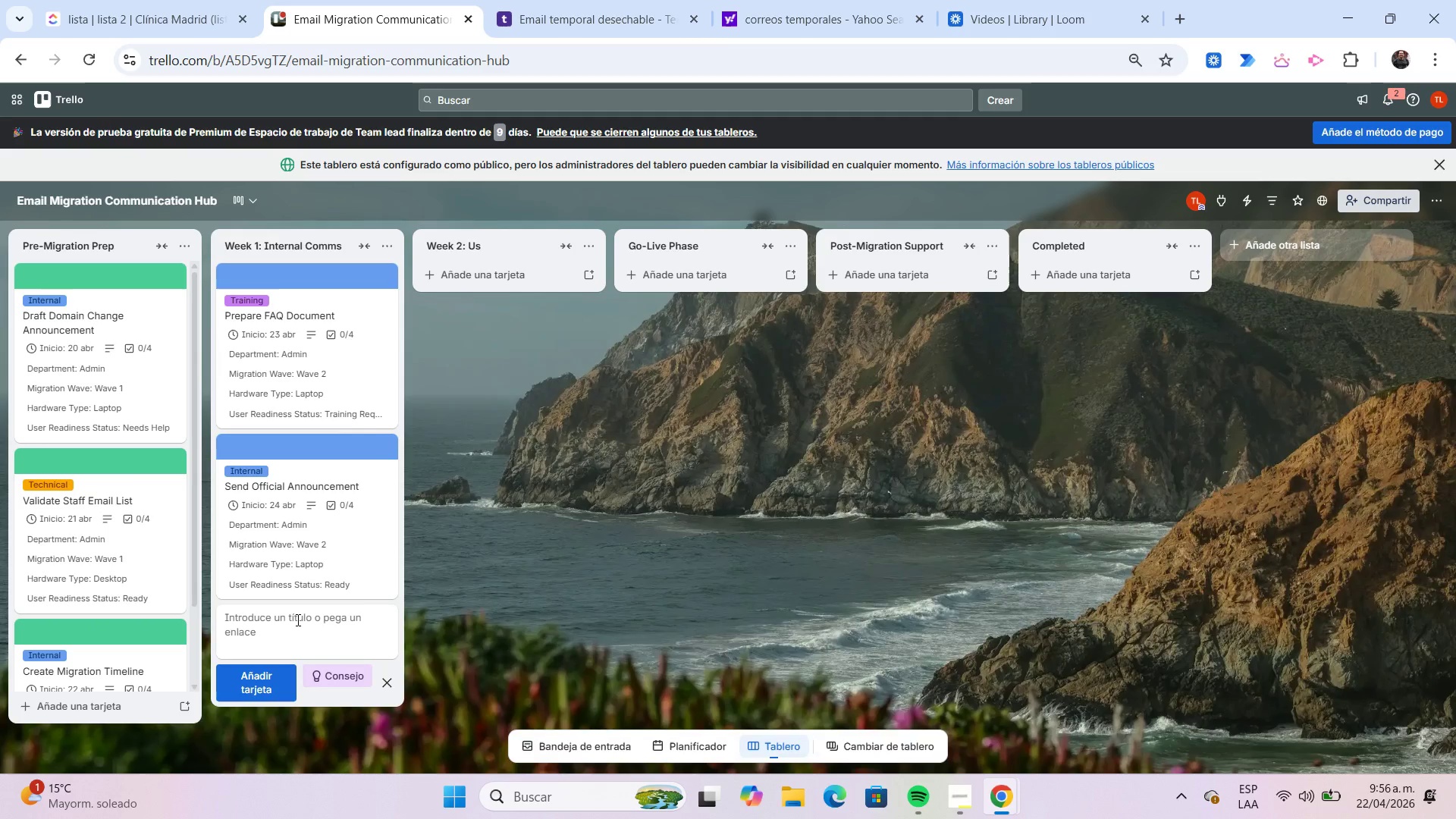 
type(Share New Email Signature Templates)
 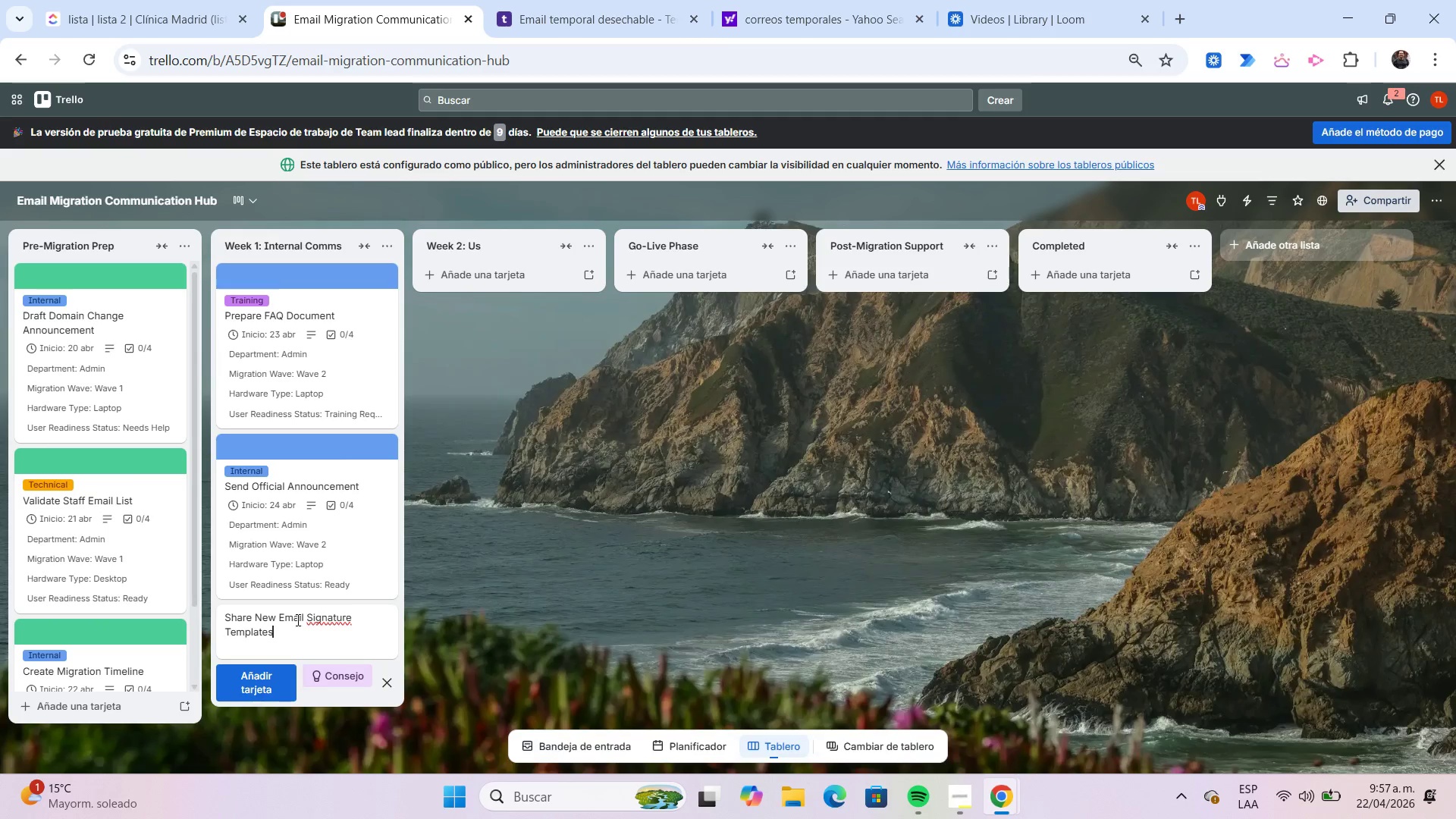 
key(Enter)
 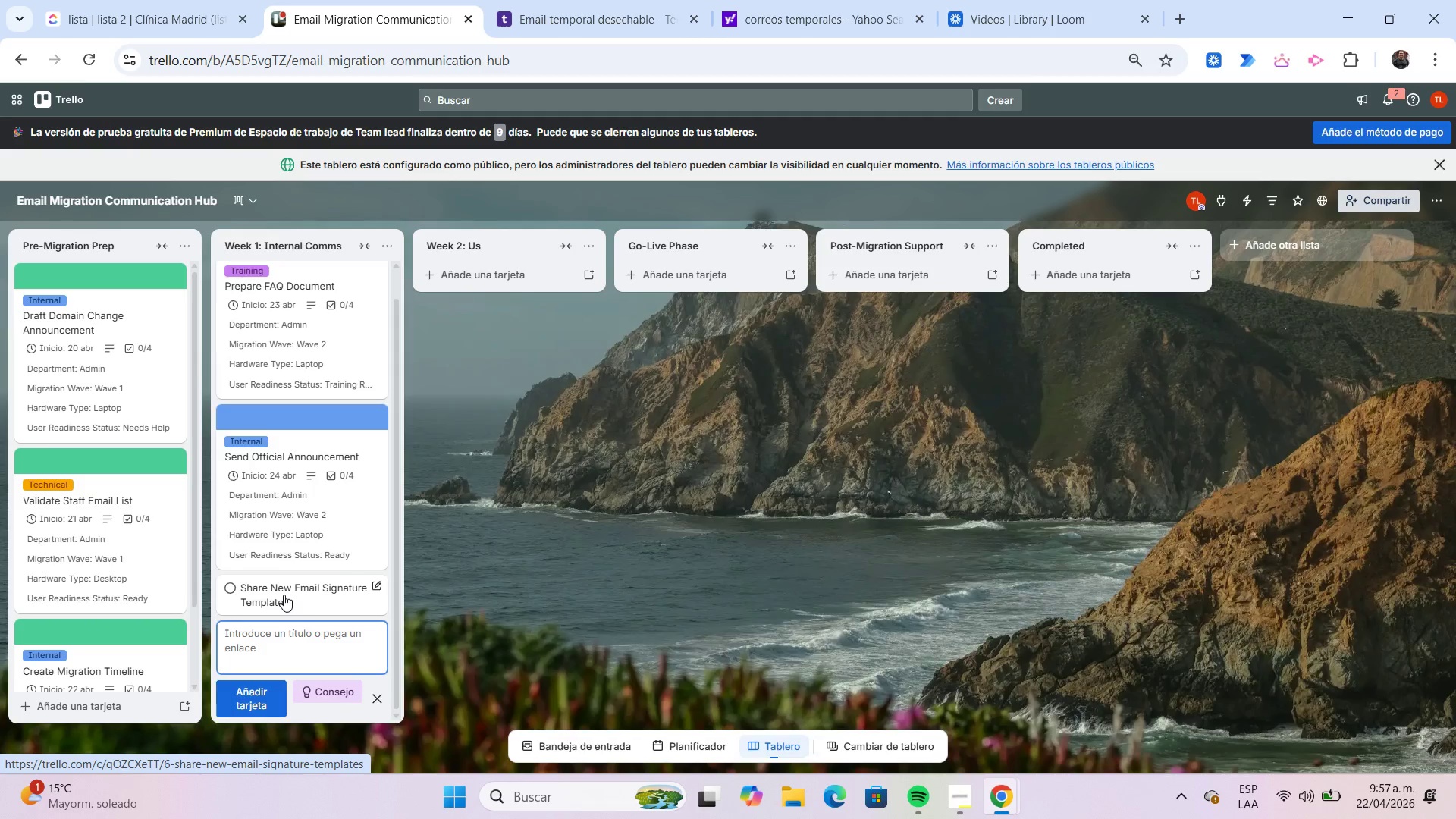 
left_click([283, 592])
 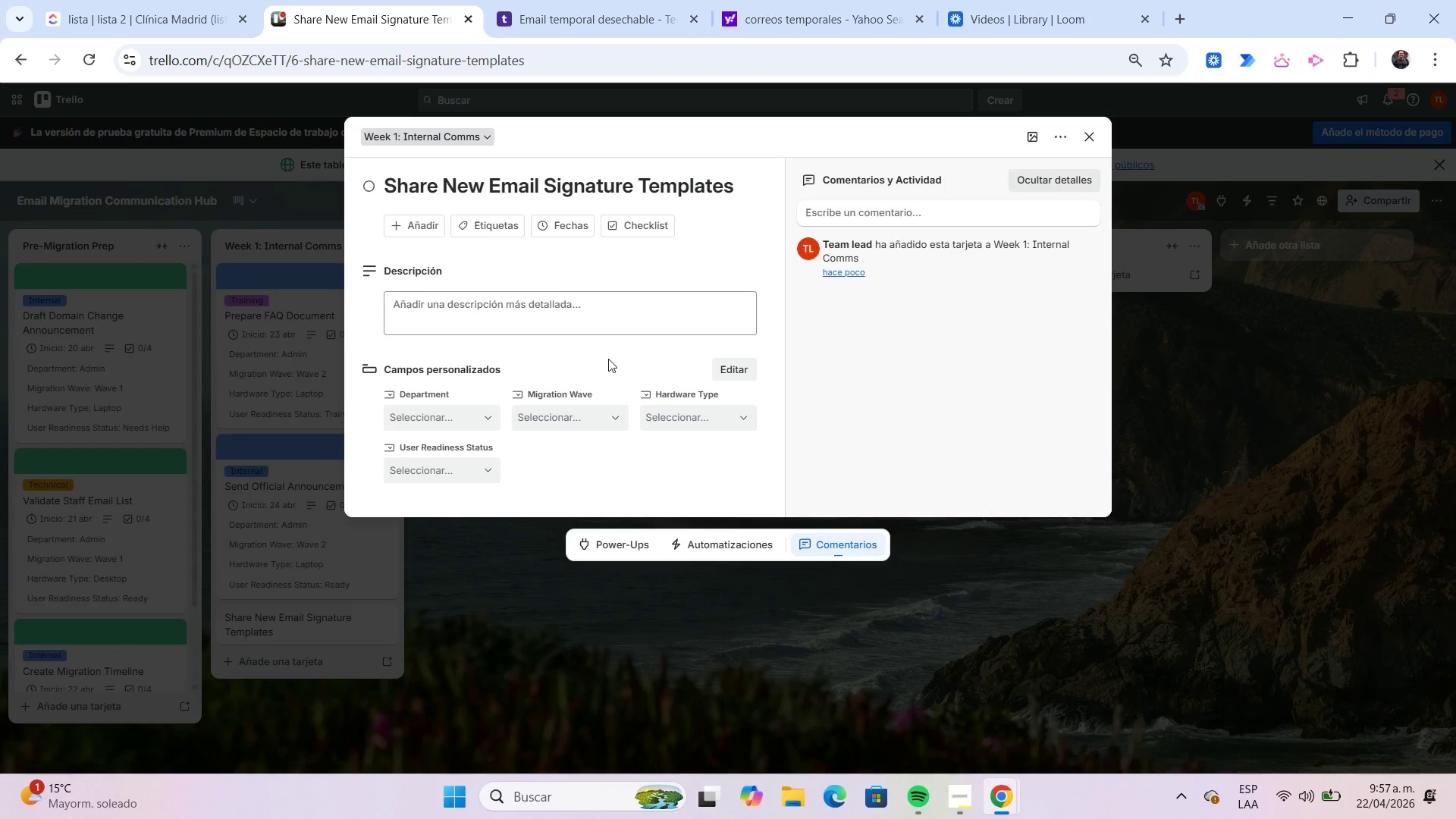 
left_click([498, 231])
 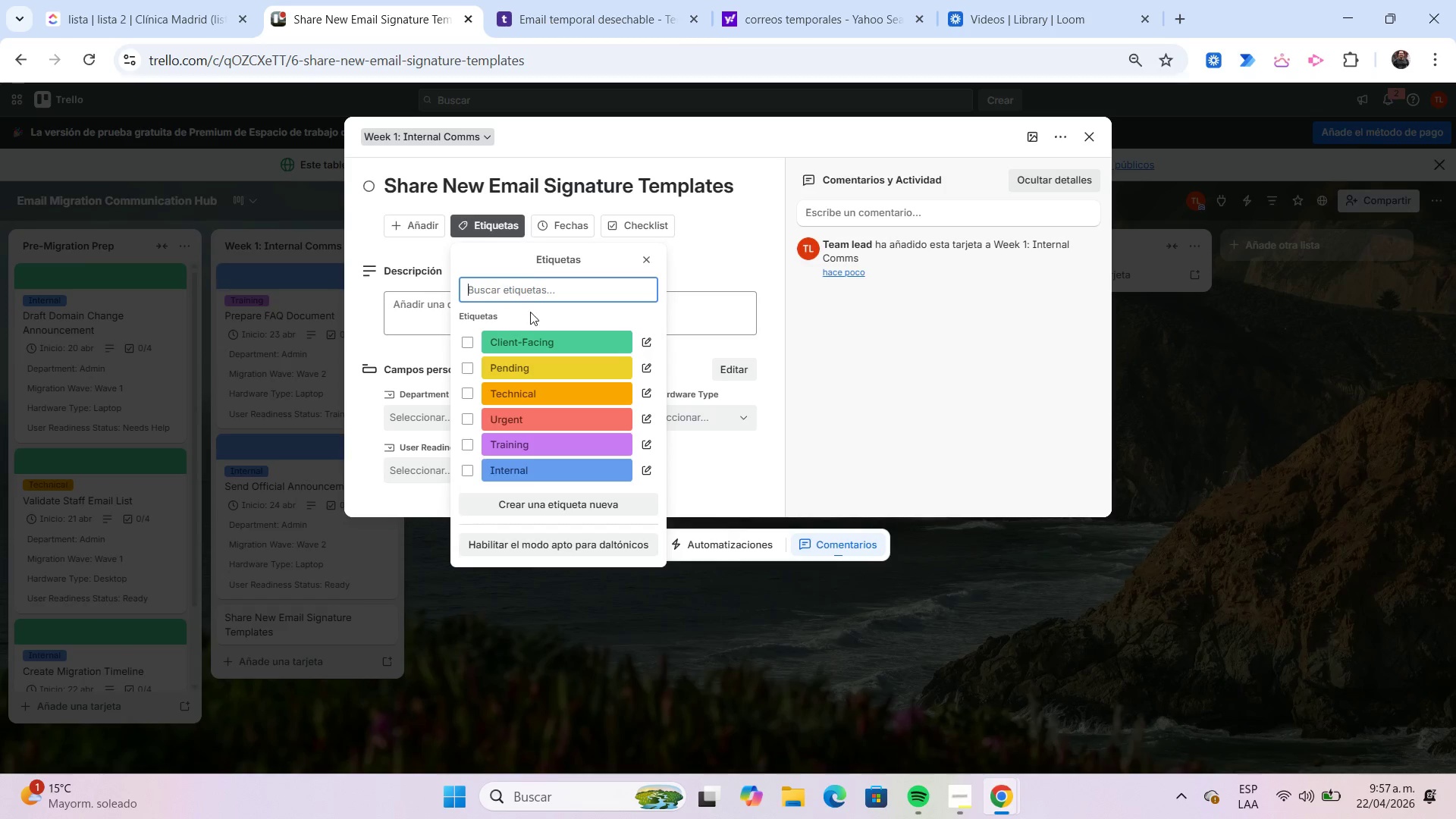 
left_click([535, 335])
 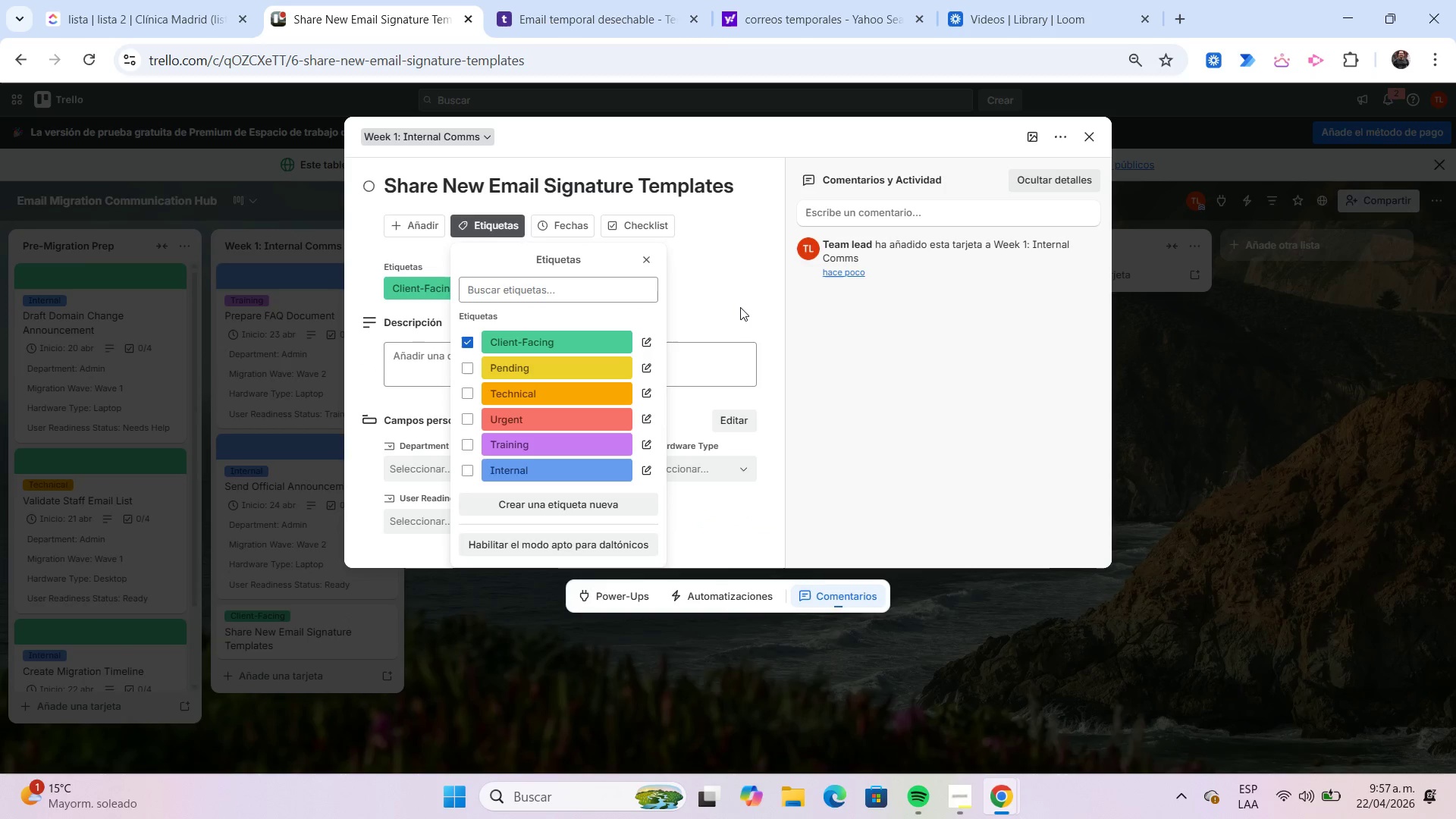 
left_click([736, 305])
 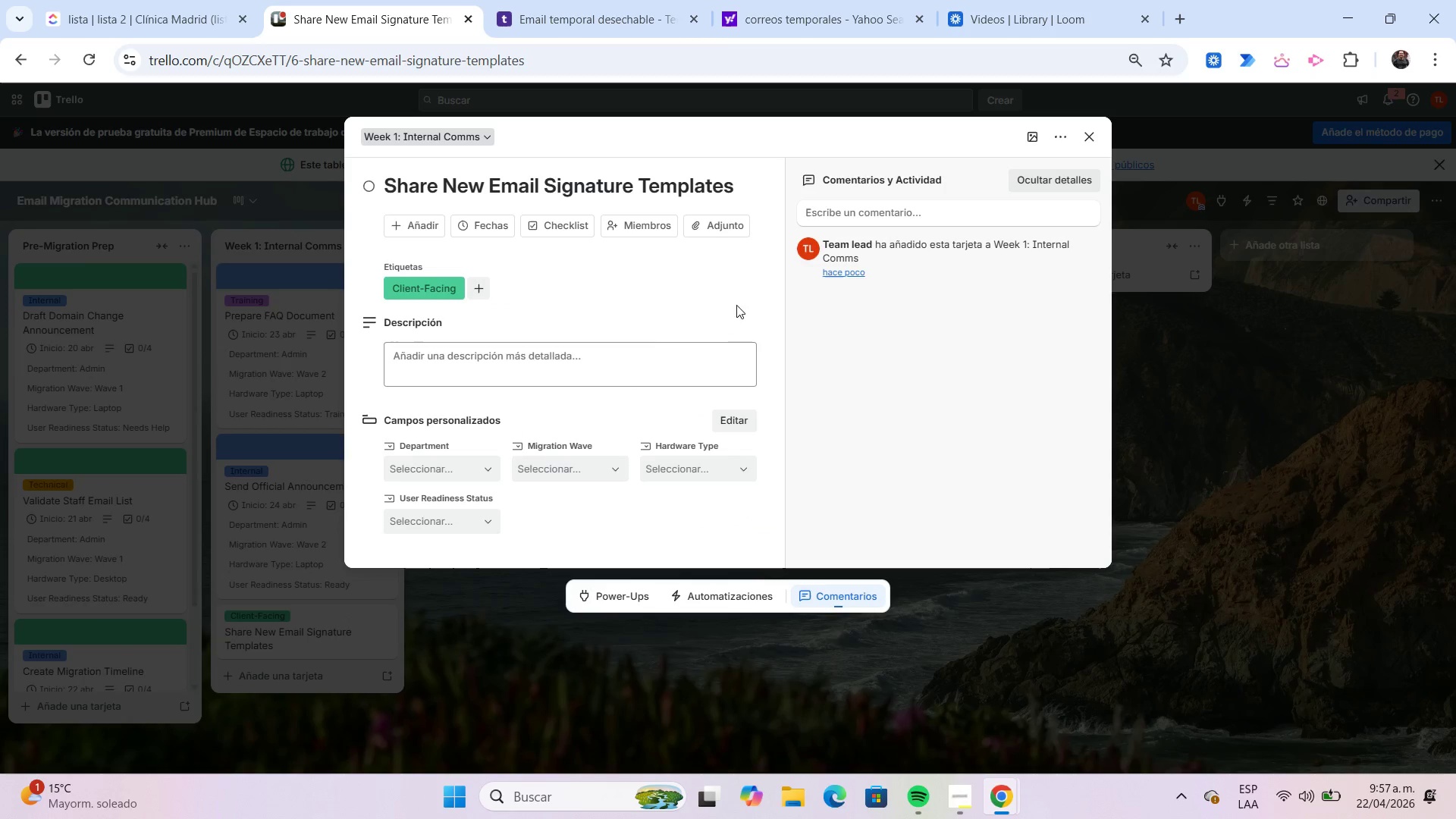 
left_click([456, 353])
 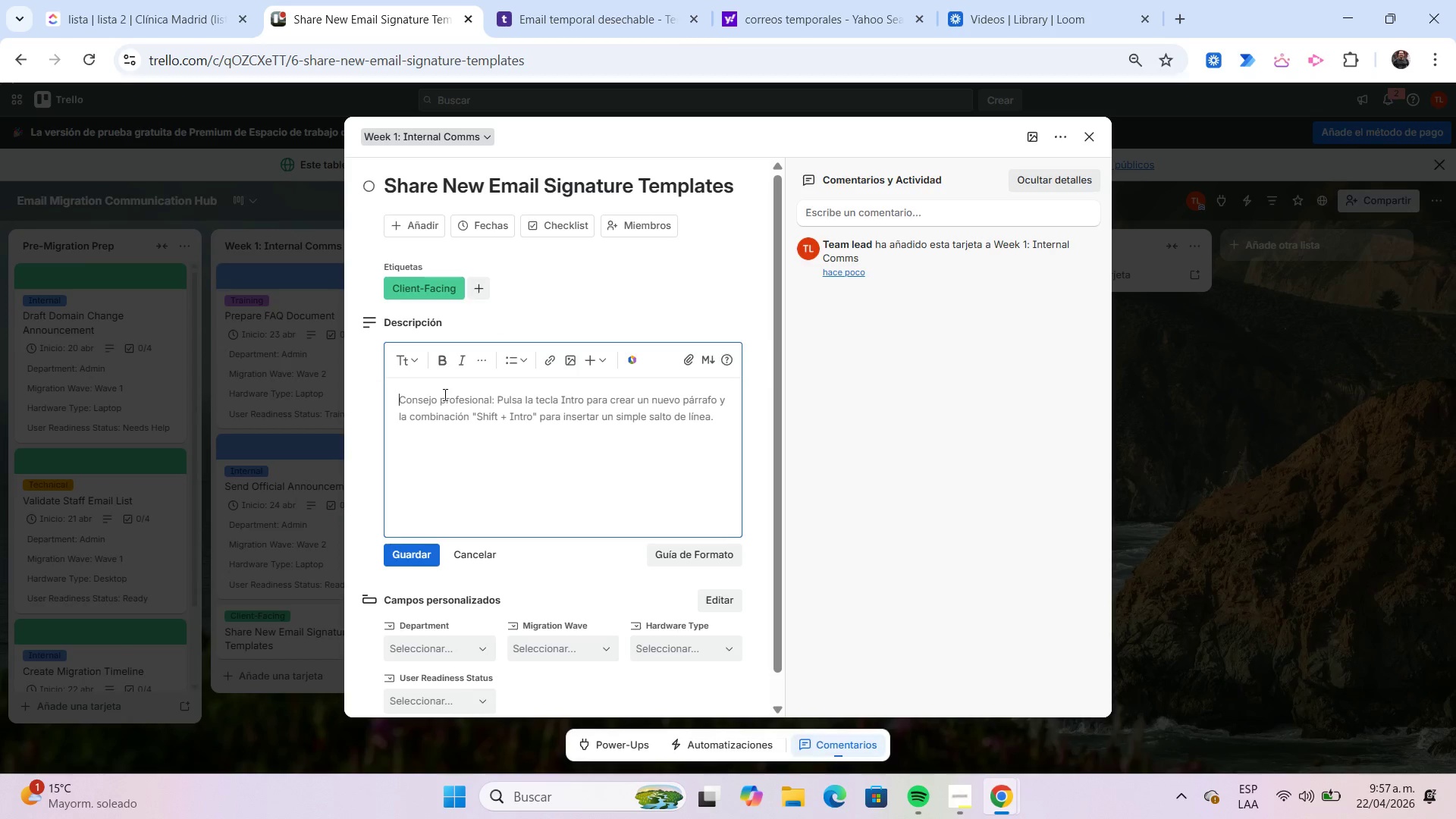 
type(Provide standardized email signatures for all departments using the new company branding.)
 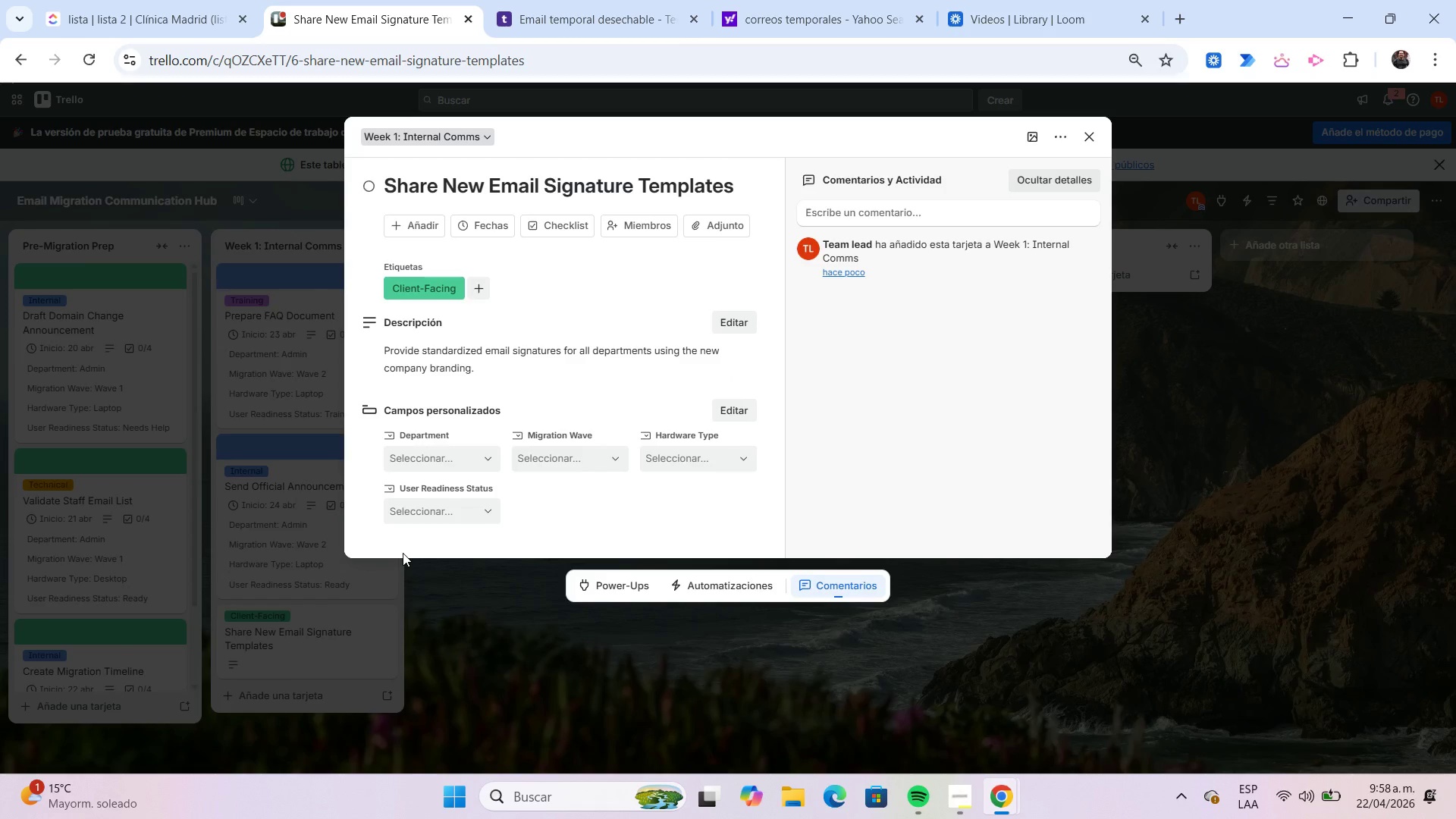 
wait(10.23)
 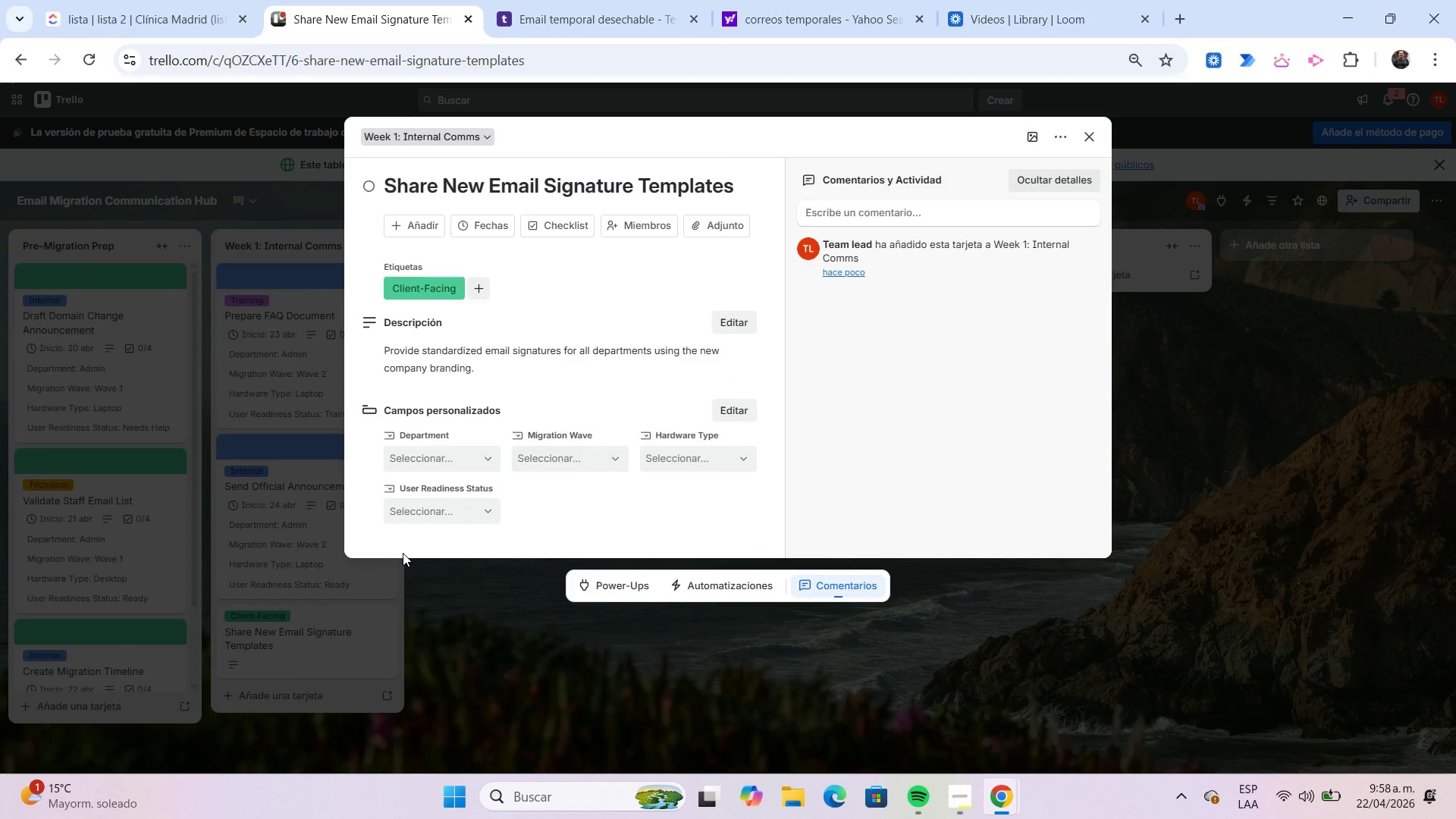 
left_click([445, 448])
 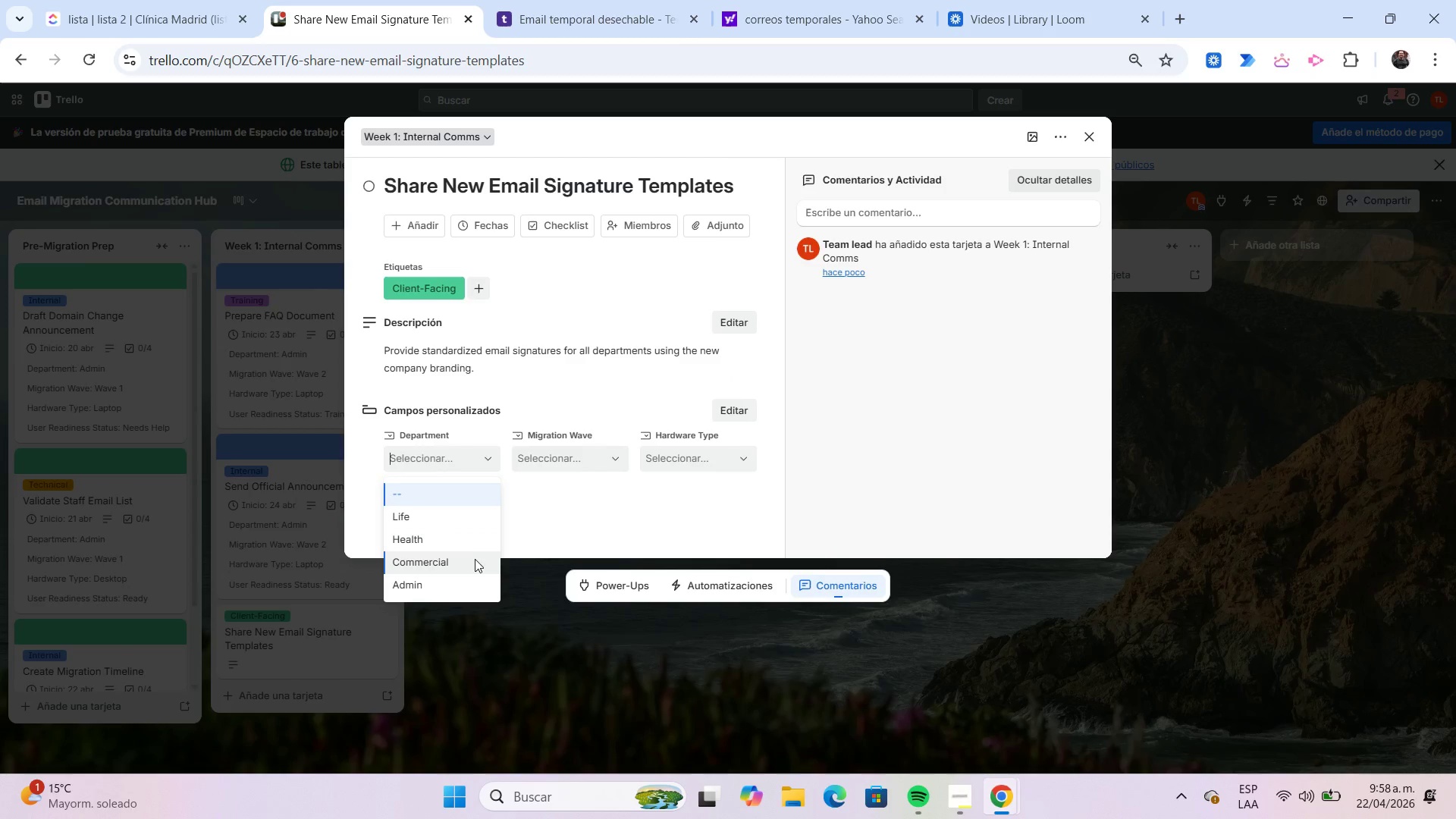 
left_click([474, 560])
 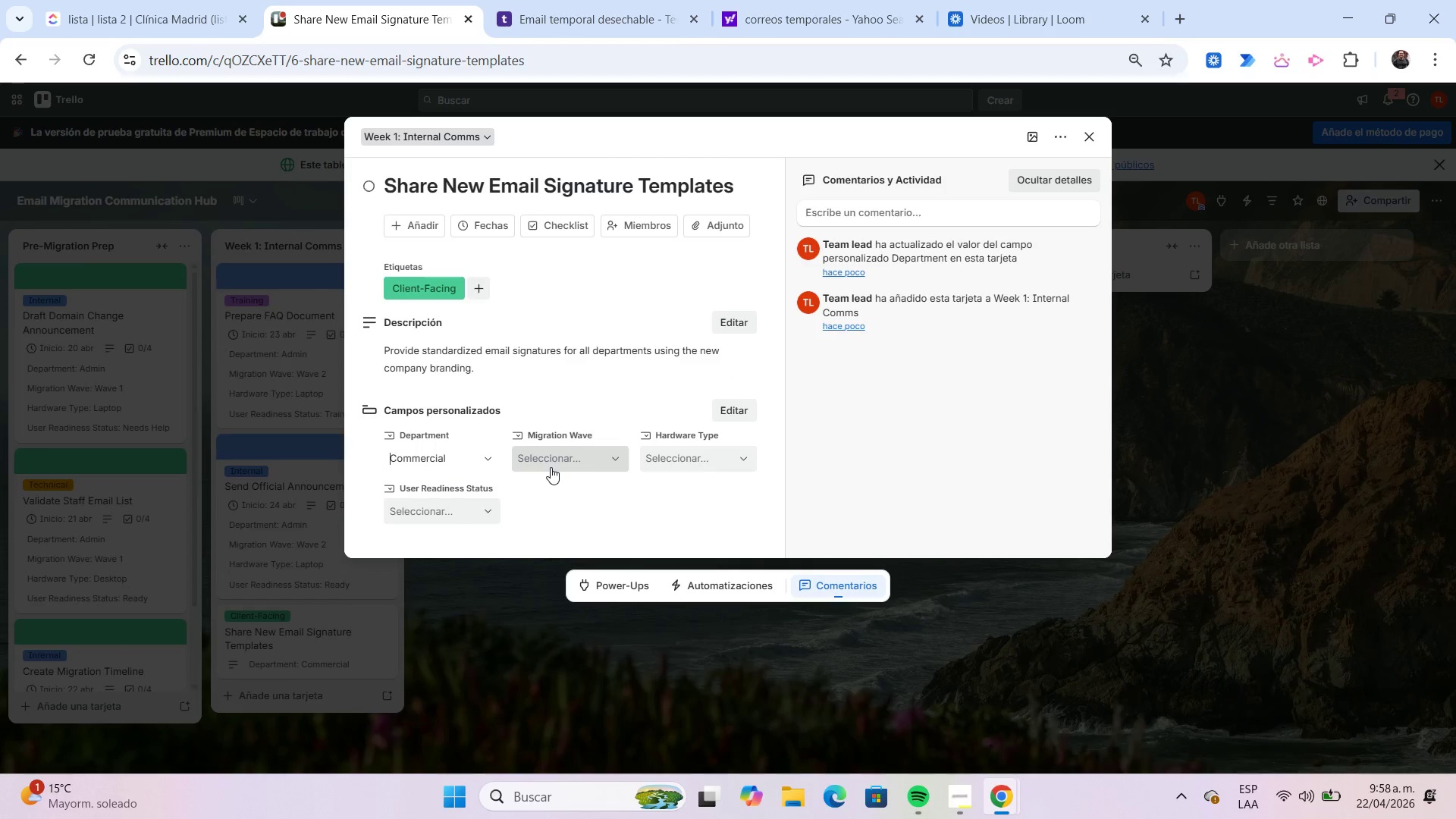 
left_click([551, 467])
 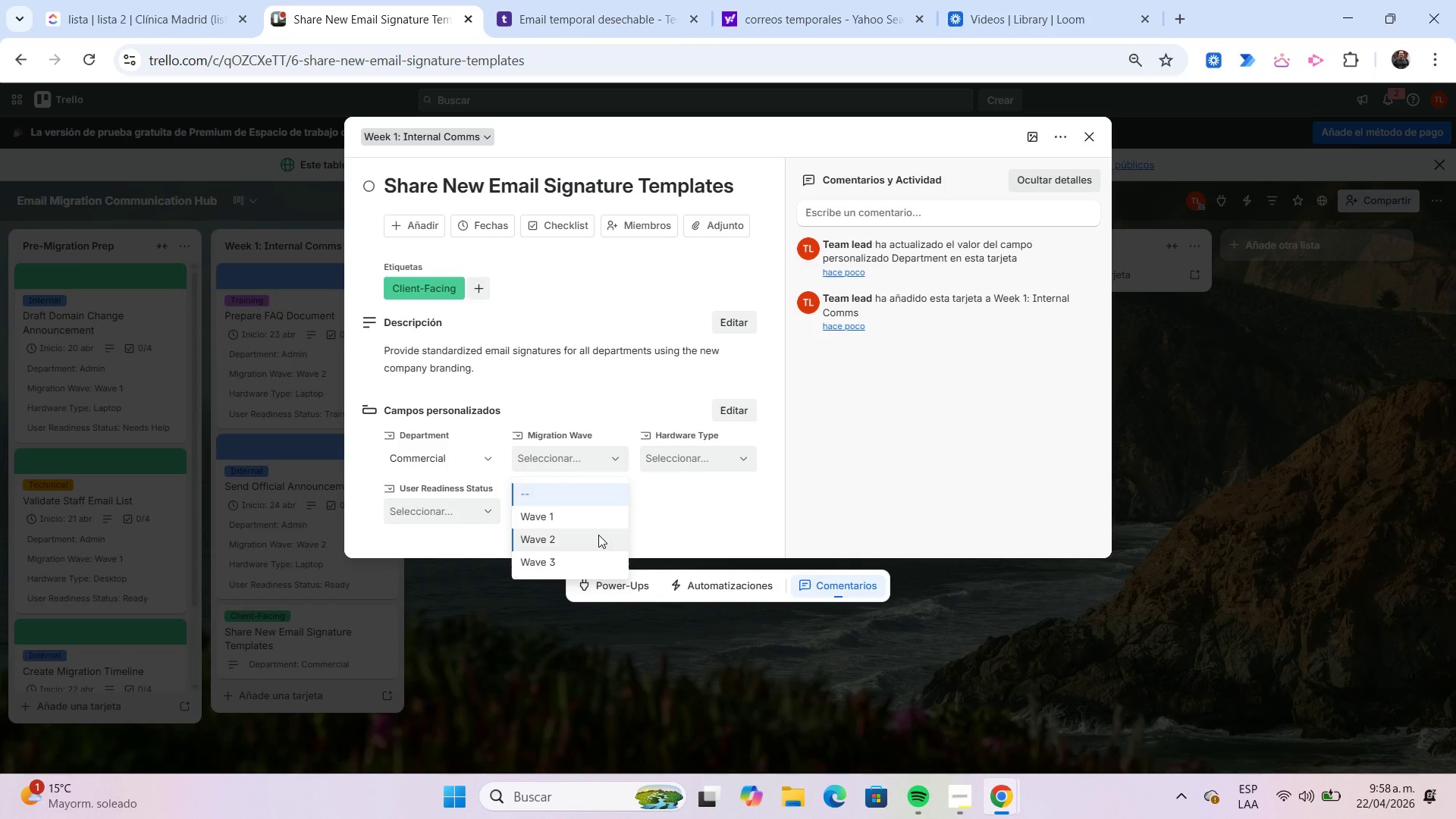 
left_click([598, 535])
 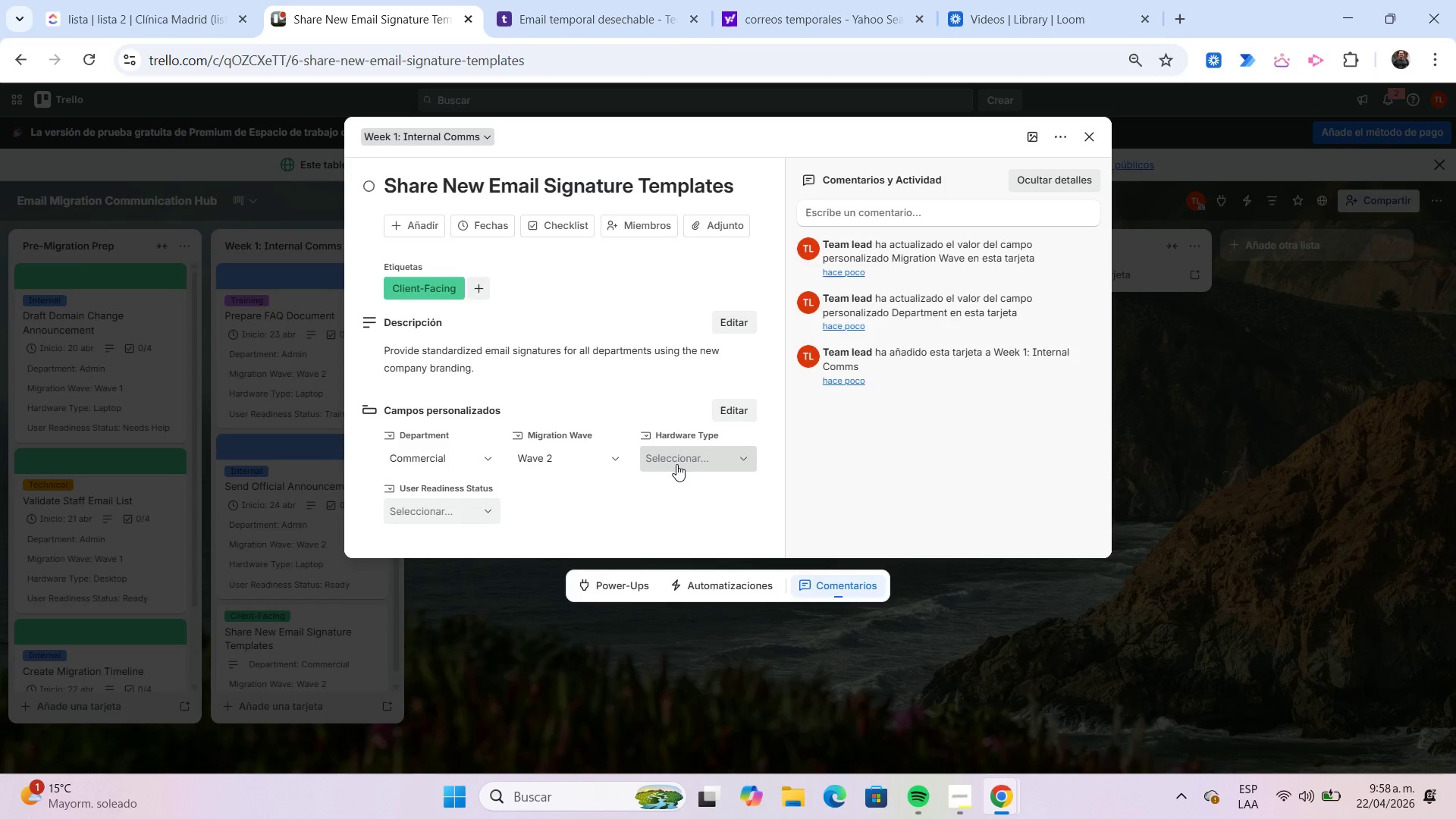 
left_click([676, 464])
 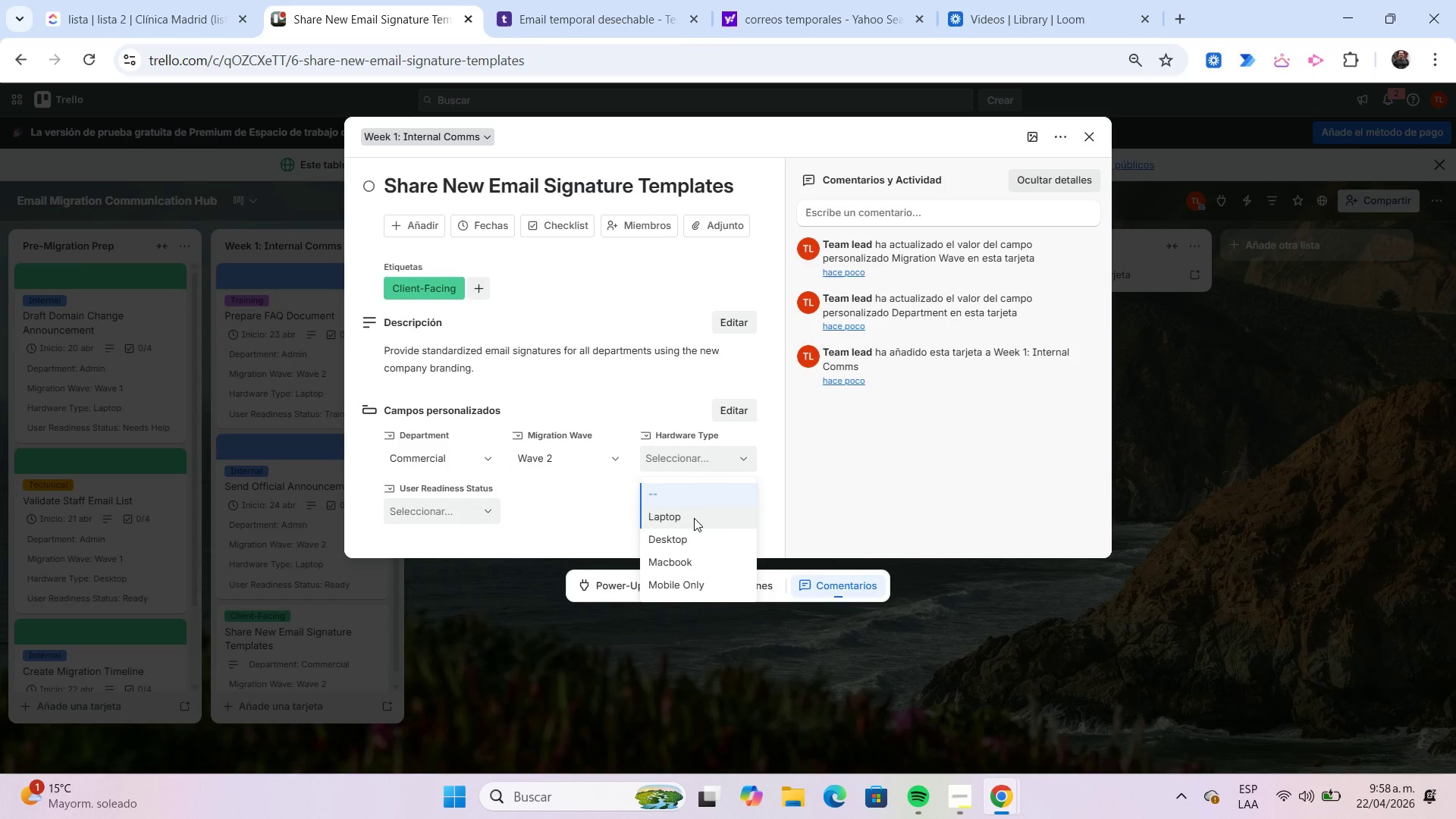 
left_click([694, 521])
 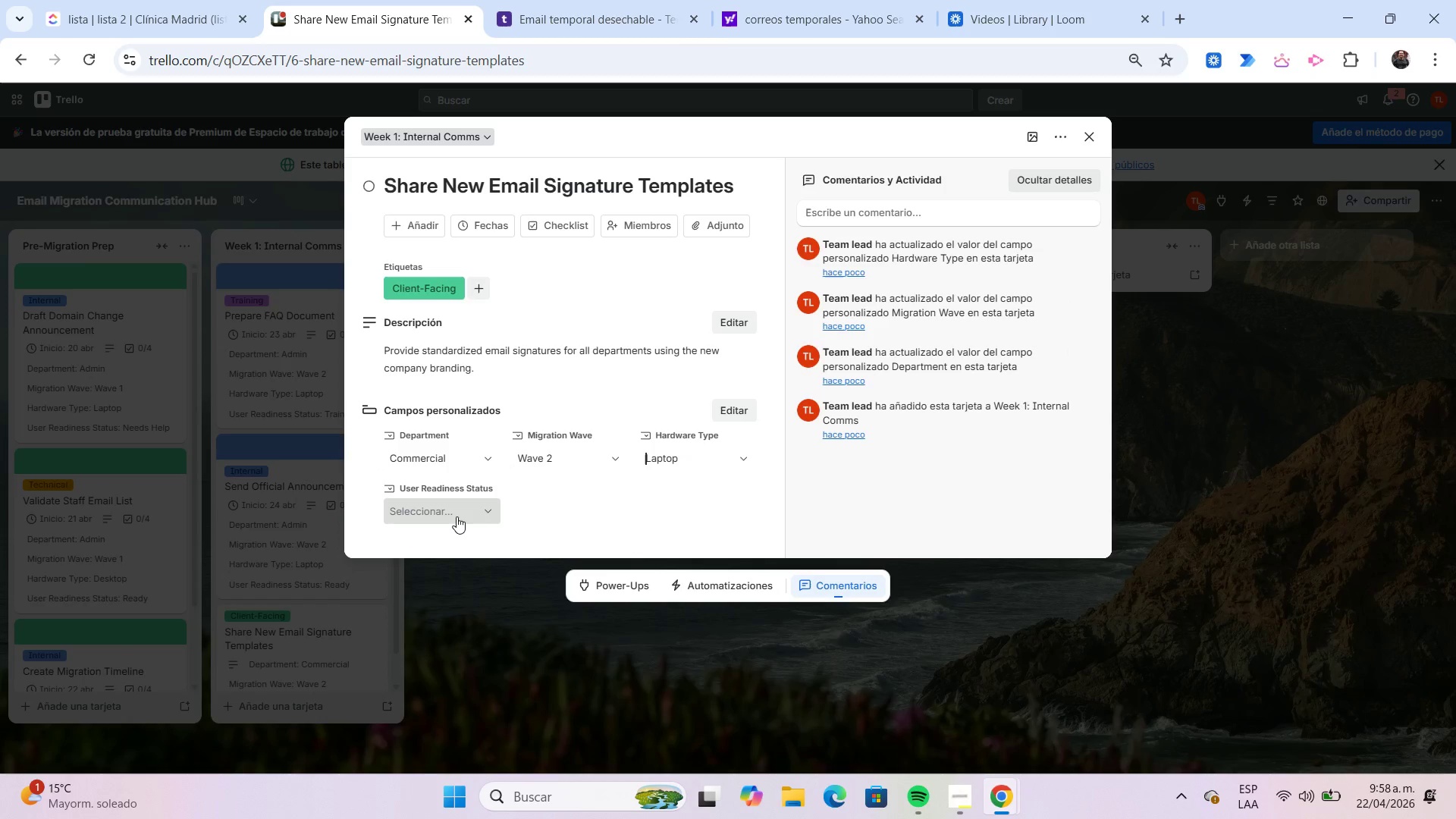 
left_click([457, 516])
 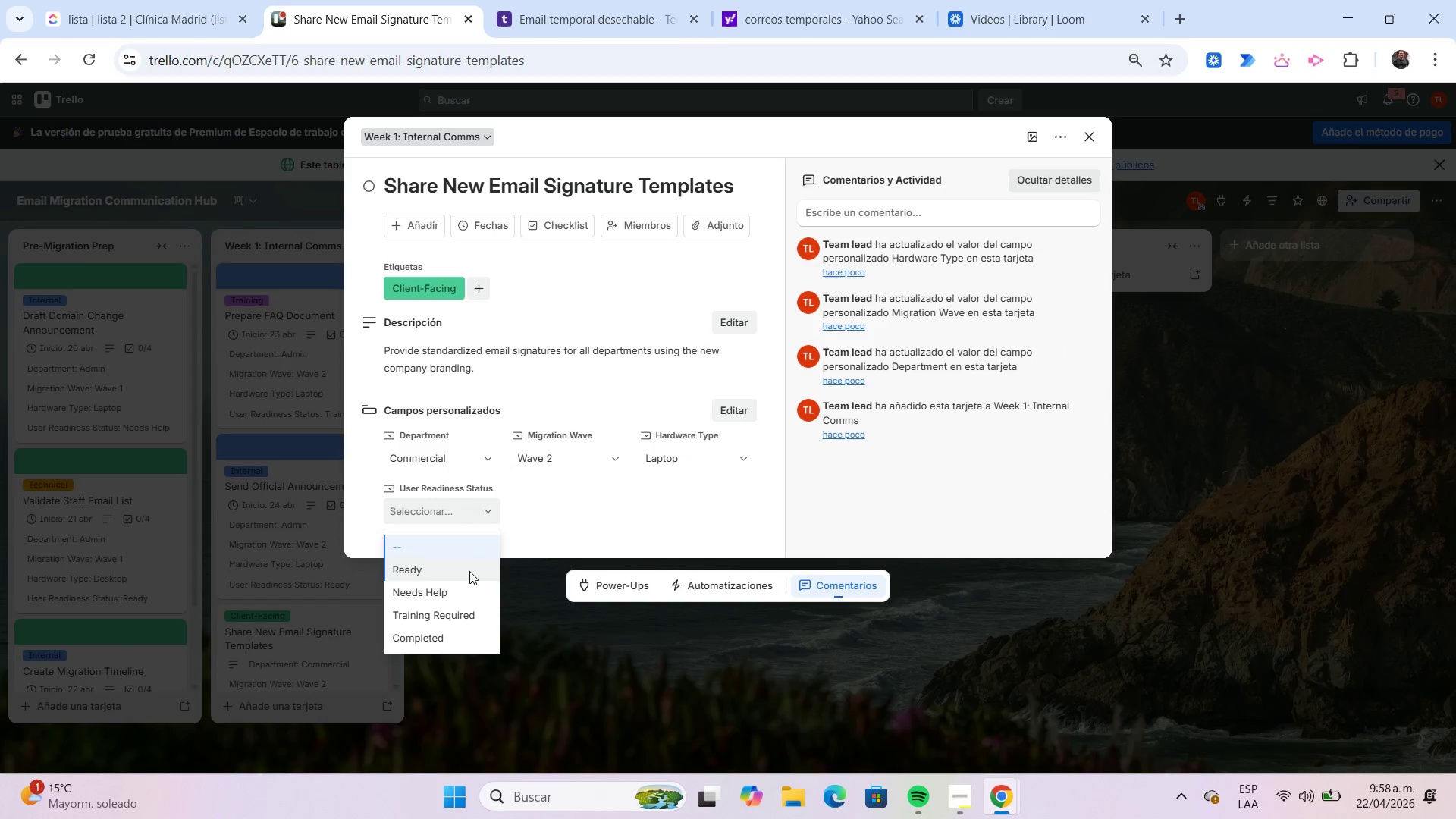 
left_click([469, 571])
 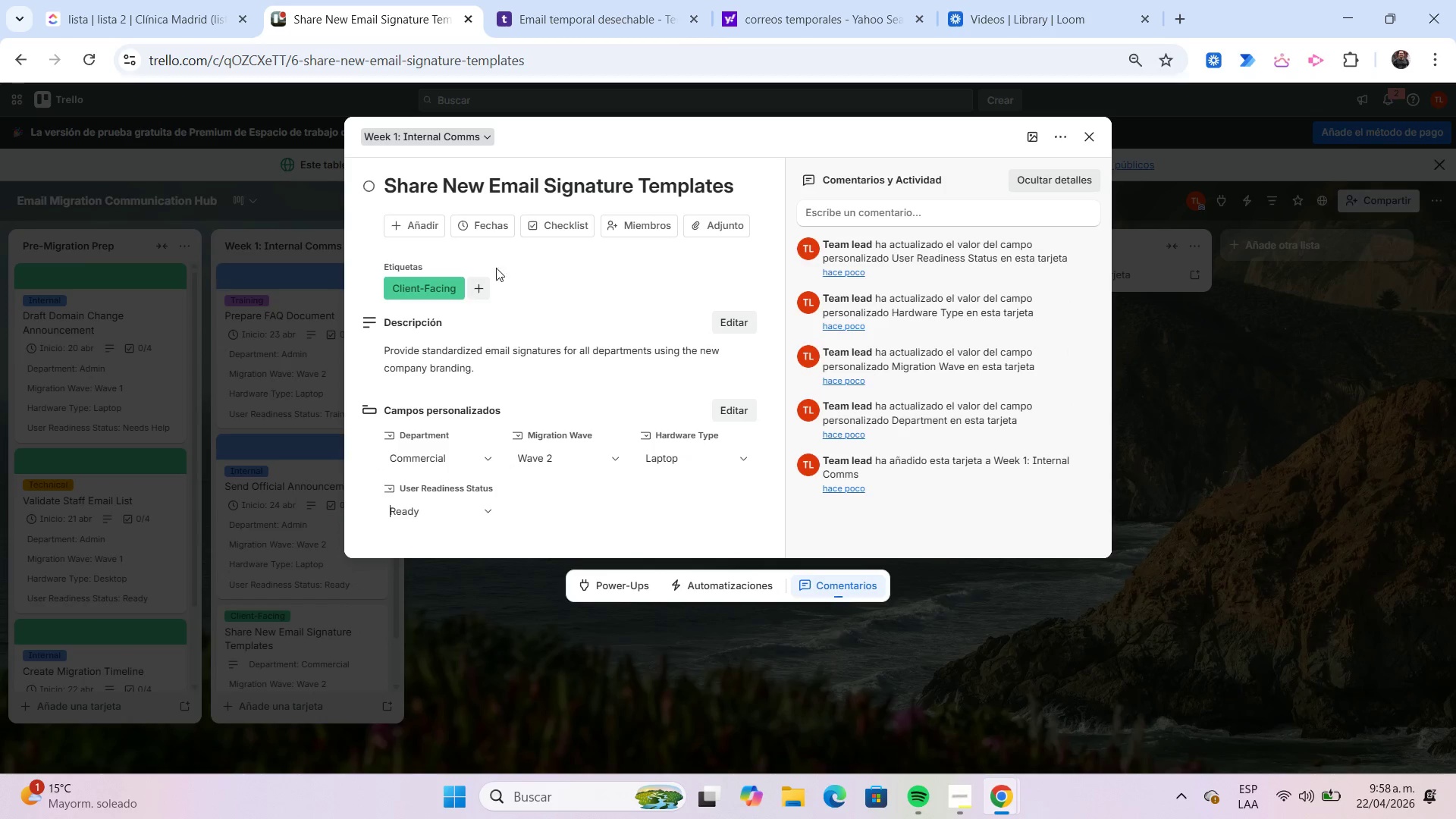 
left_click([491, 232])
 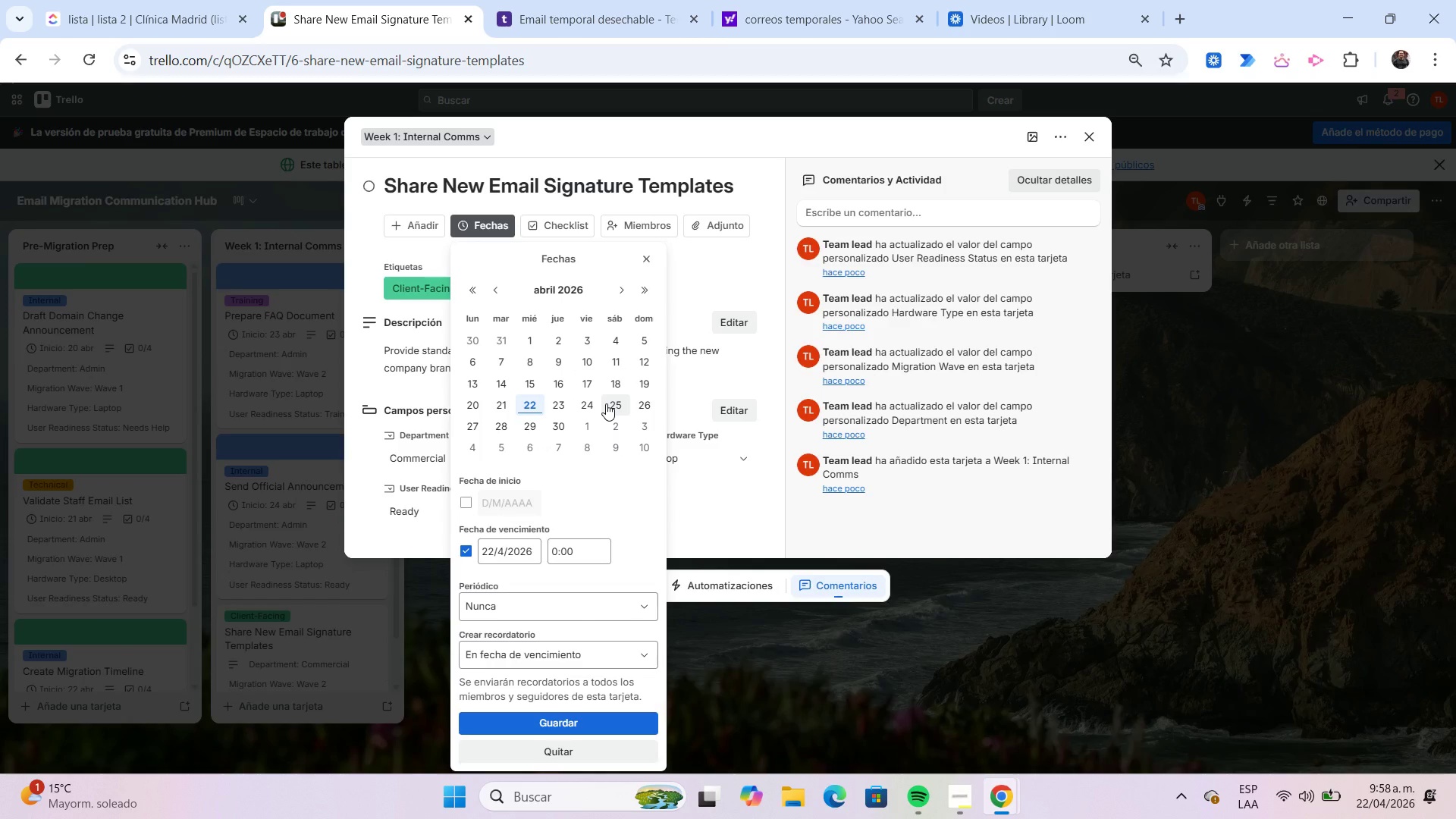 
wait(5.55)
 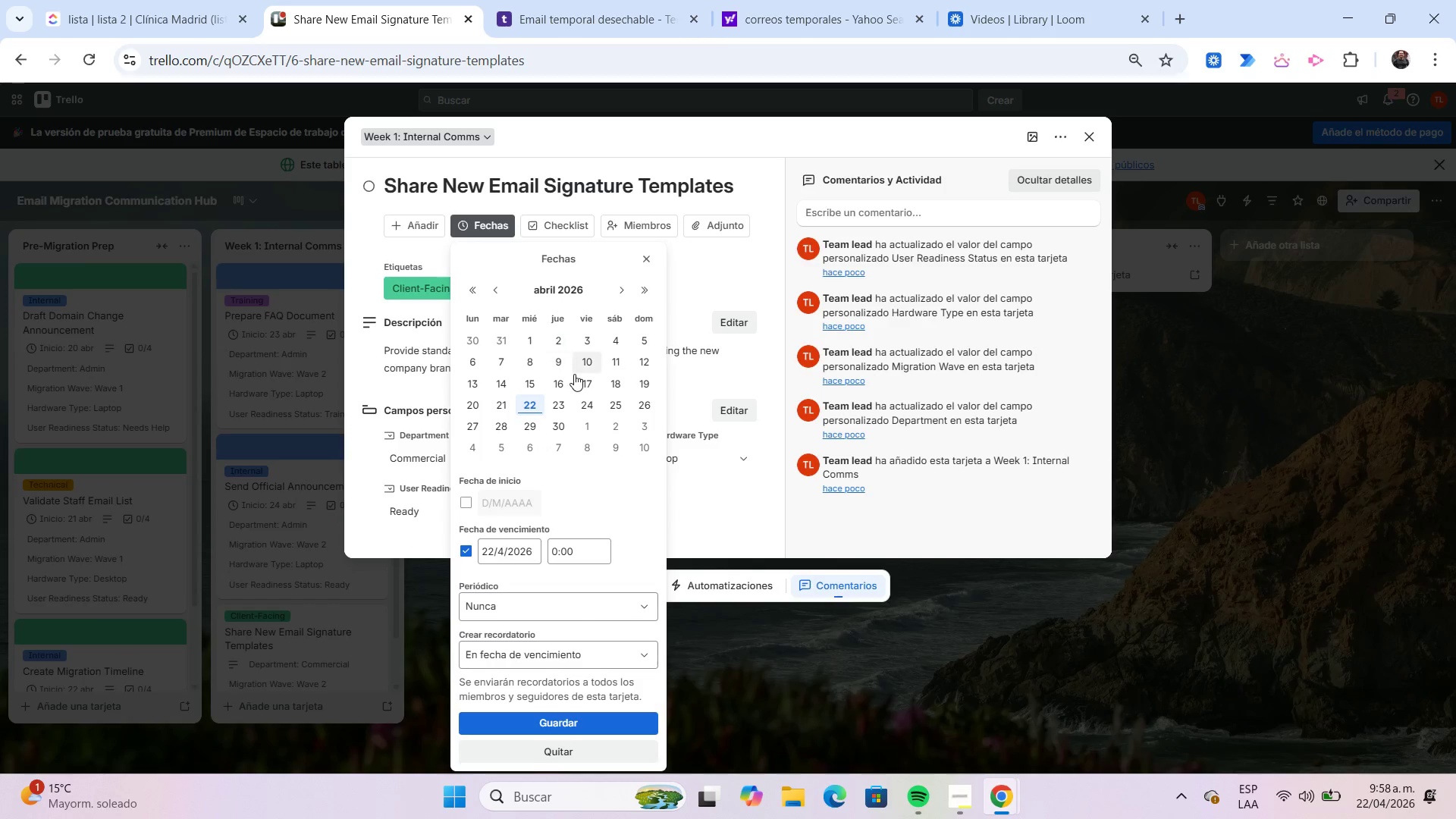 
left_click([466, 549])
 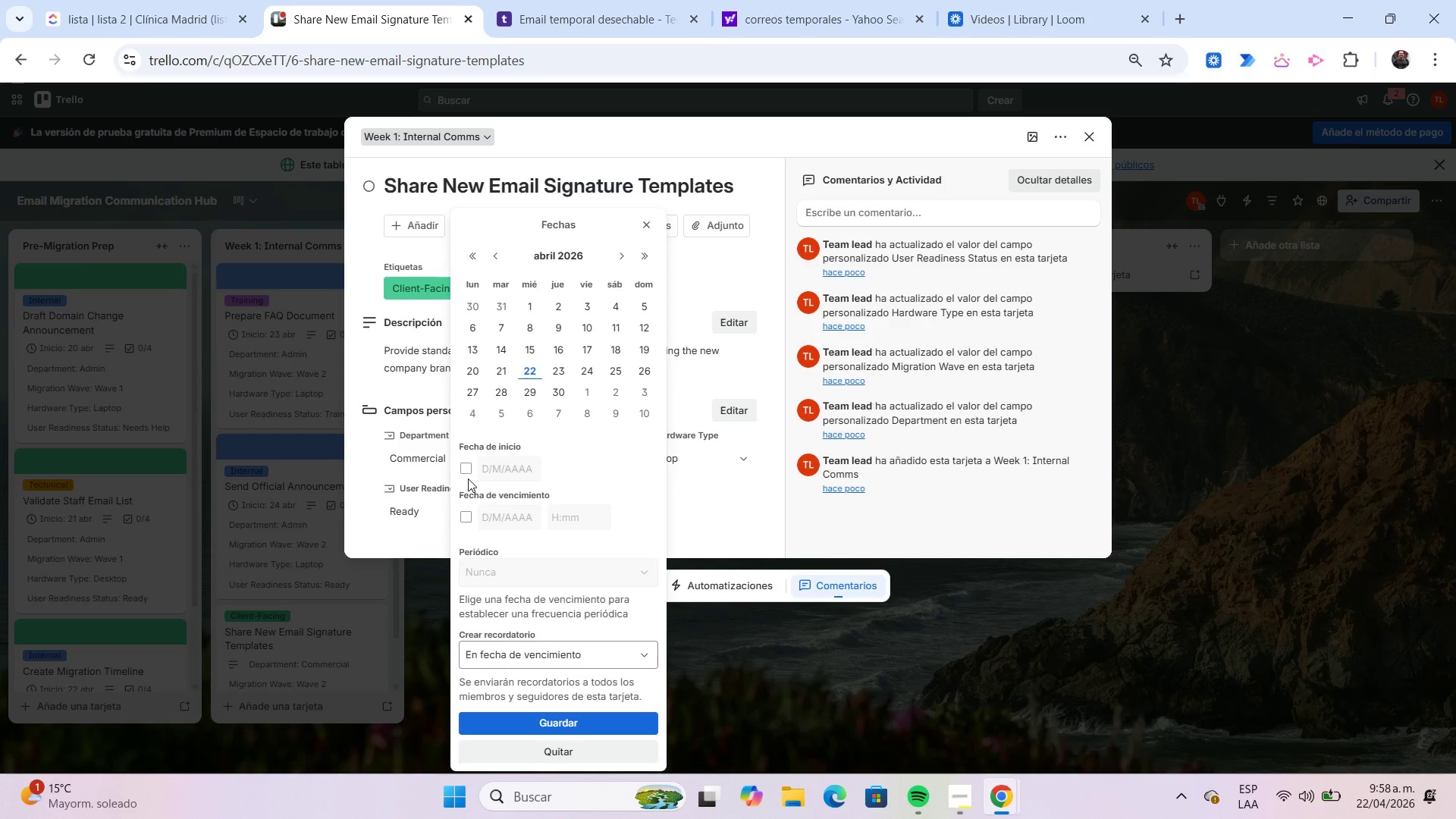 
left_click([467, 470])
 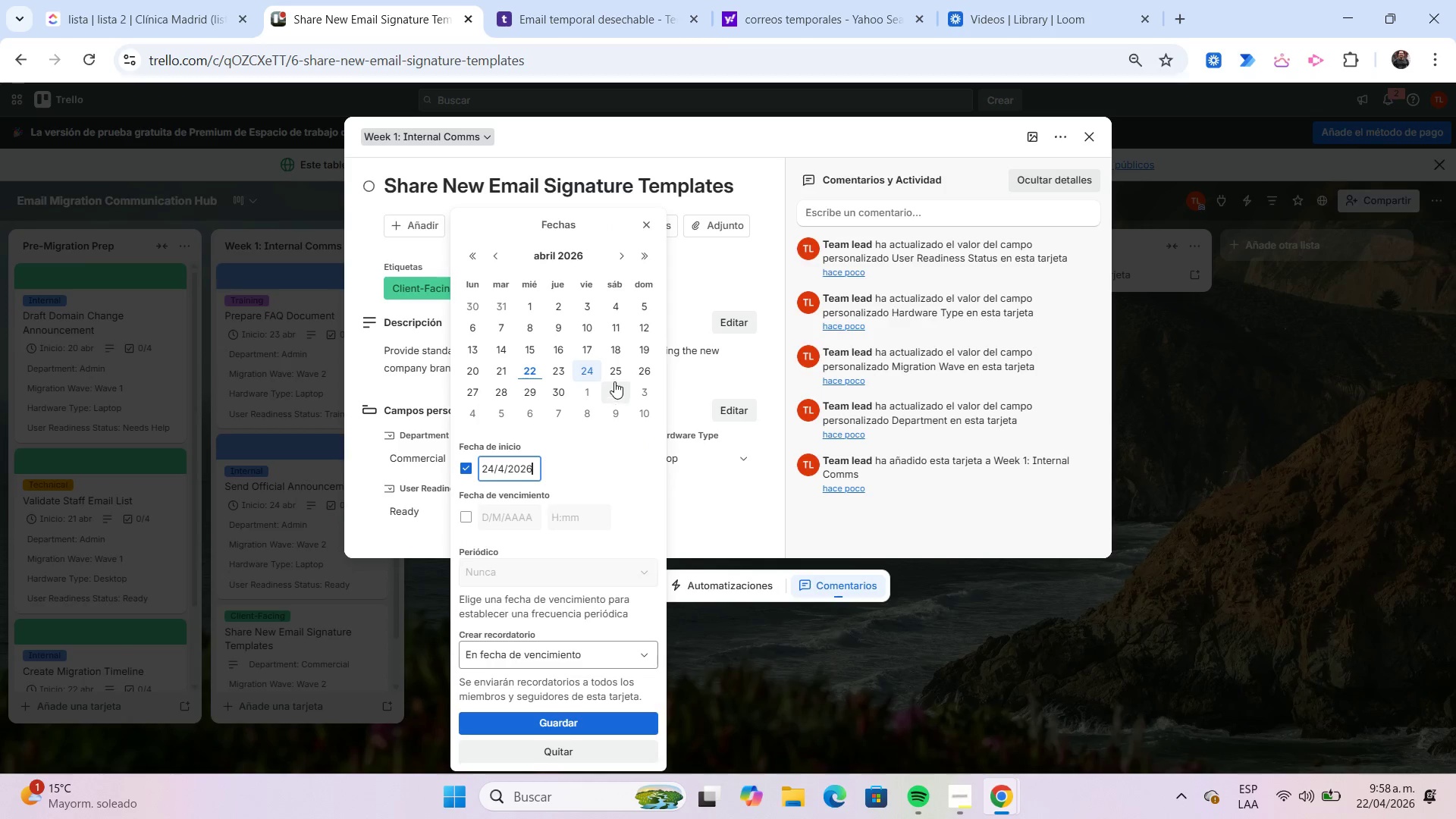 
left_click([616, 374])
 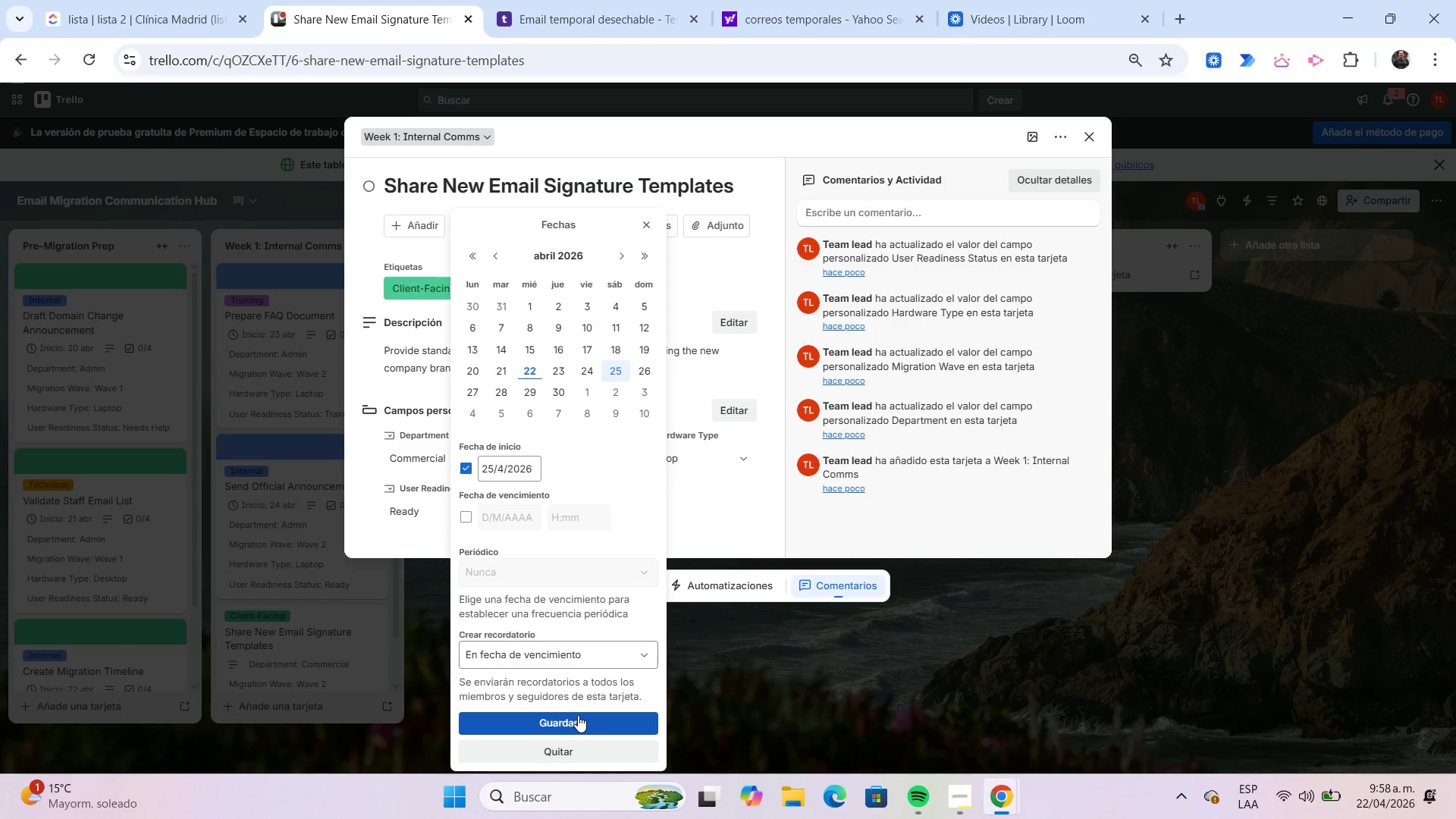 
left_click([576, 717])
 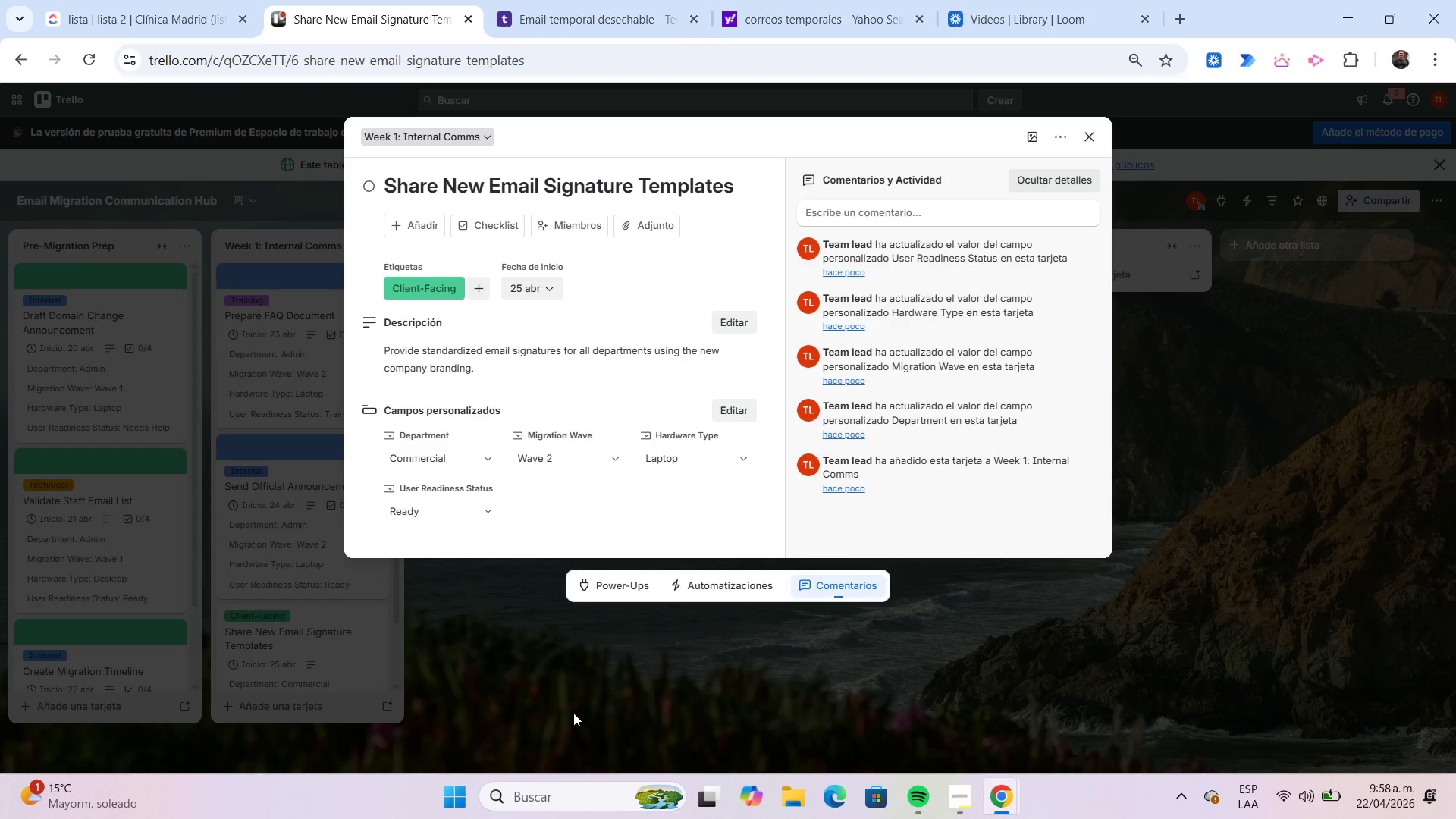 
wait(5.88)
 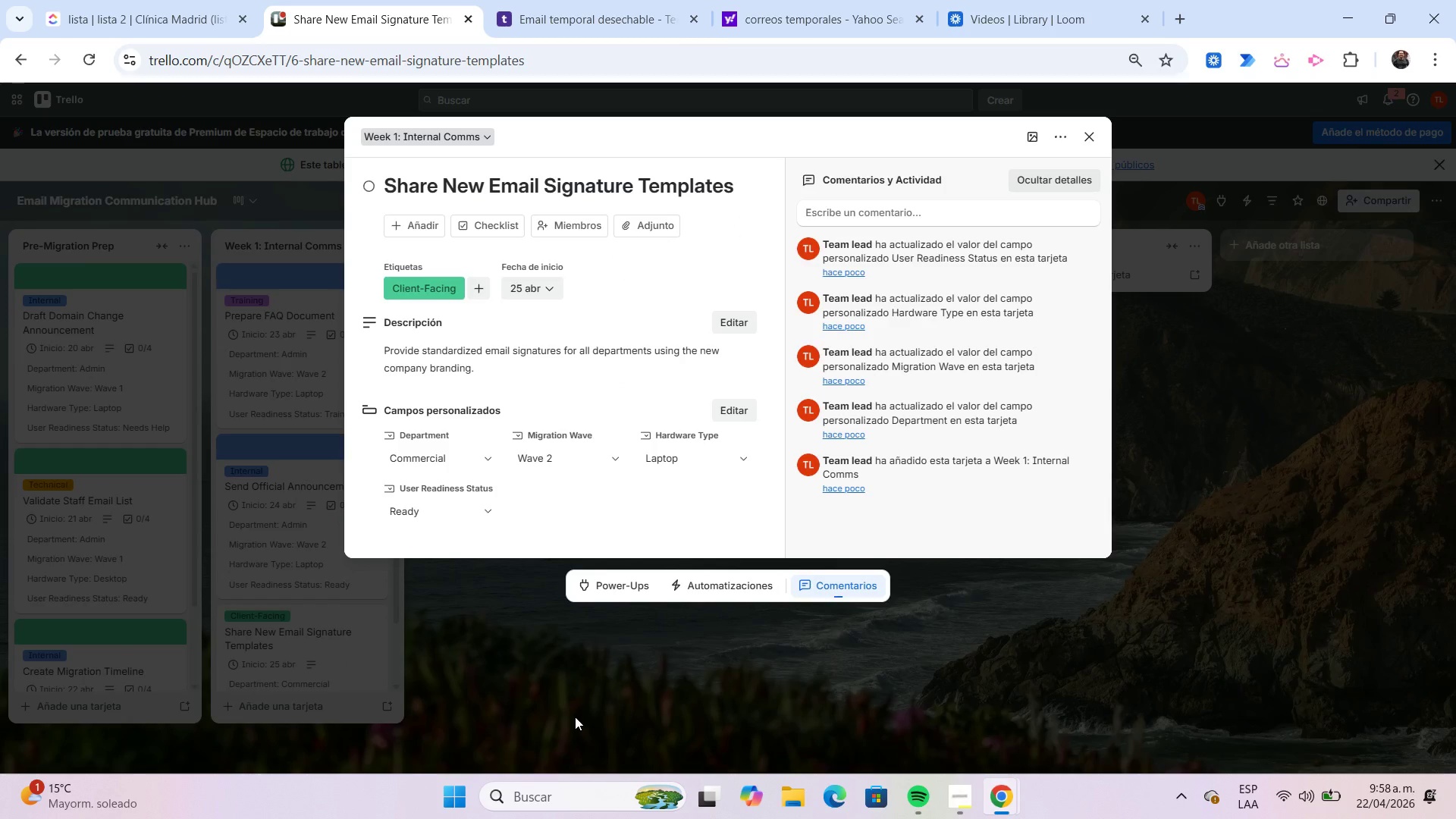 
left_click([500, 228])
 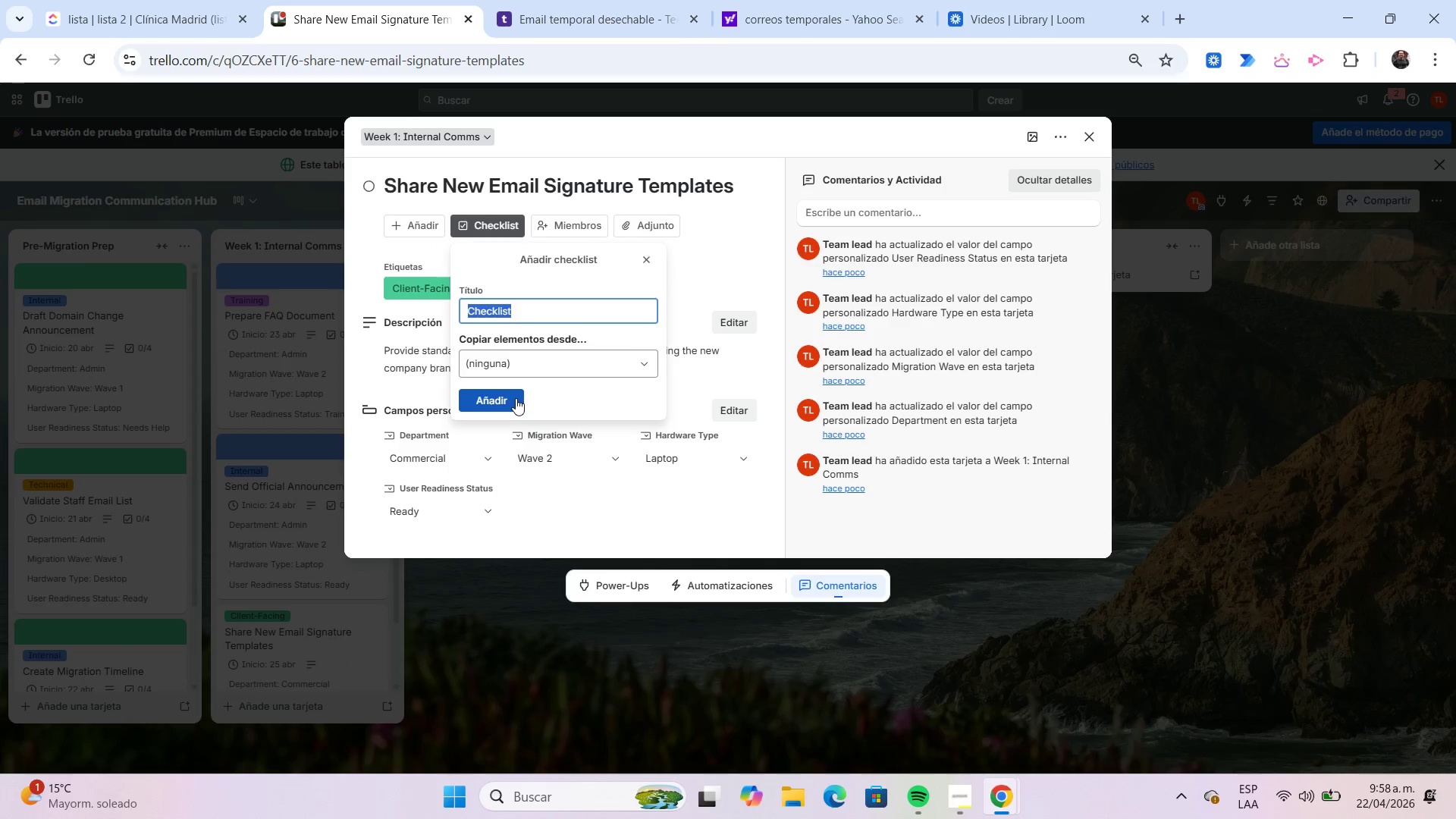 
left_click([516, 398])
 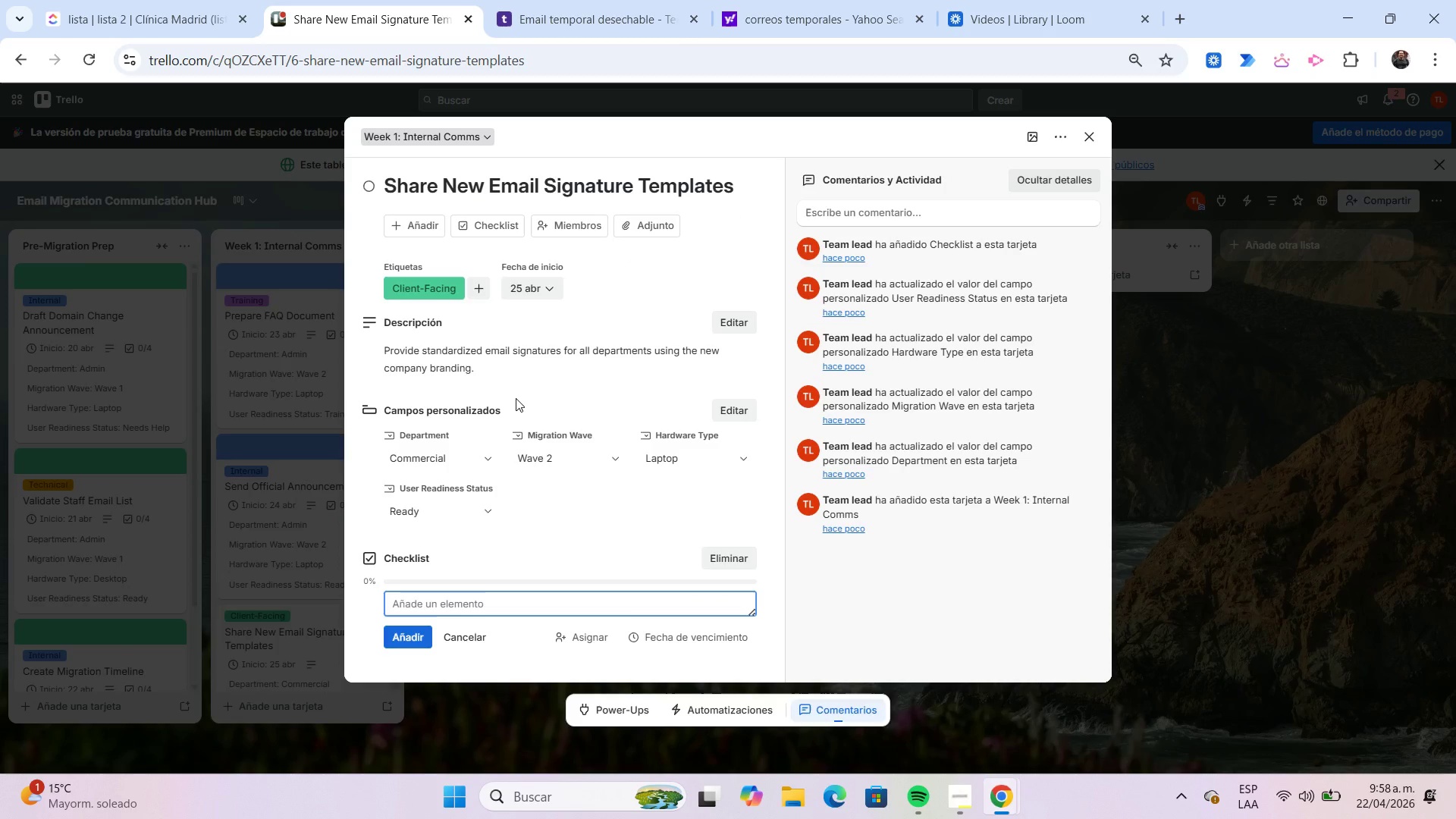 
type(Design templates)
 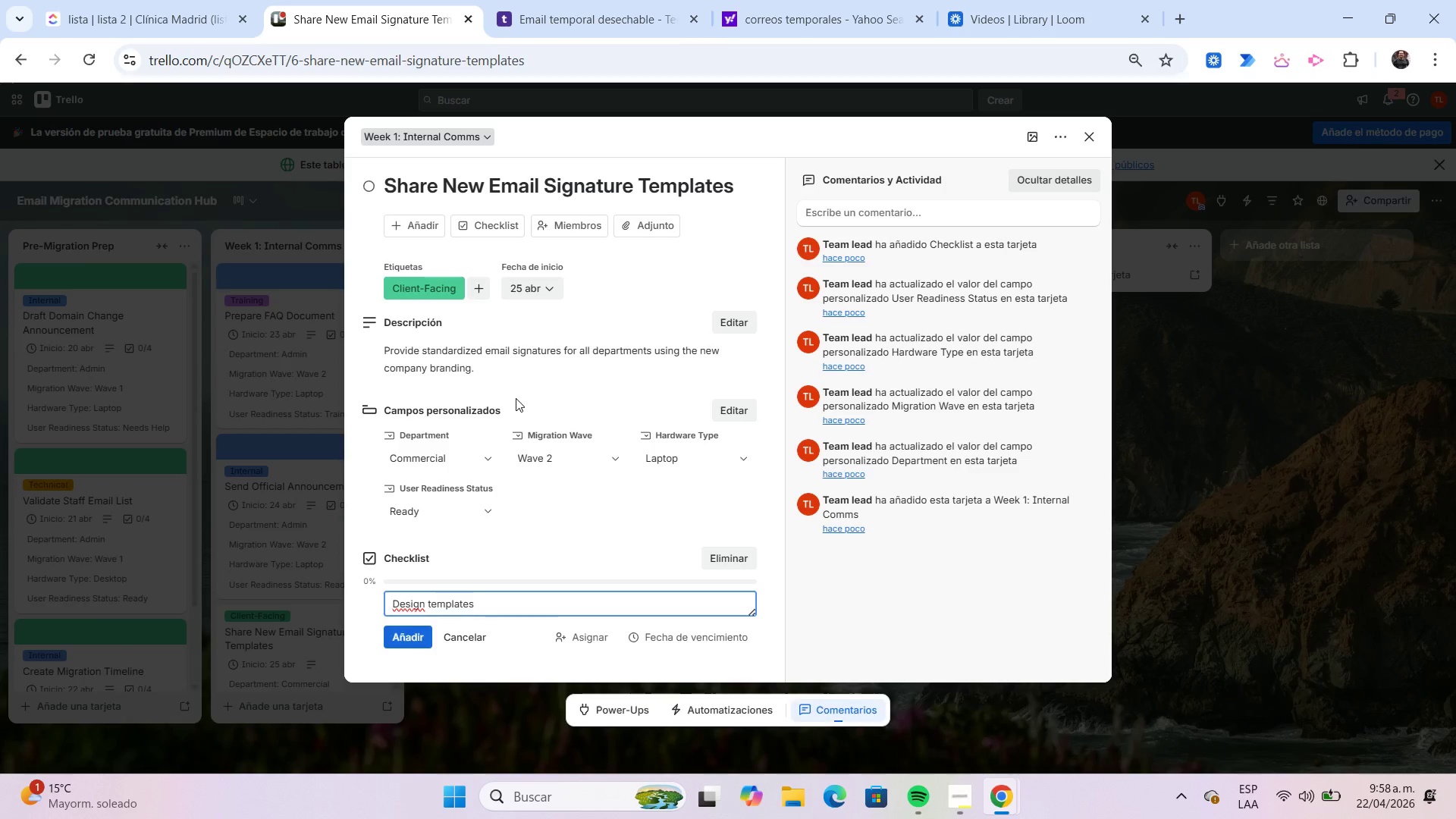 
key(Enter)
 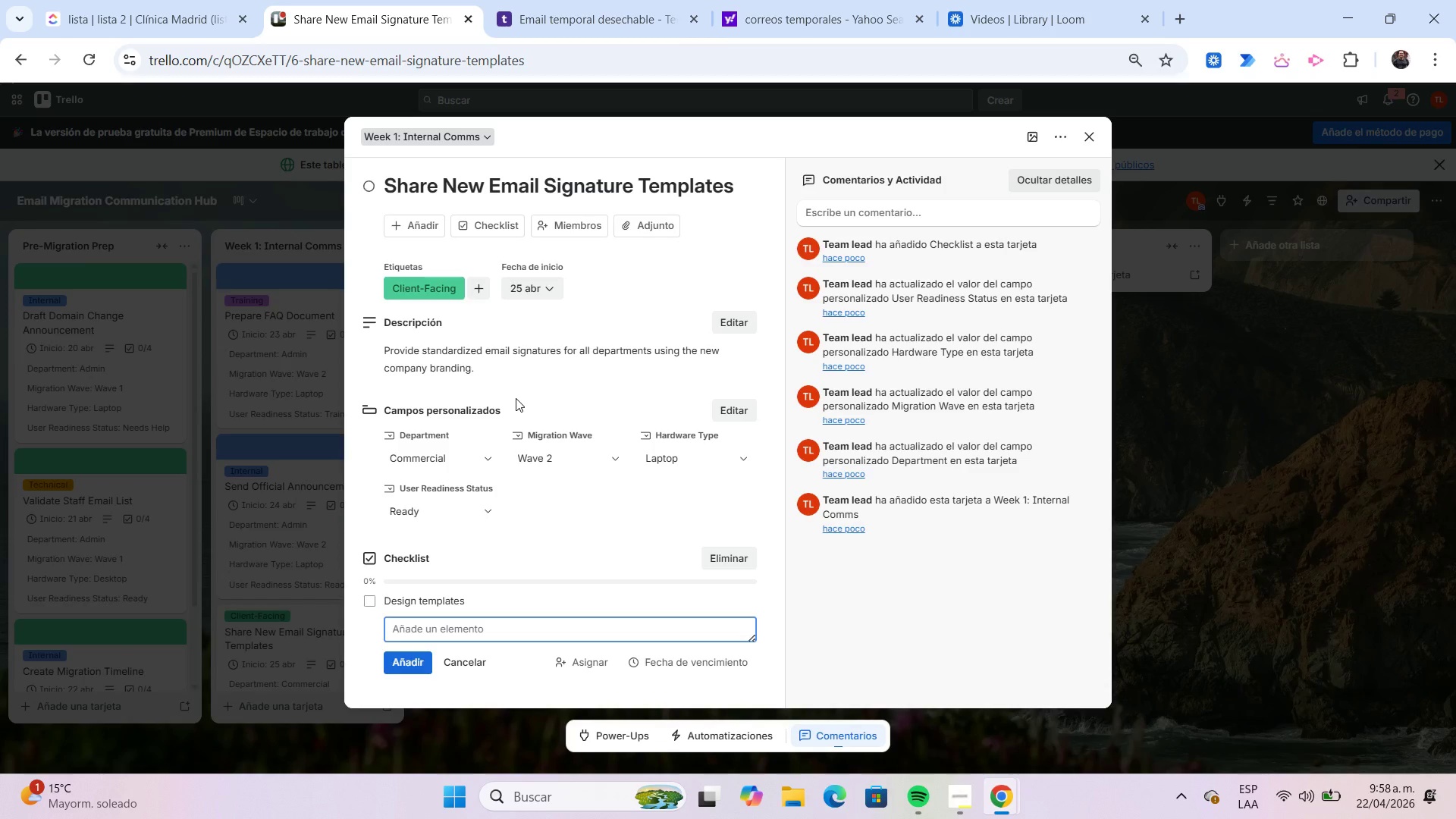 
type(Upload files)
 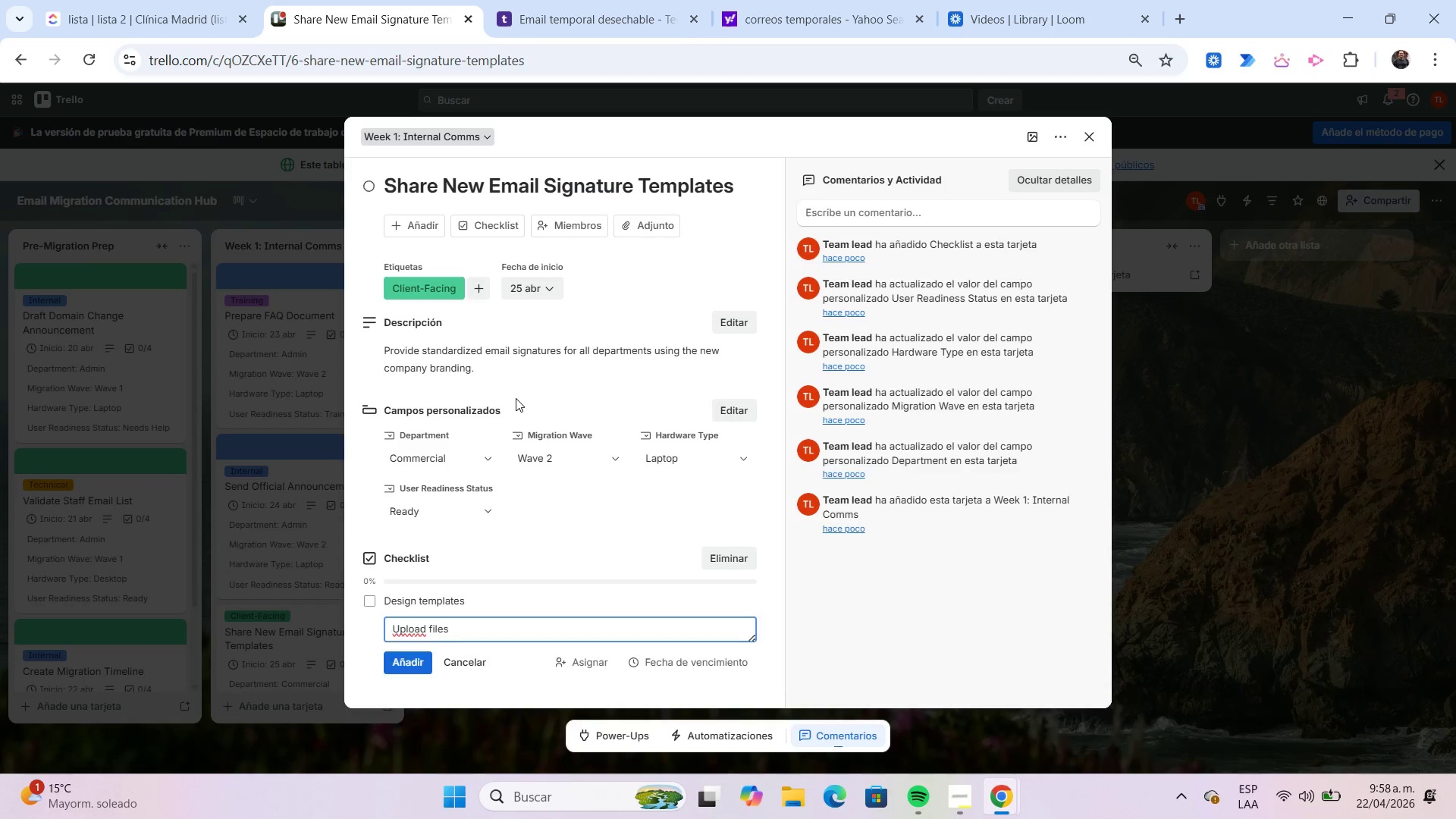 
key(Enter)
 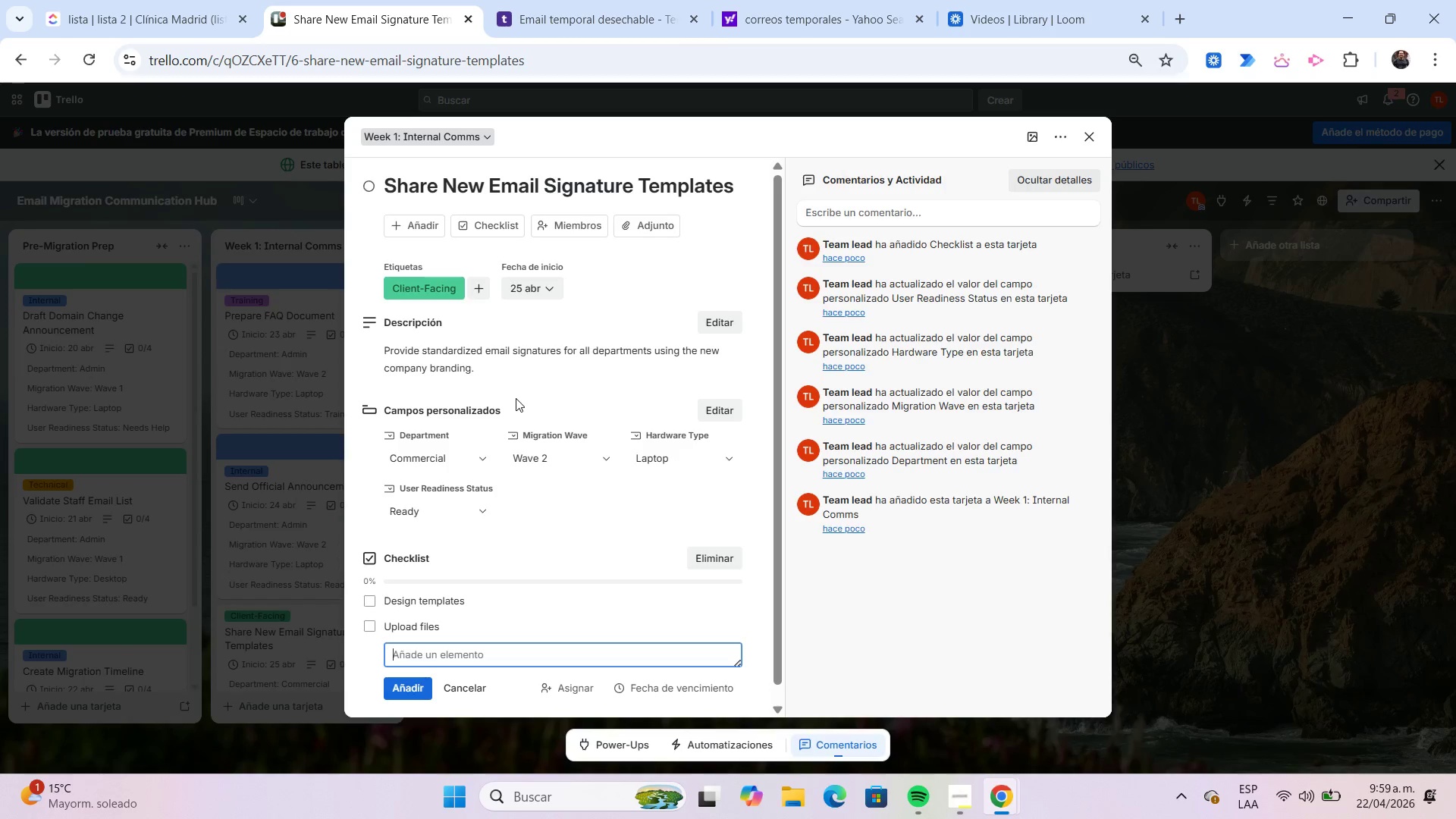 
type(Share instructione)
key(Backspace)
type(s)
 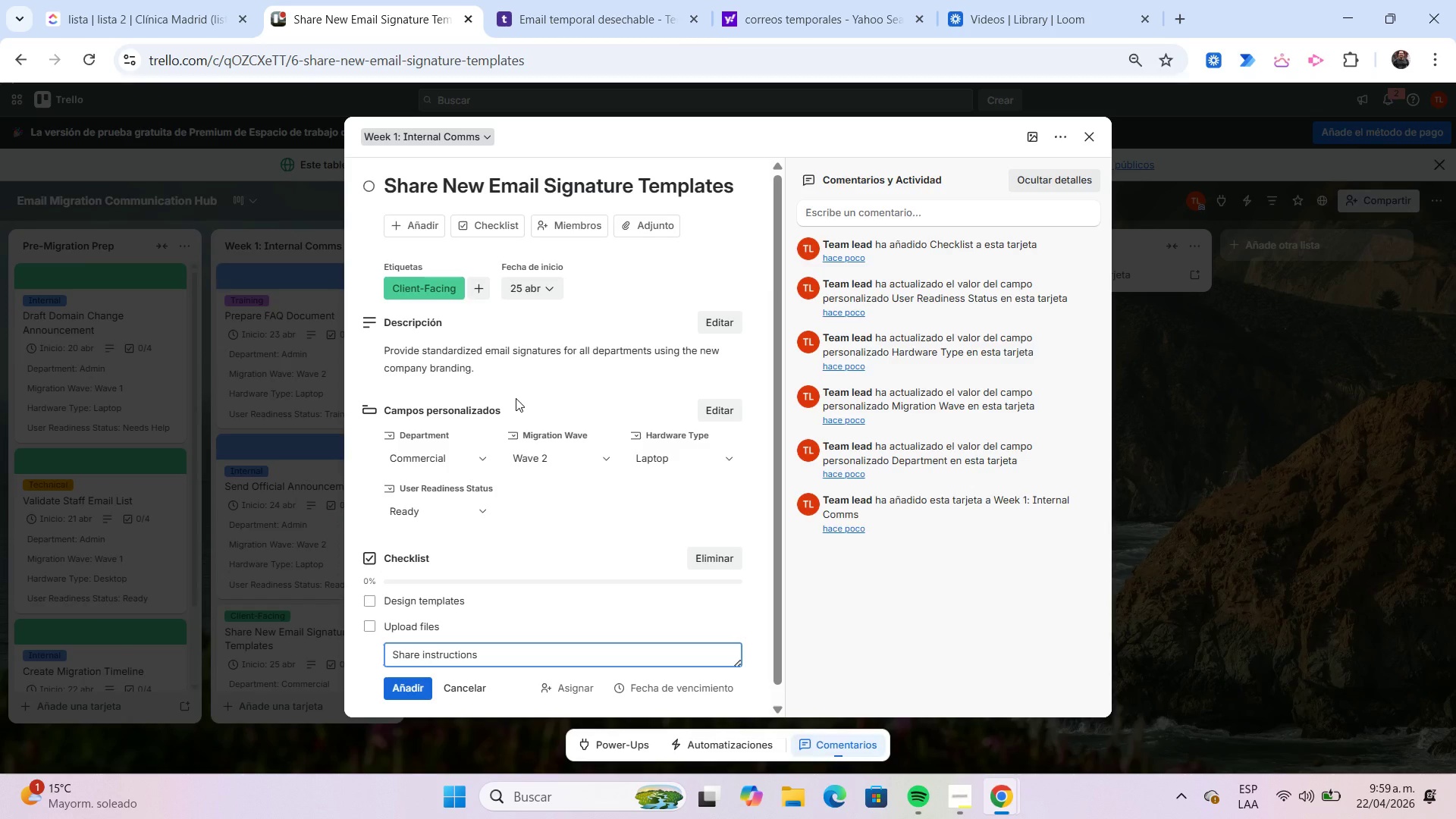 
key(Enter)
 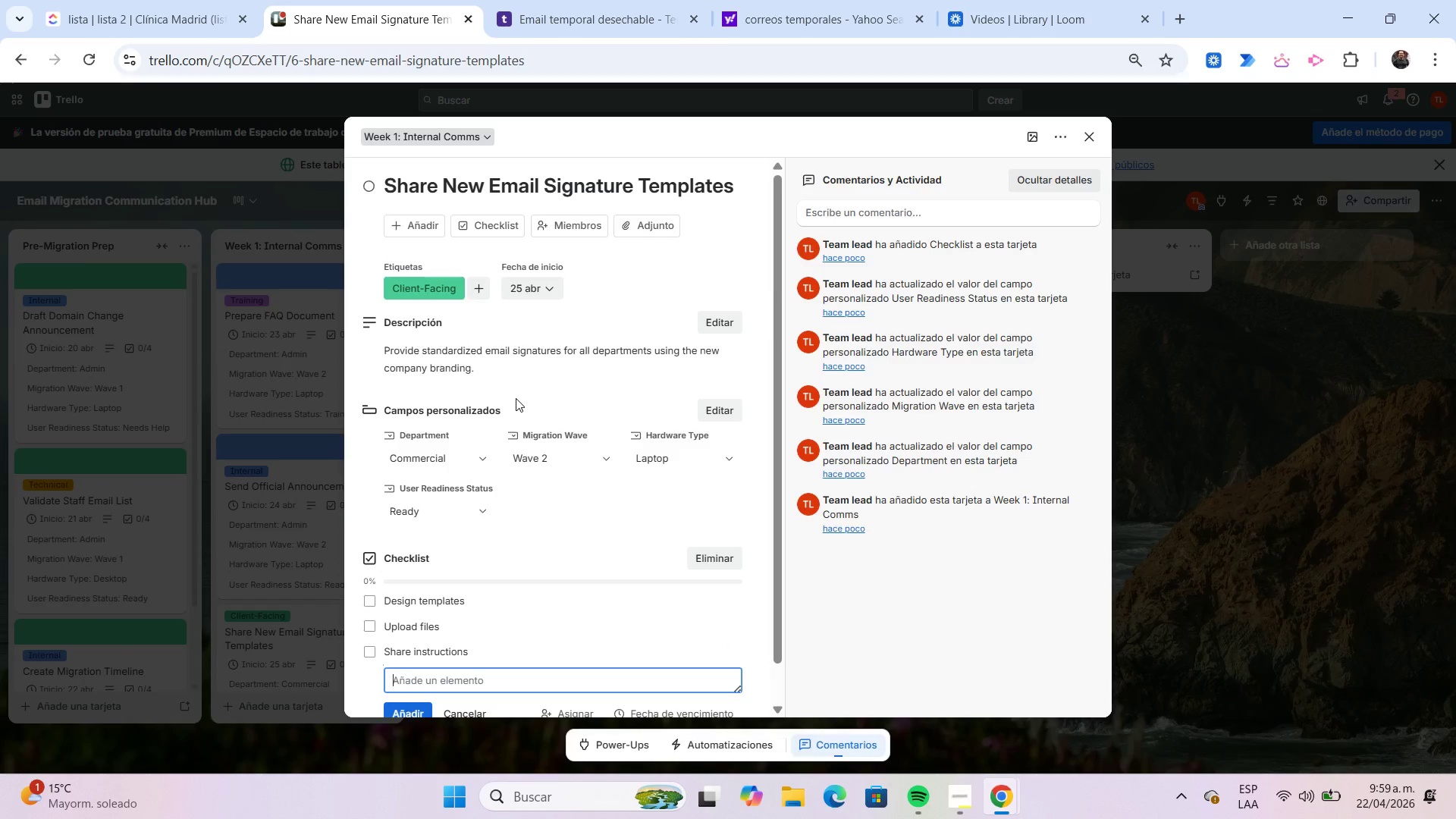 
type(Confirm usage)
 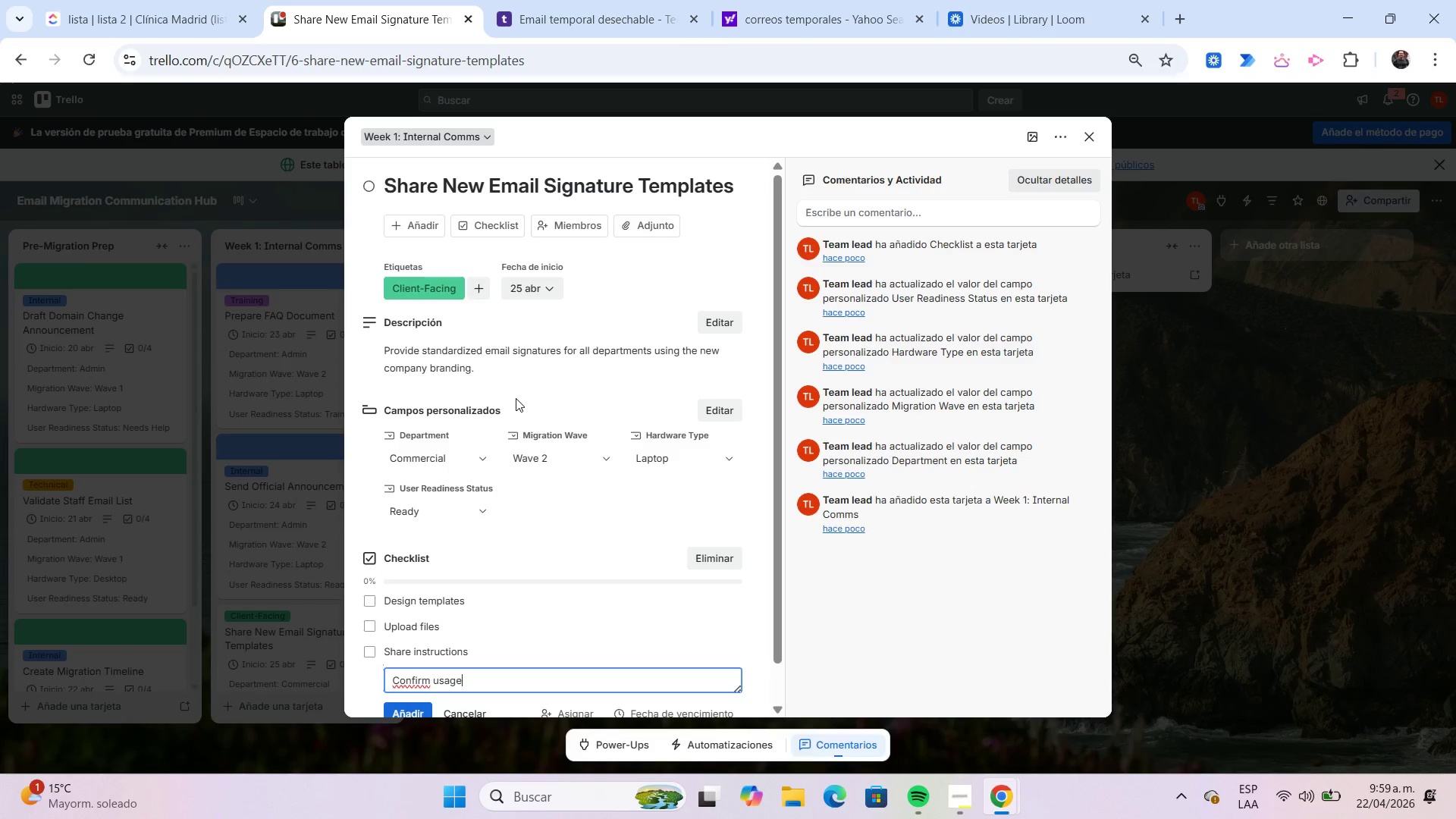 
key(Enter)
 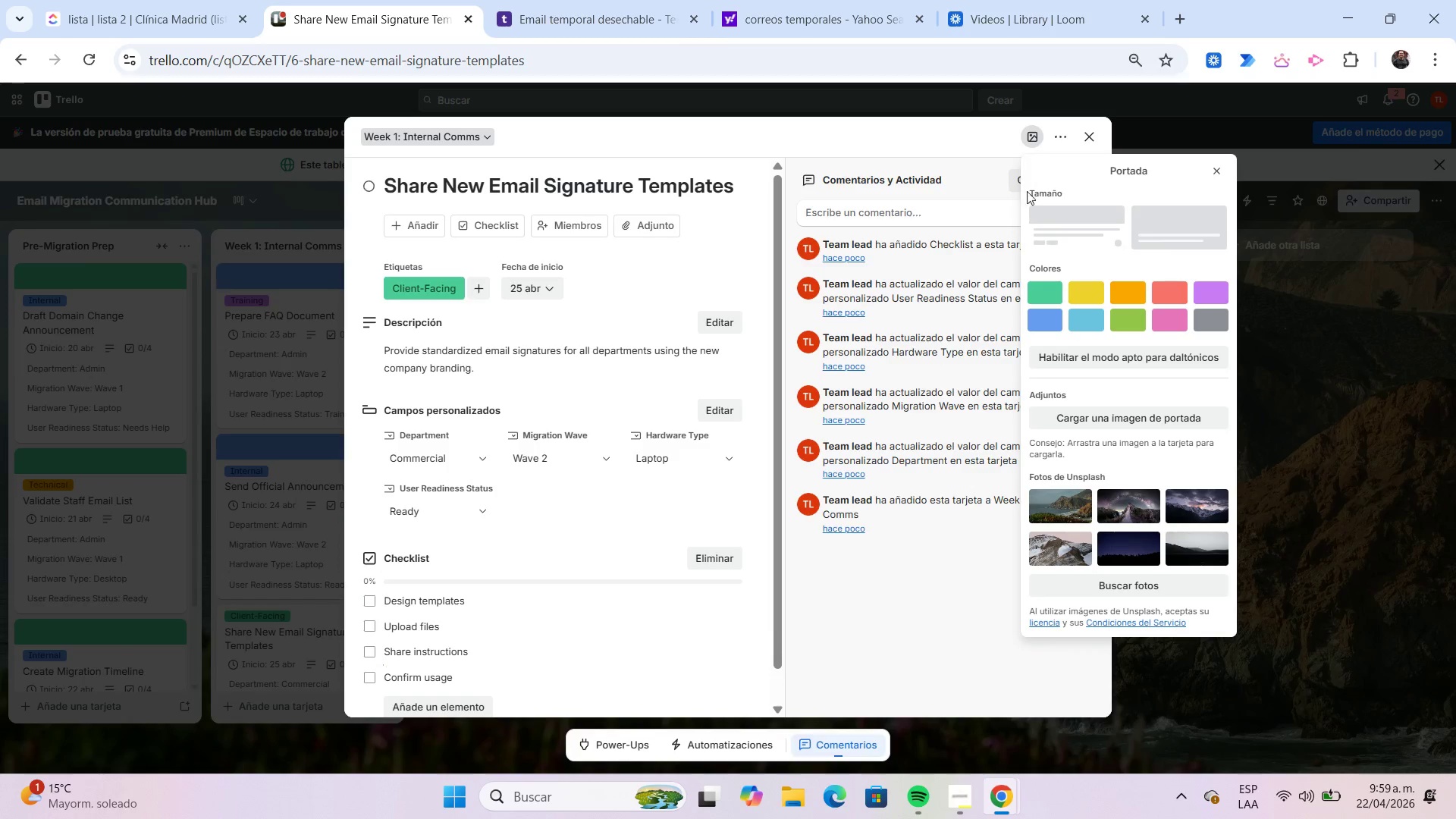 
left_click([1051, 312])
 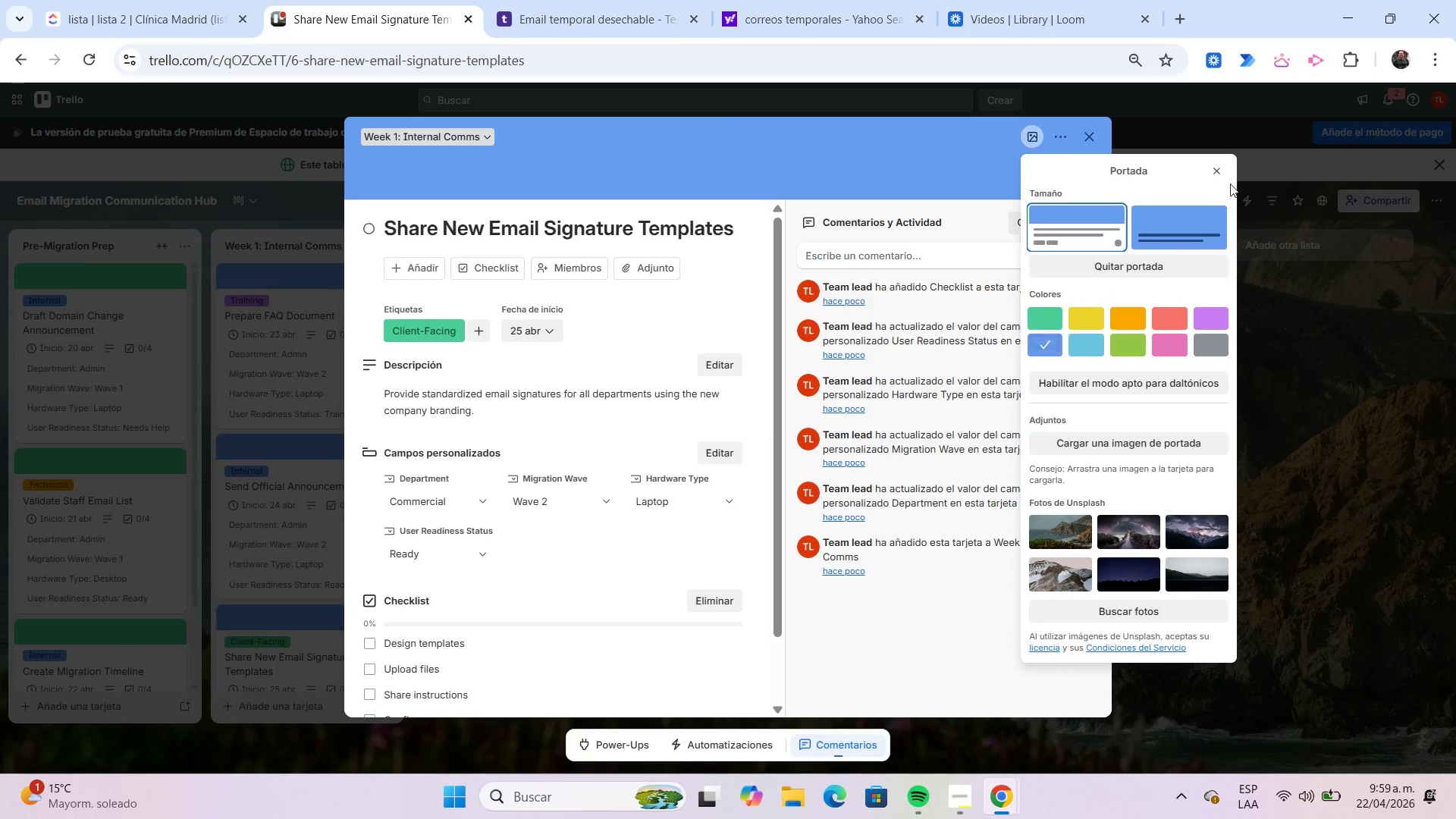 
left_click([1219, 174])
 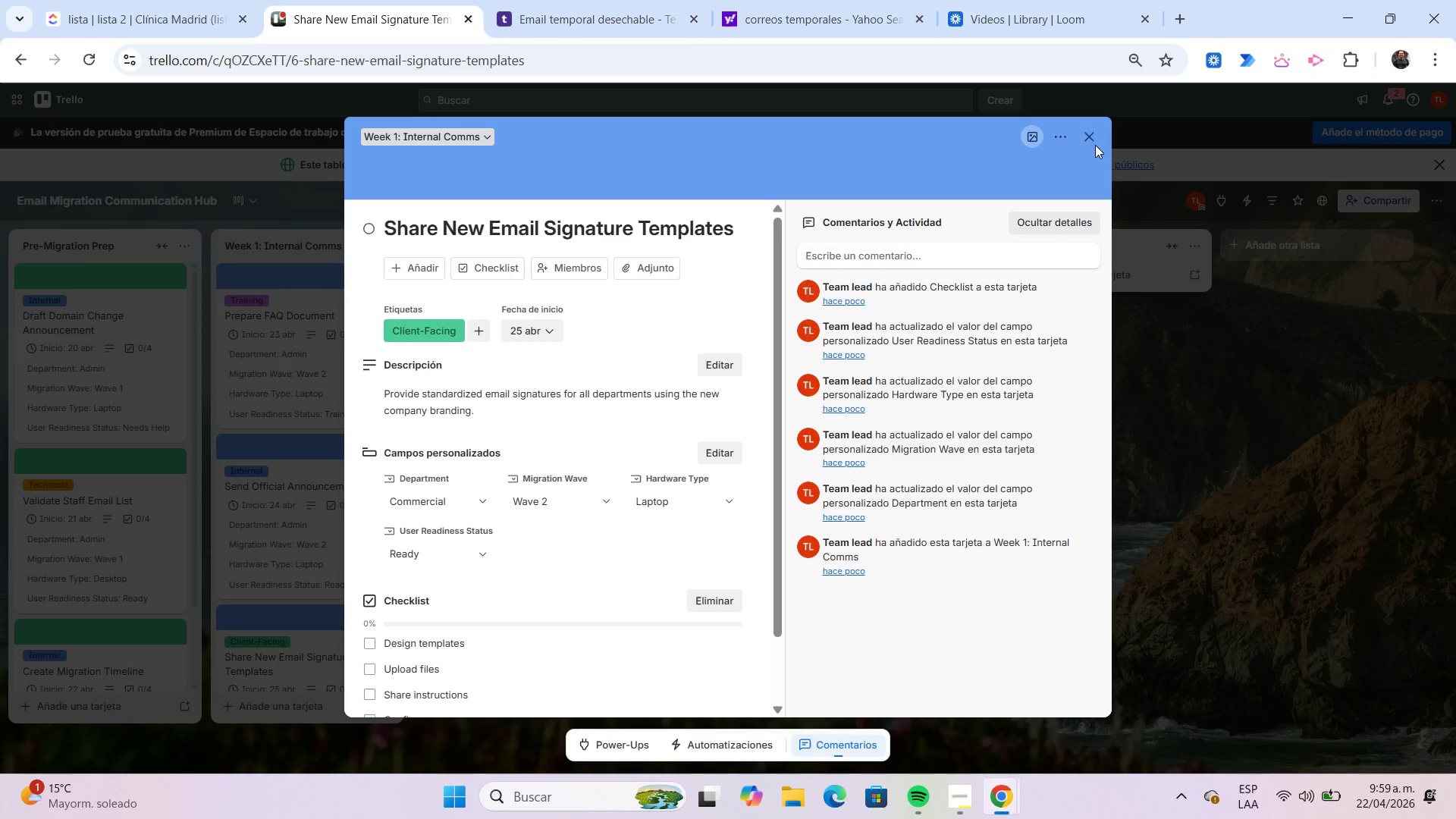 
left_click([1093, 143])
 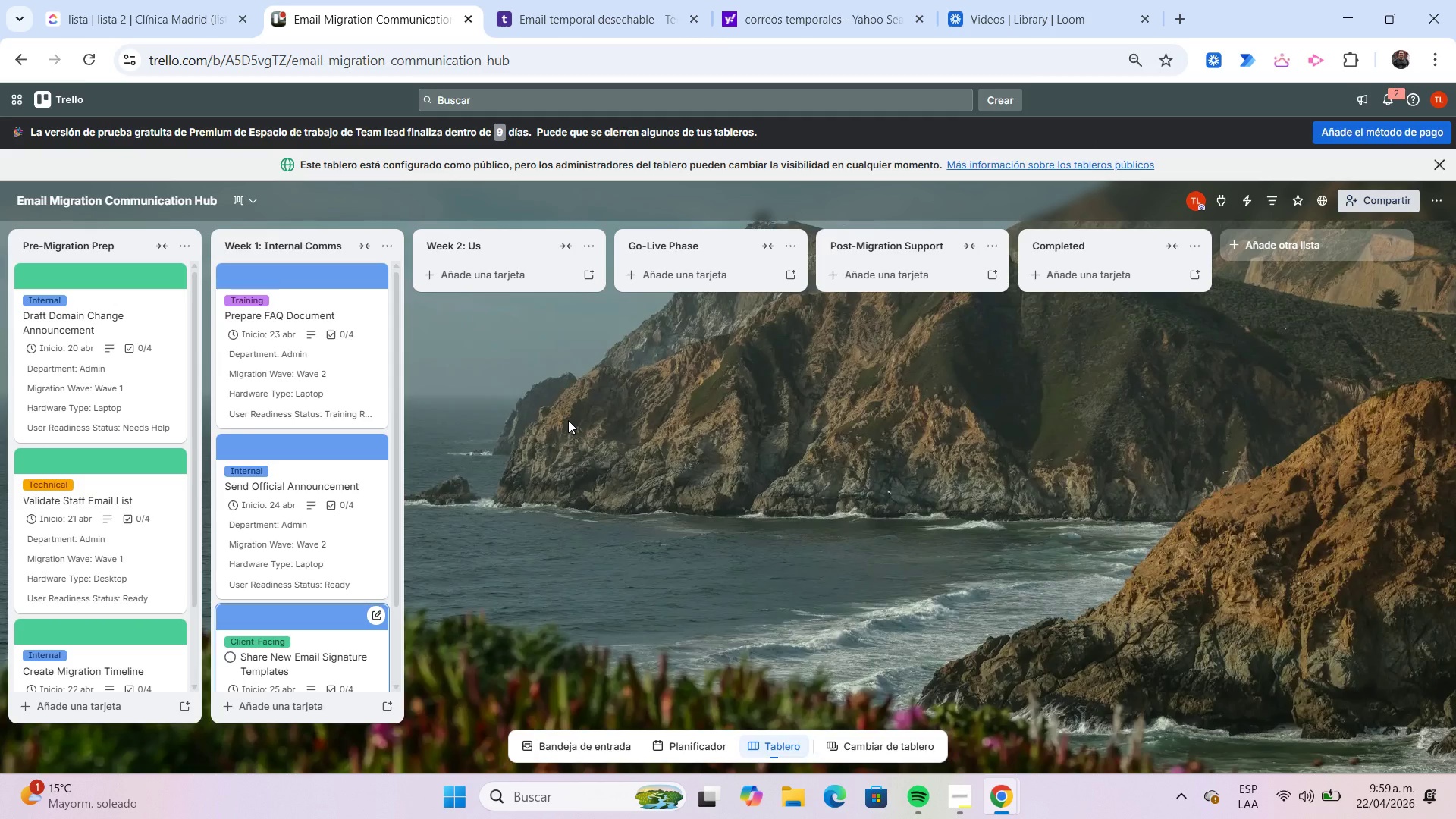 
wait(16.19)
 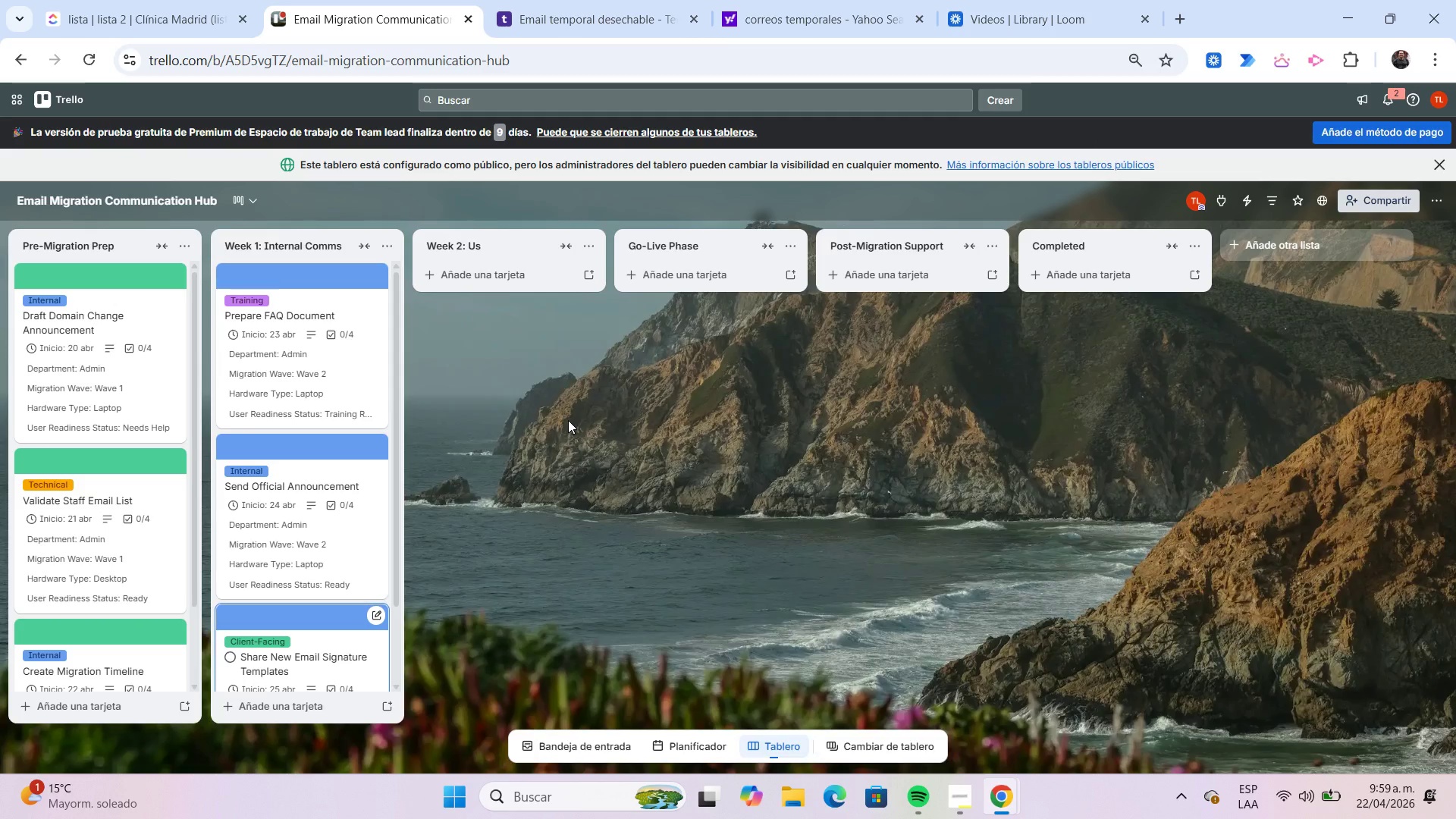 
left_click([507, 281])
 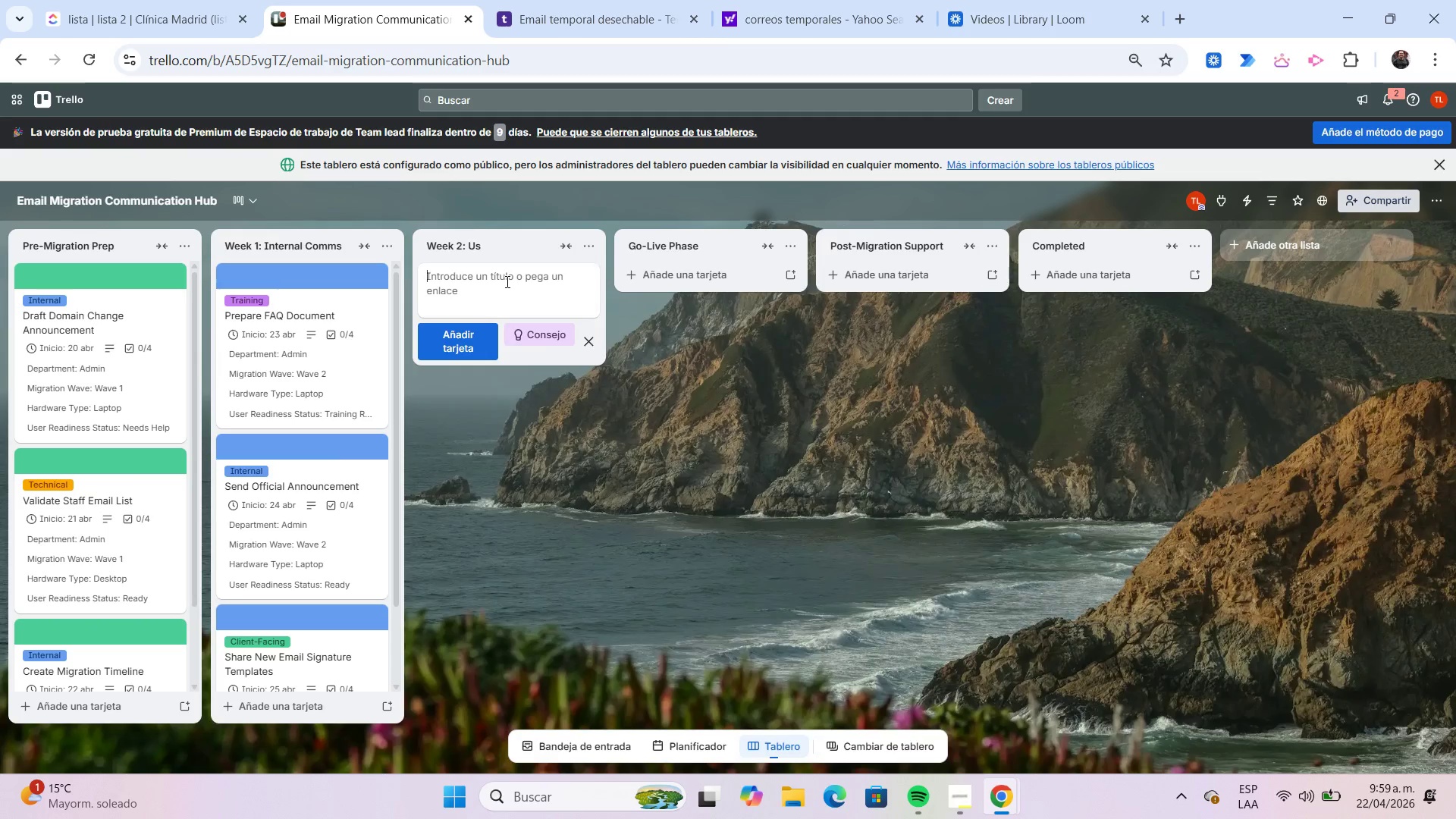 
type(Department Heads Briefing)
 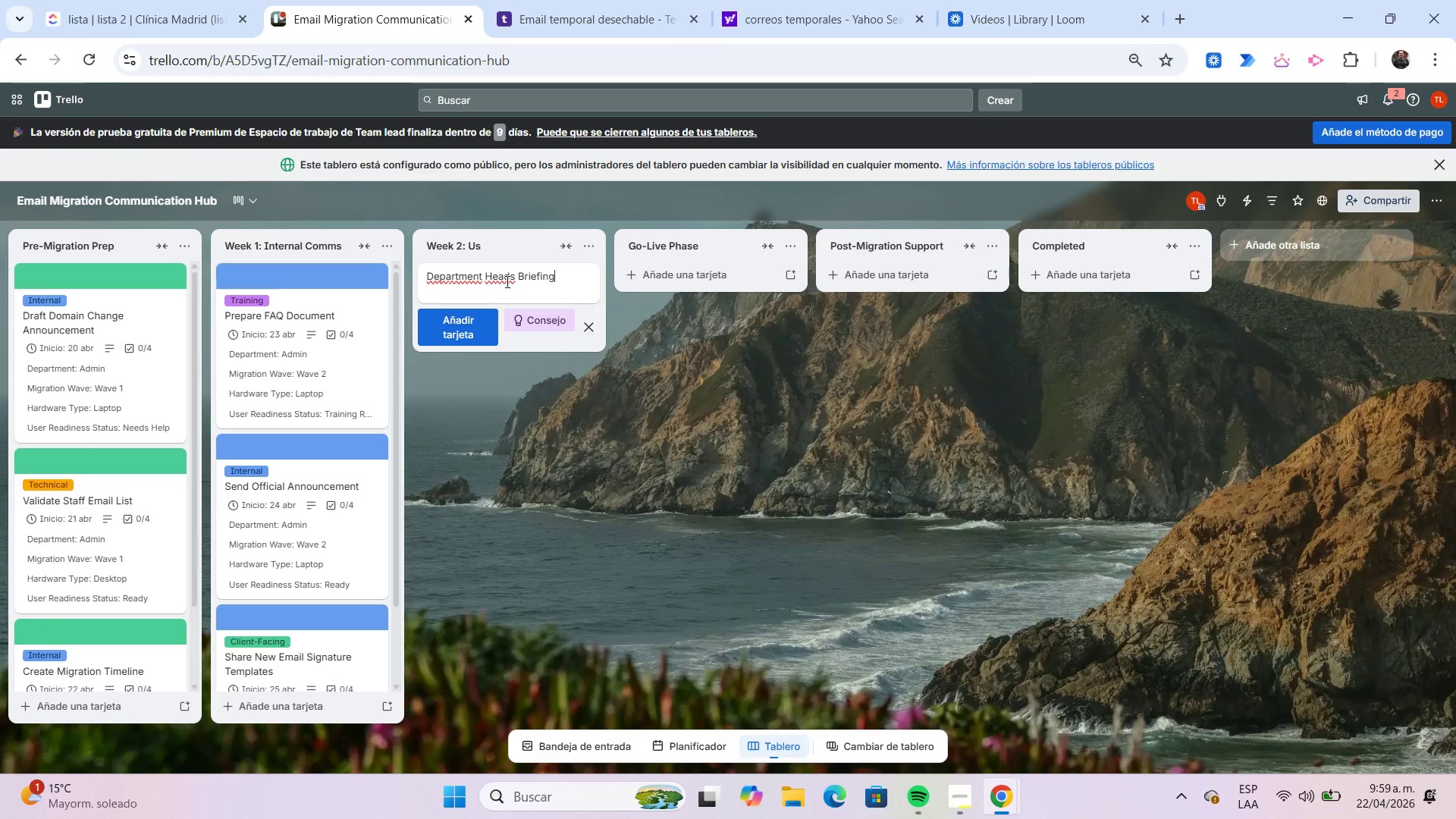 
key(Enter)
 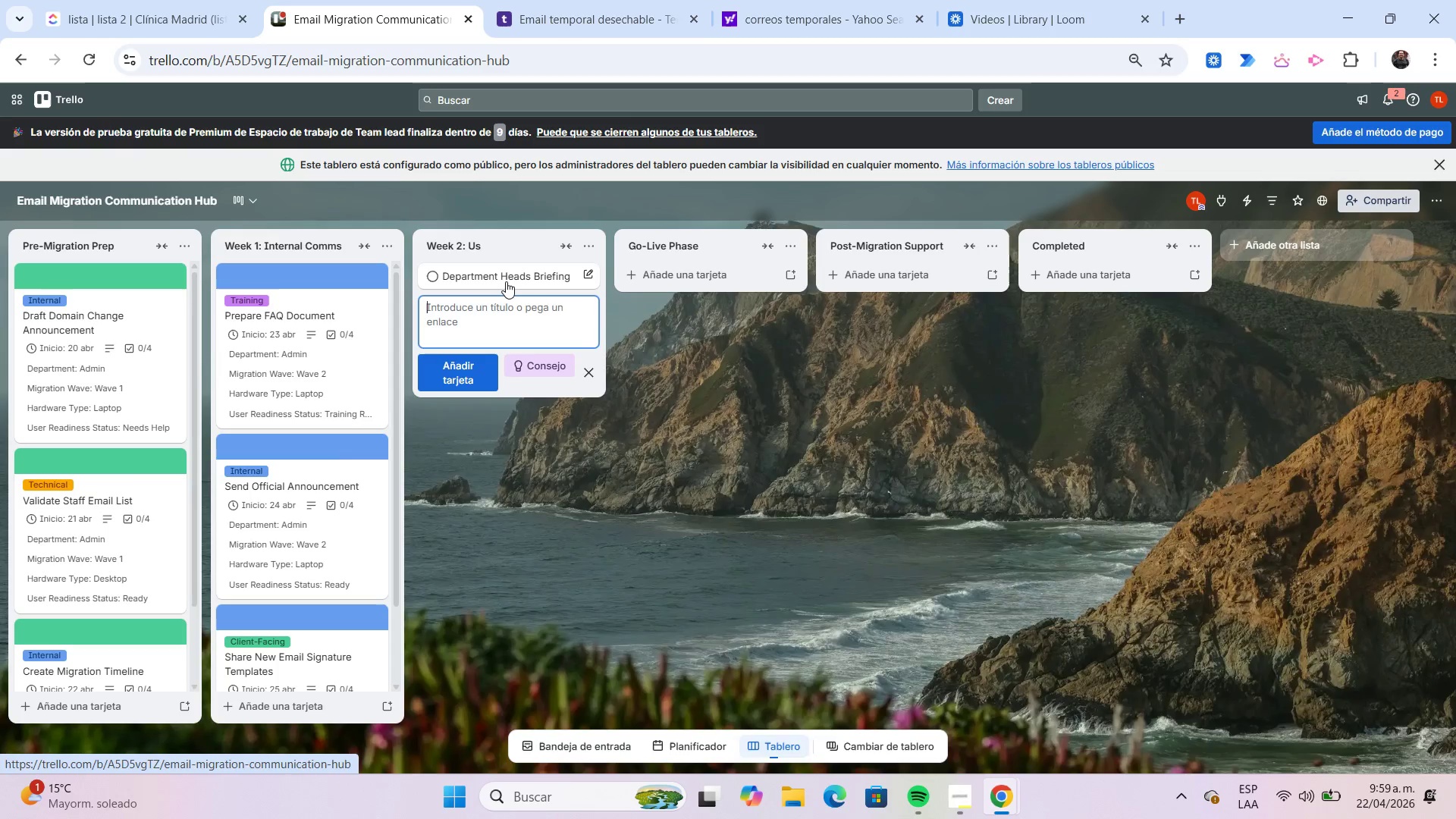 
left_click([506, 281])
 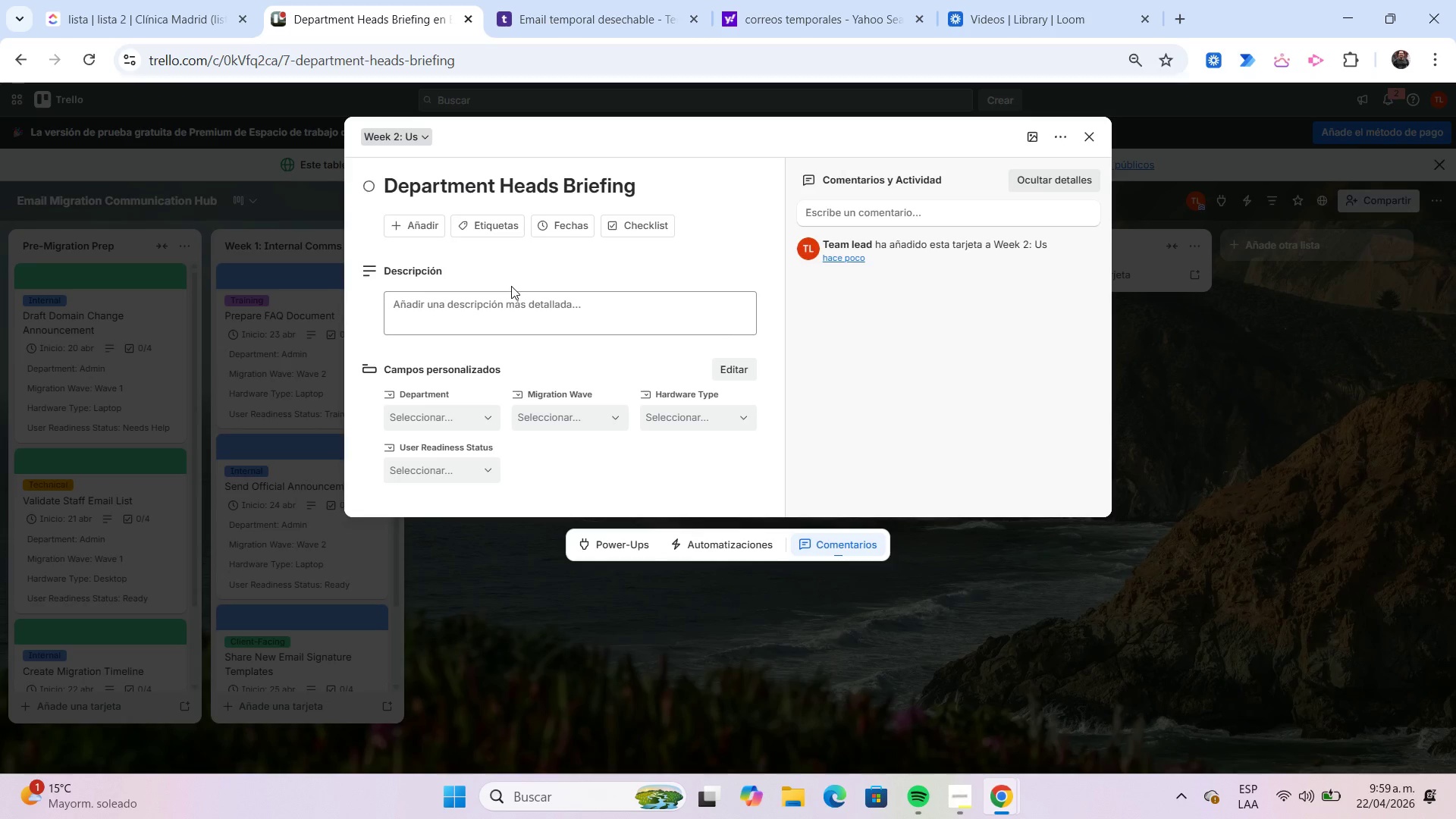 
left_click([504, 227])
 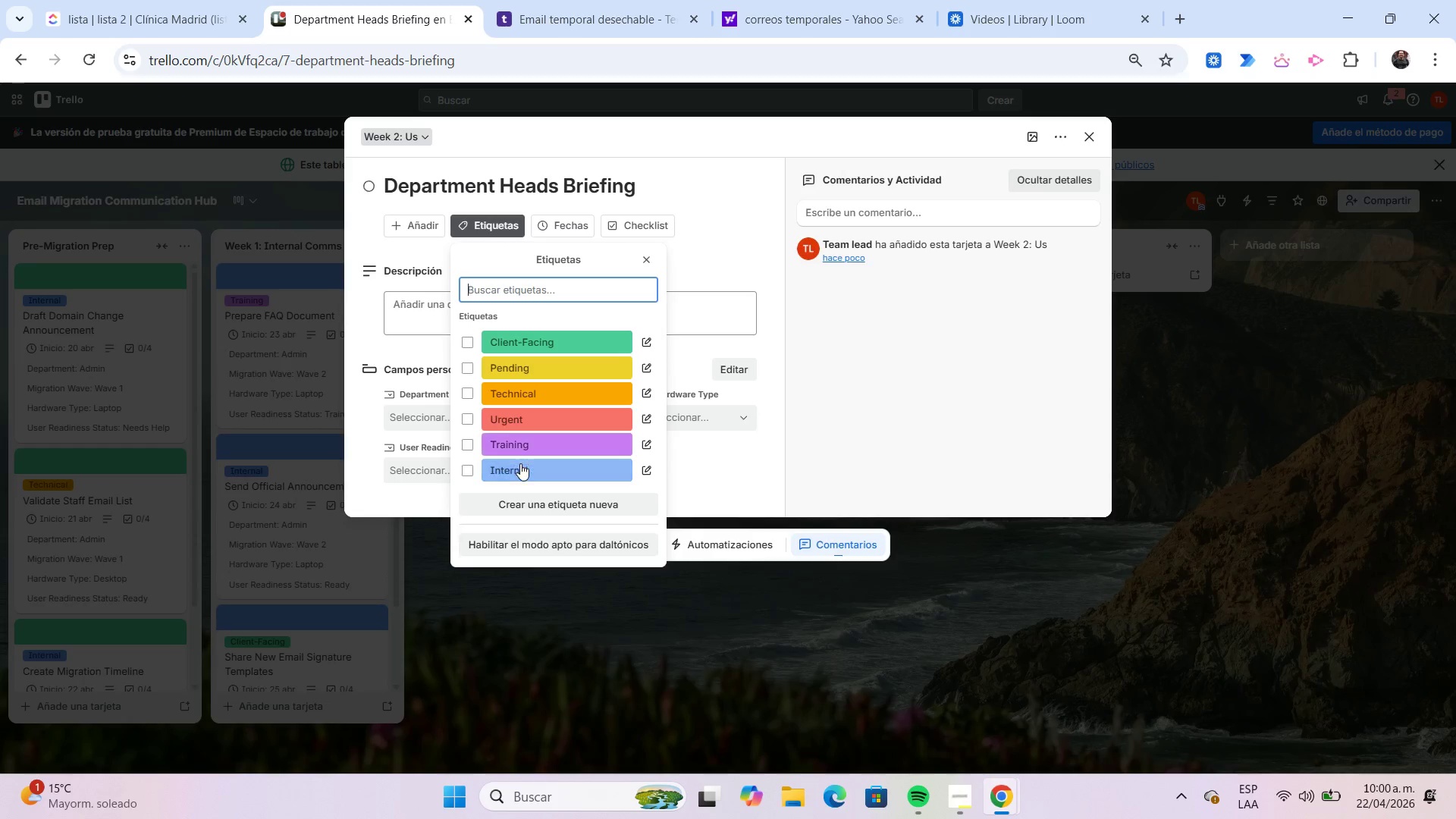 
left_click([520, 463])
 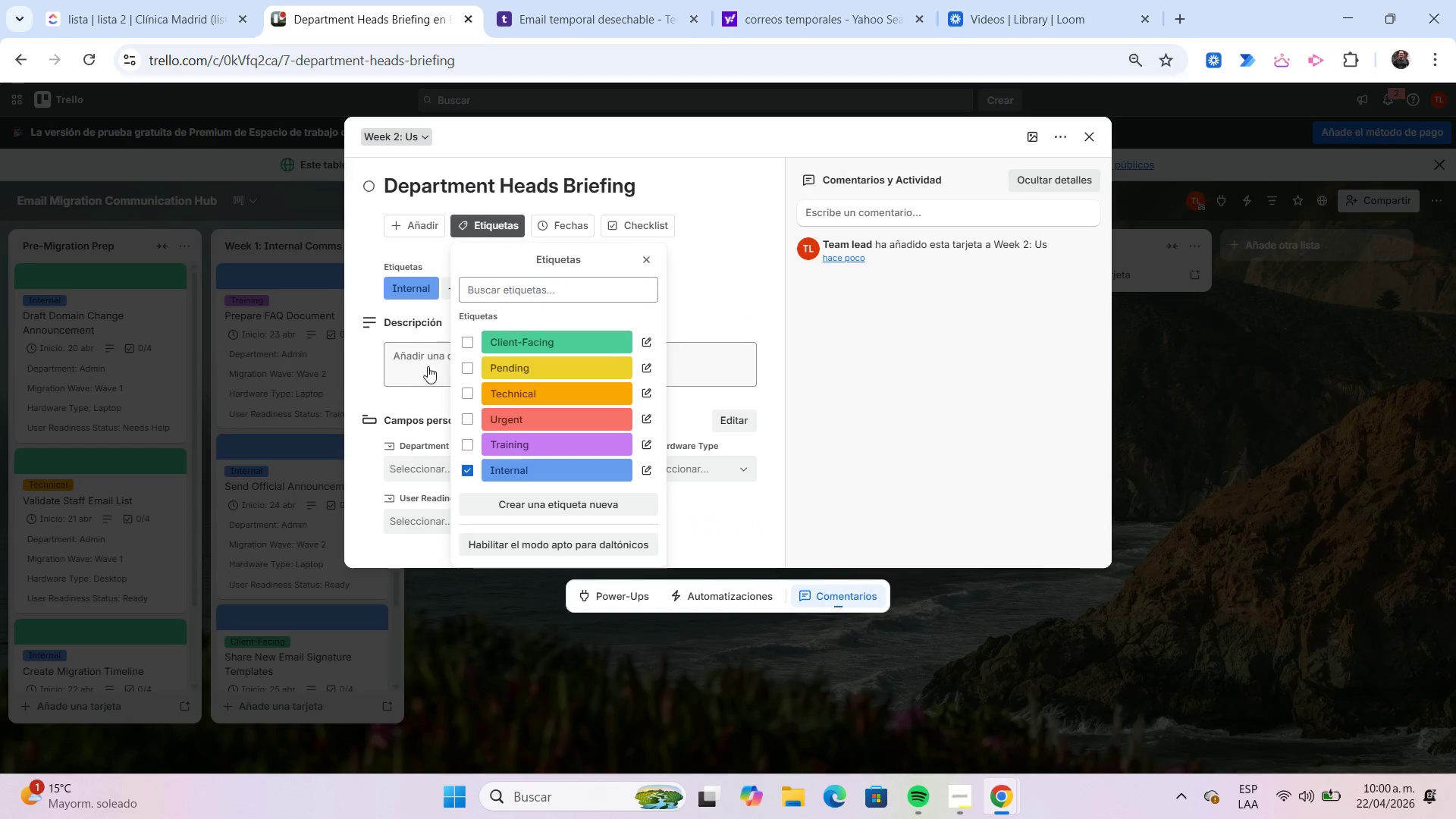 
left_click([428, 366])
 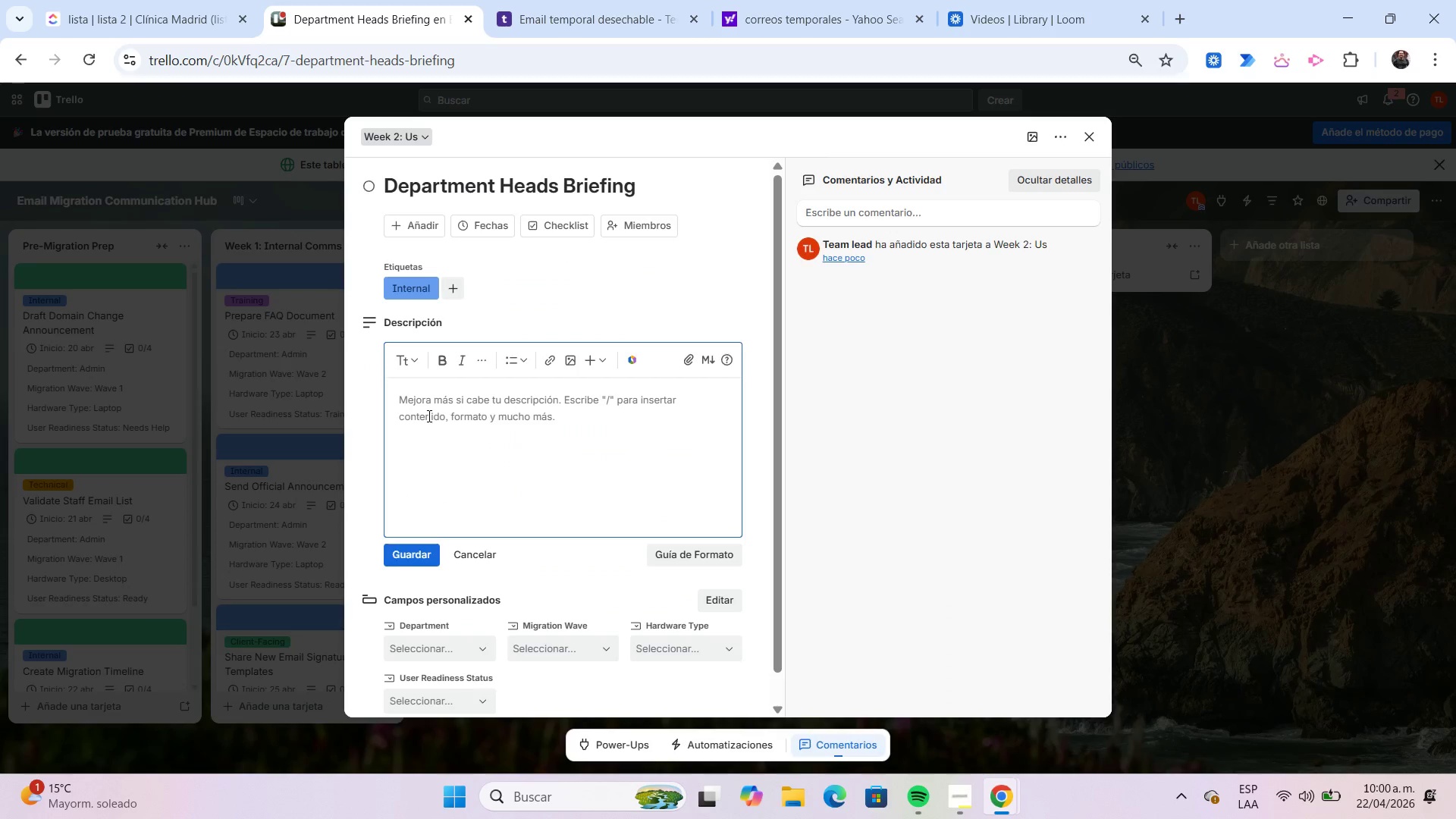 
type(Conduct a leadership session to explain migration expectations and team responsibilities.)
 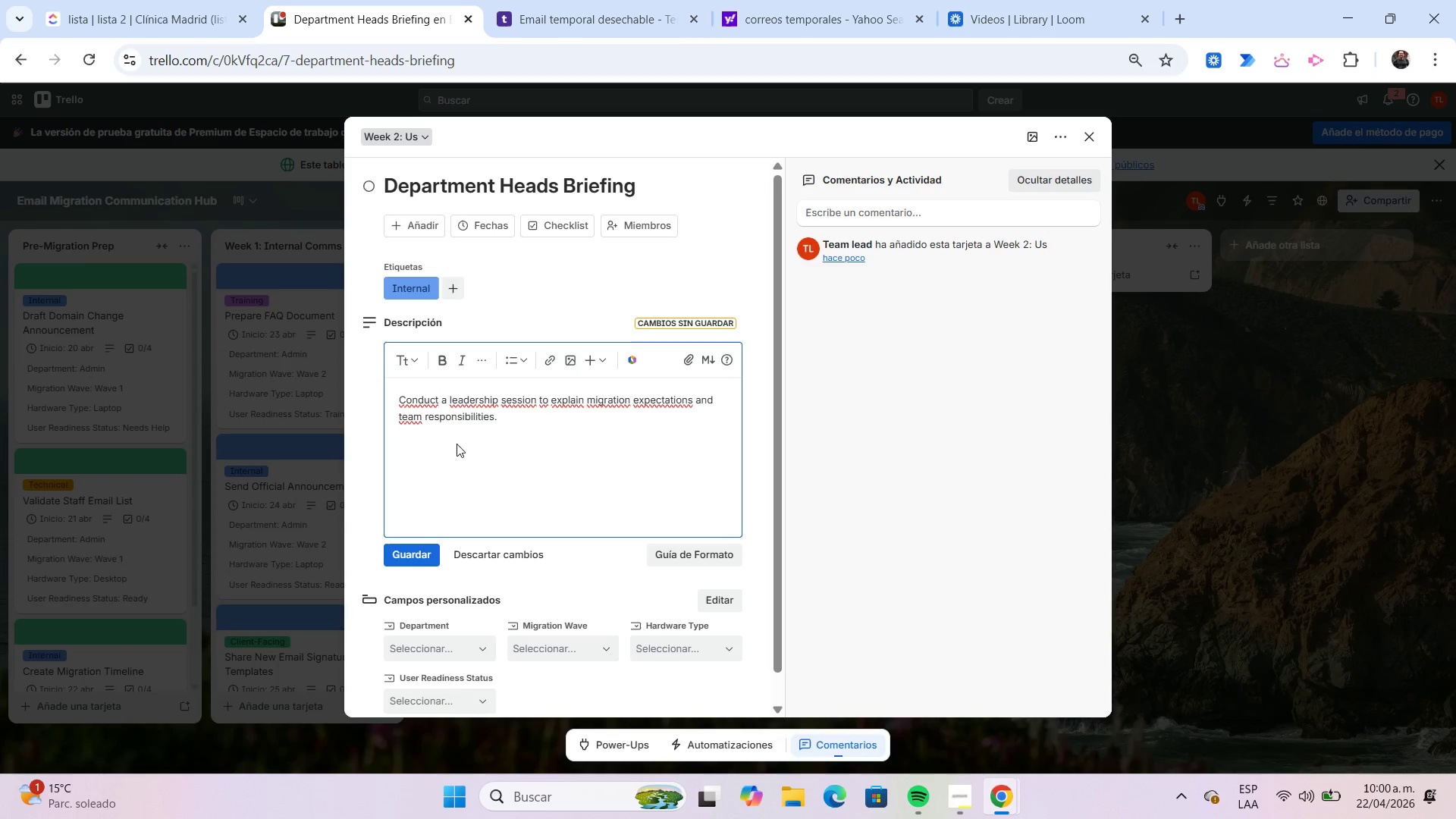 
left_click([428, 548])
 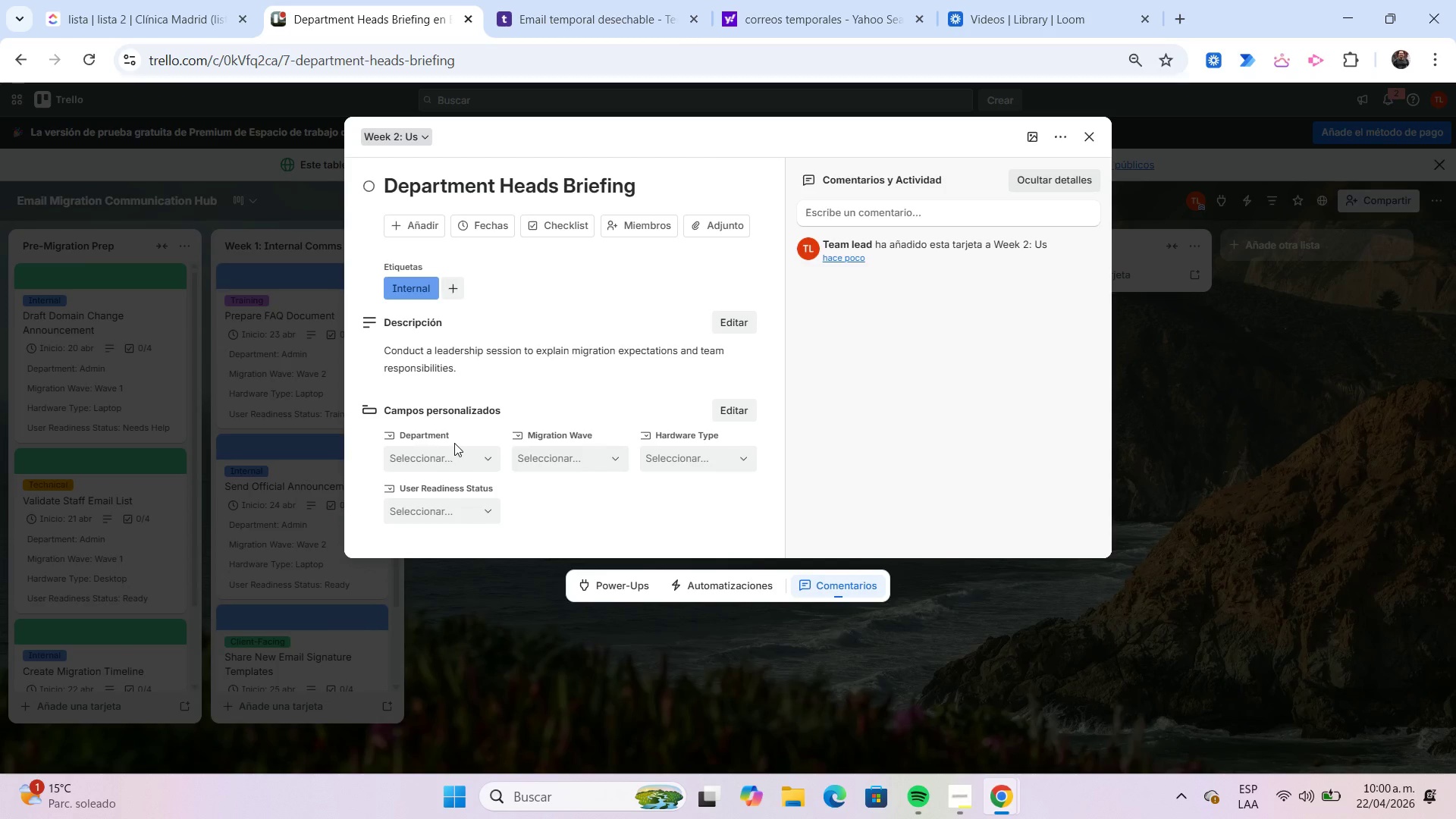 
left_click([454, 447])
 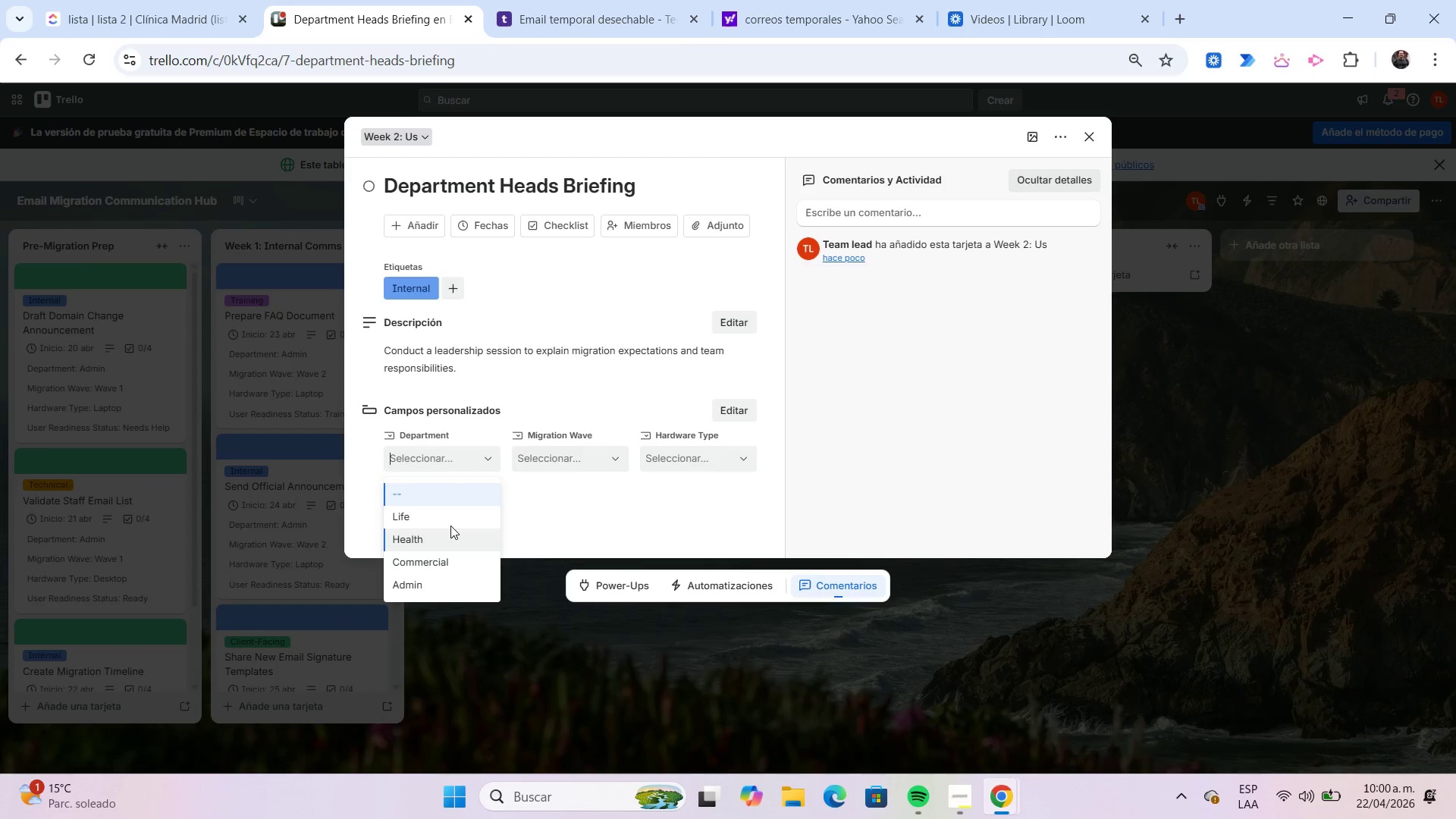 
left_click([450, 526])
 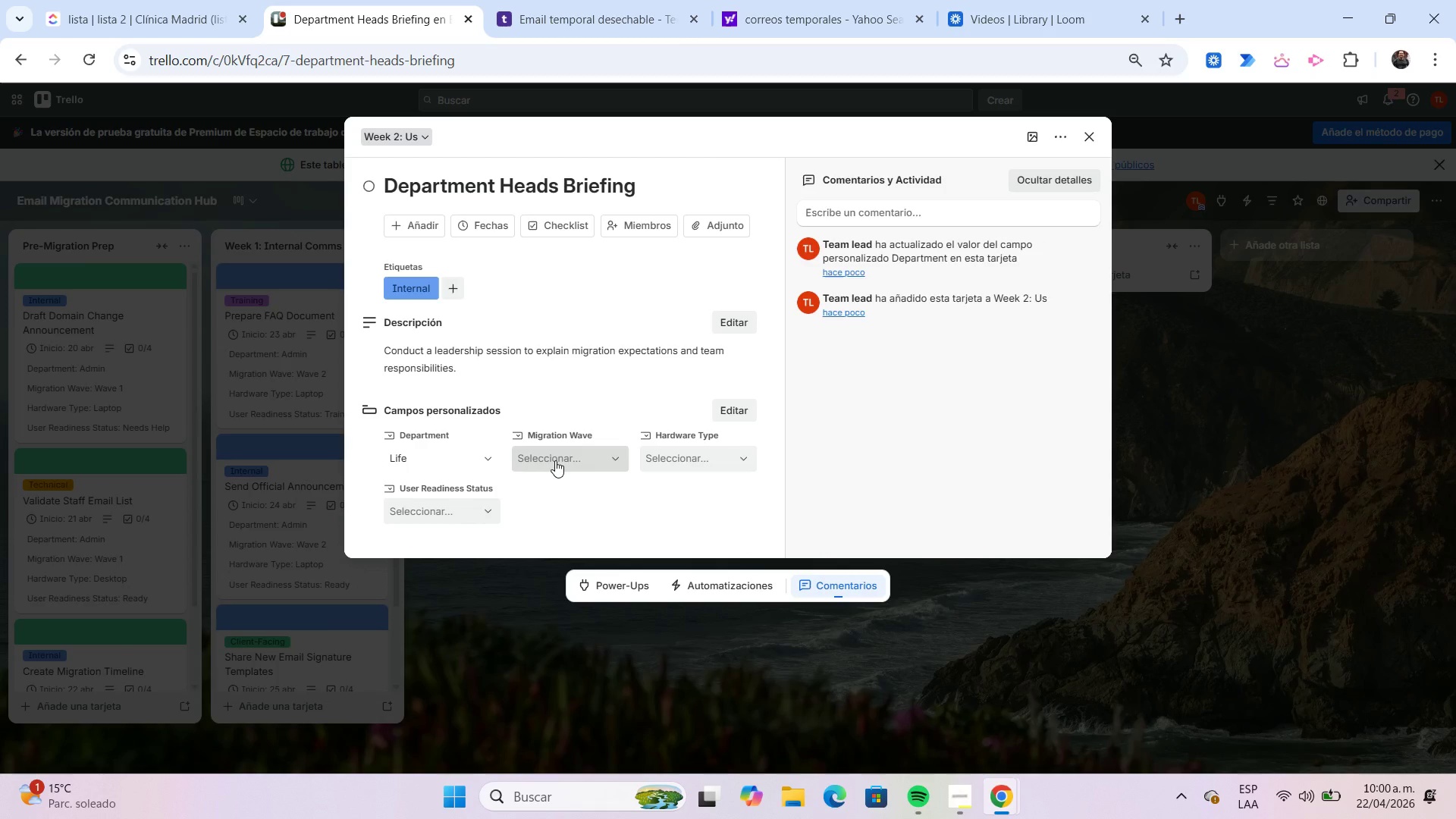 
left_click([555, 460])
 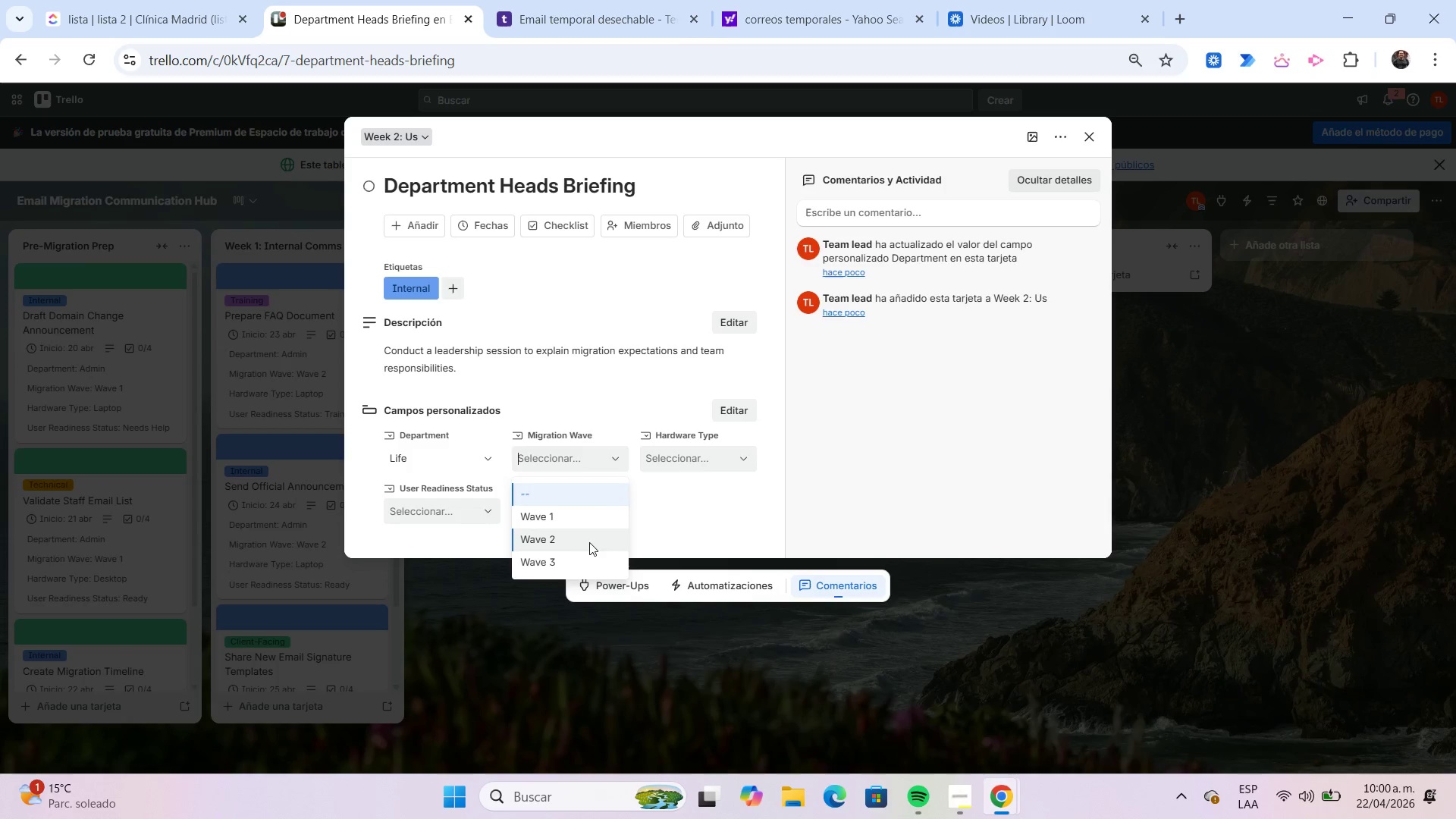 
left_click([598, 562])
 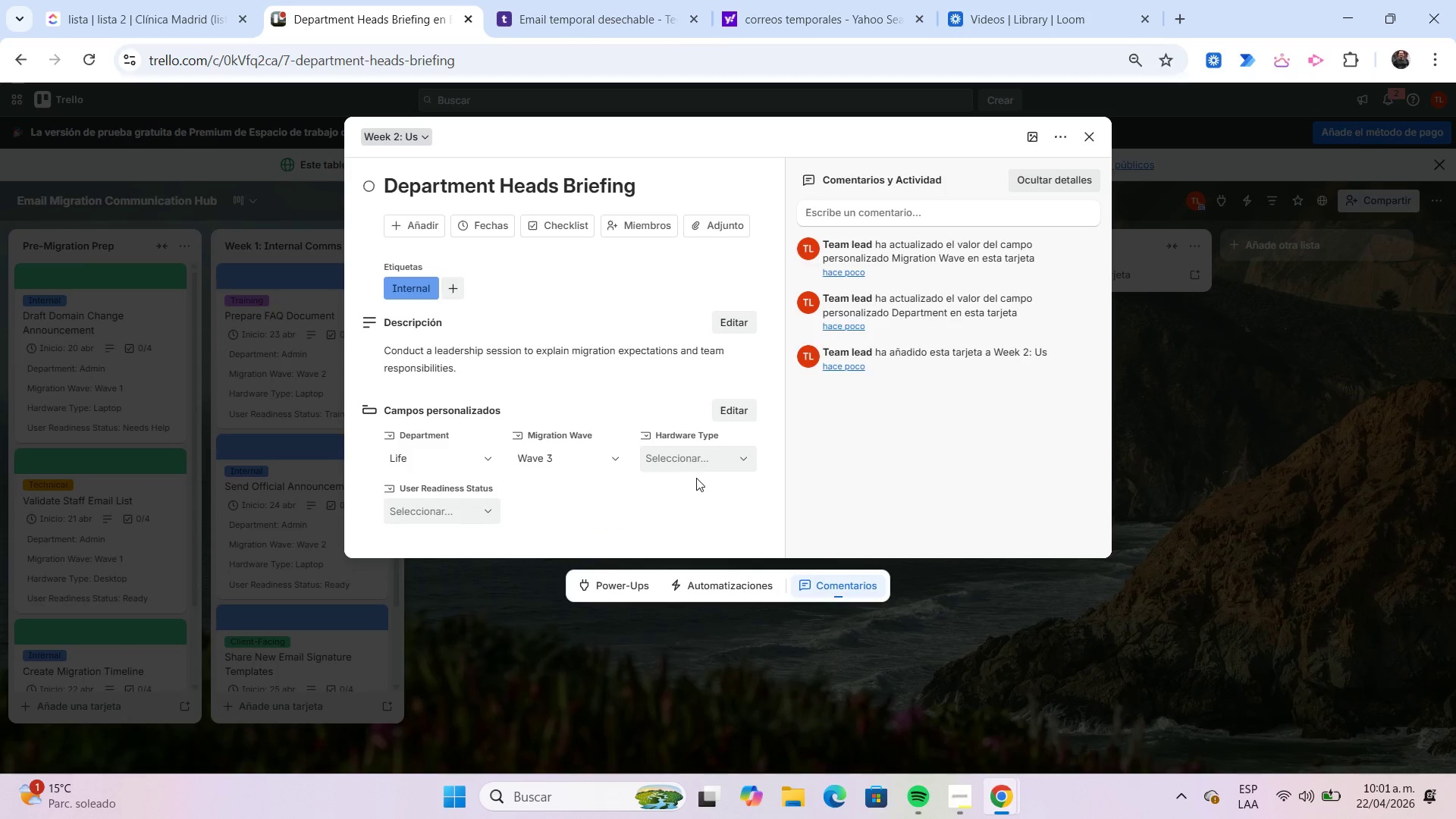 
left_click([690, 459])
 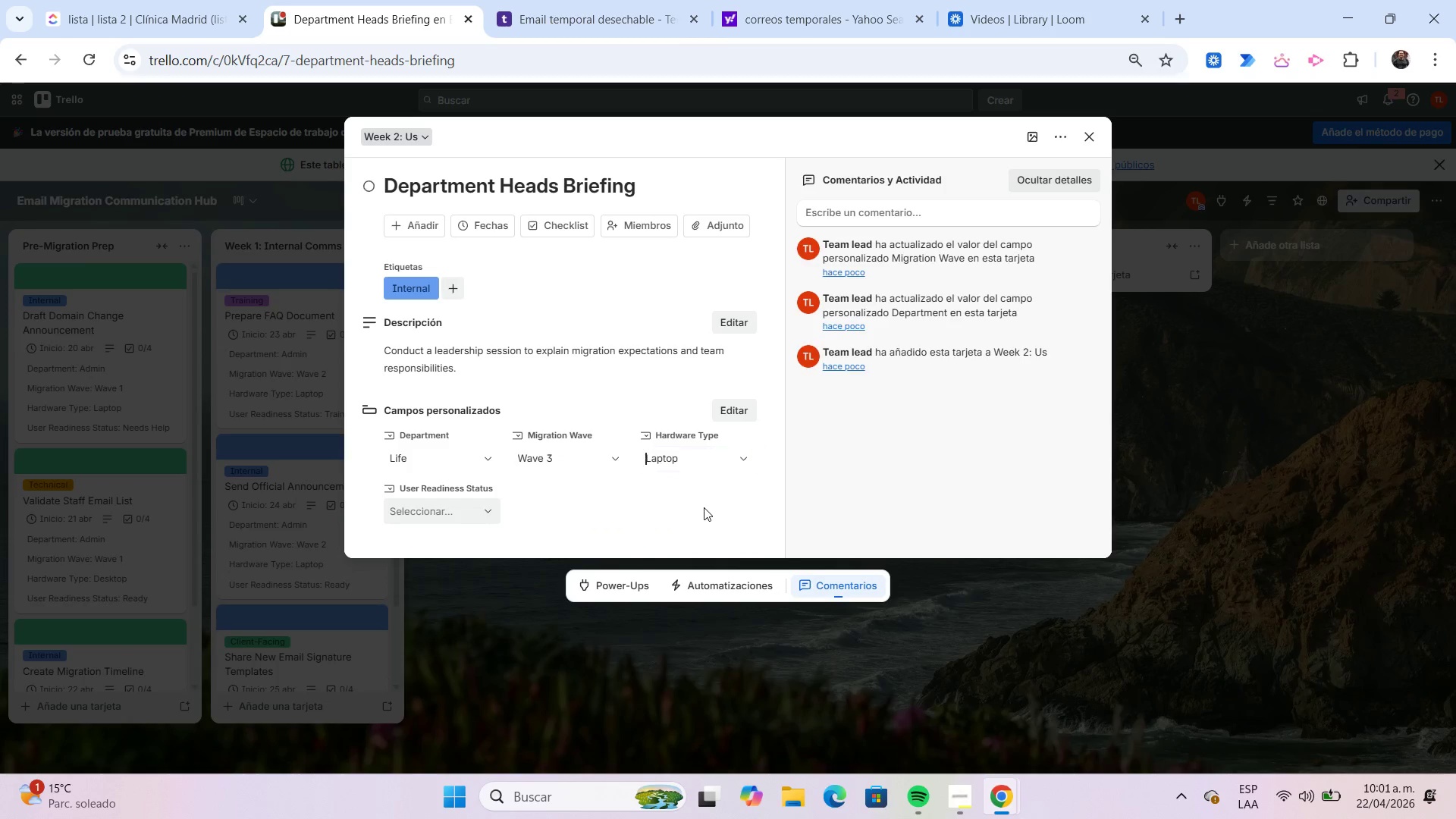 
left_click([458, 509])
 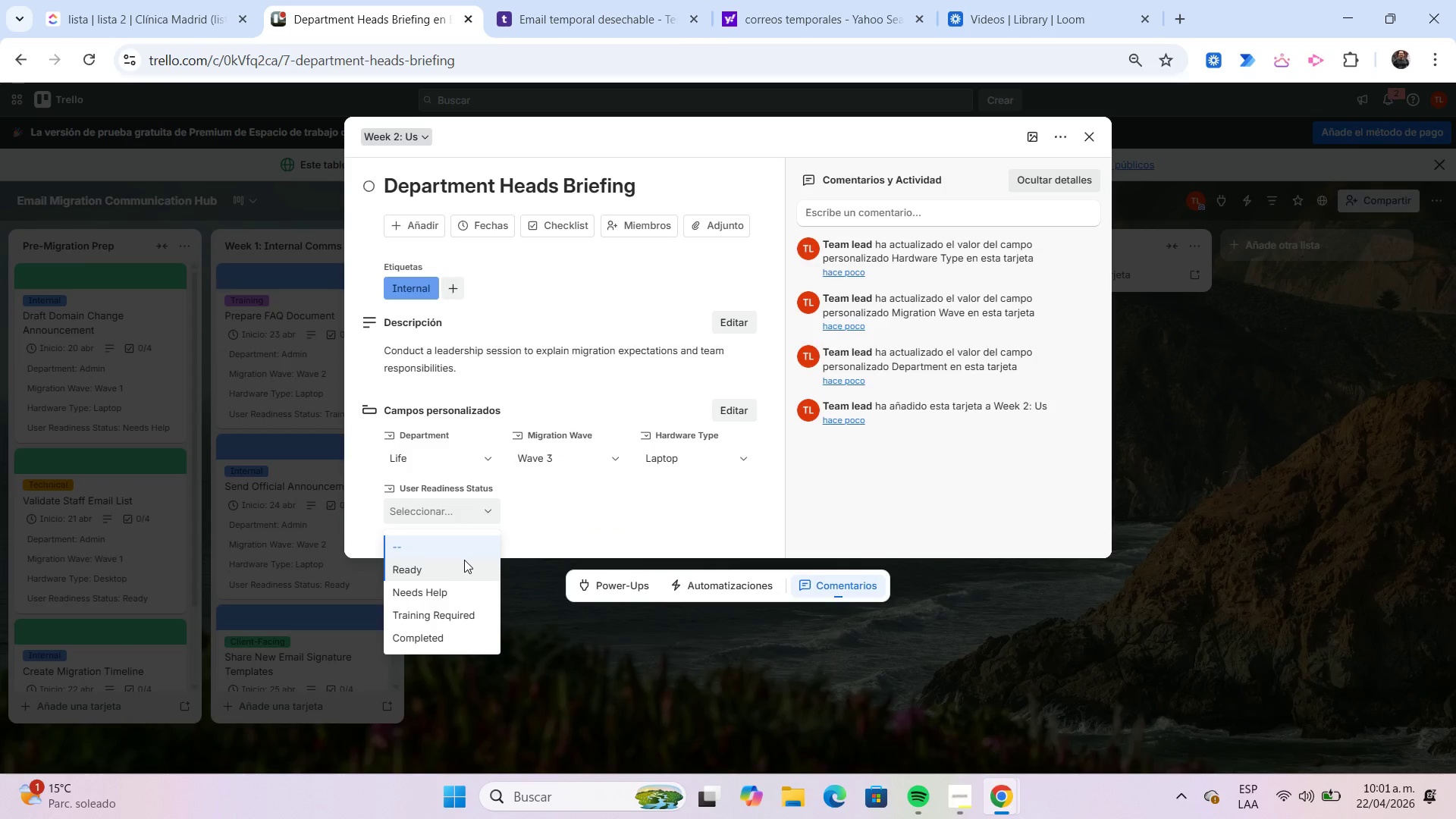 
left_click([464, 560])
 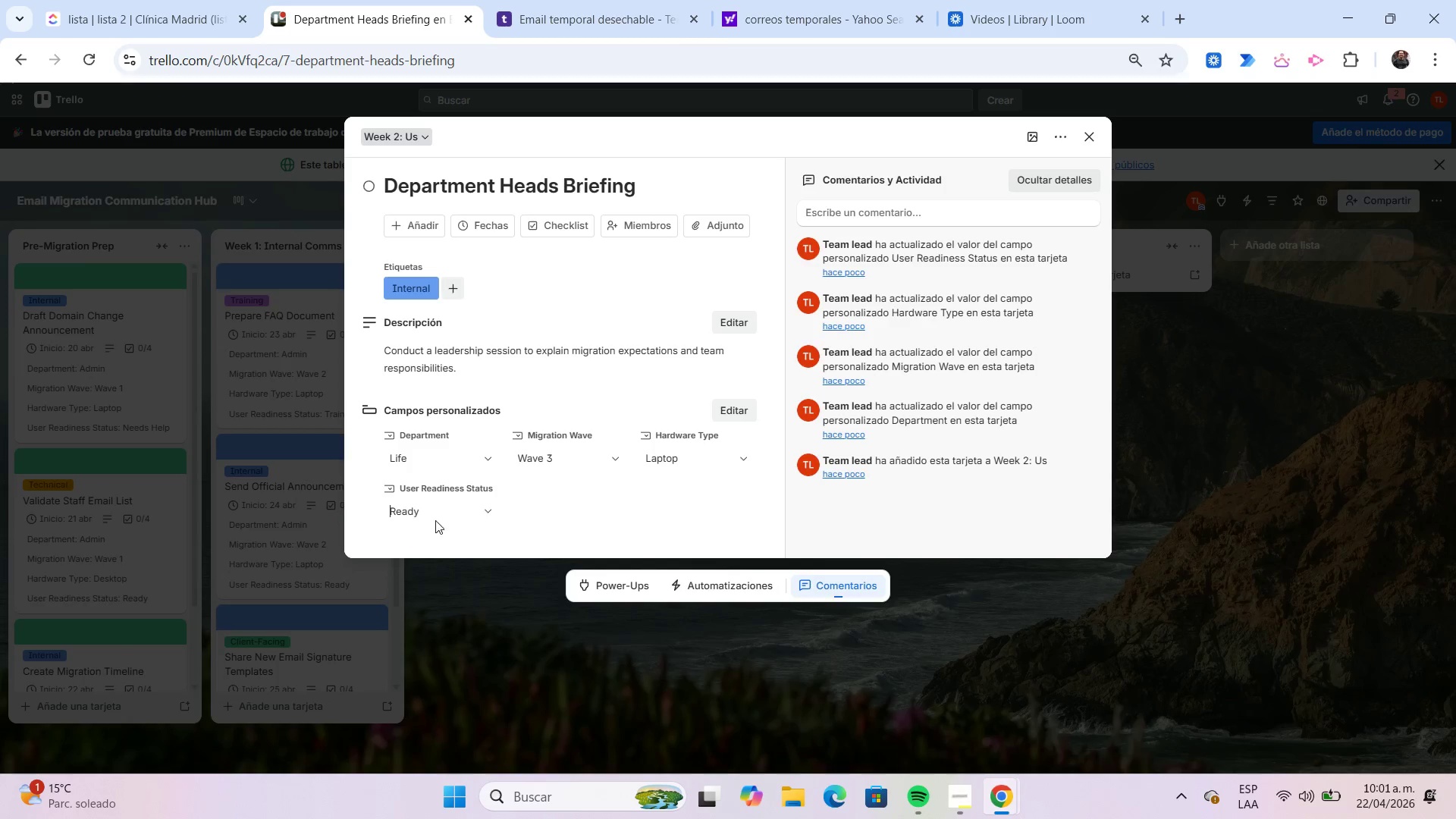 
wait(7.64)
 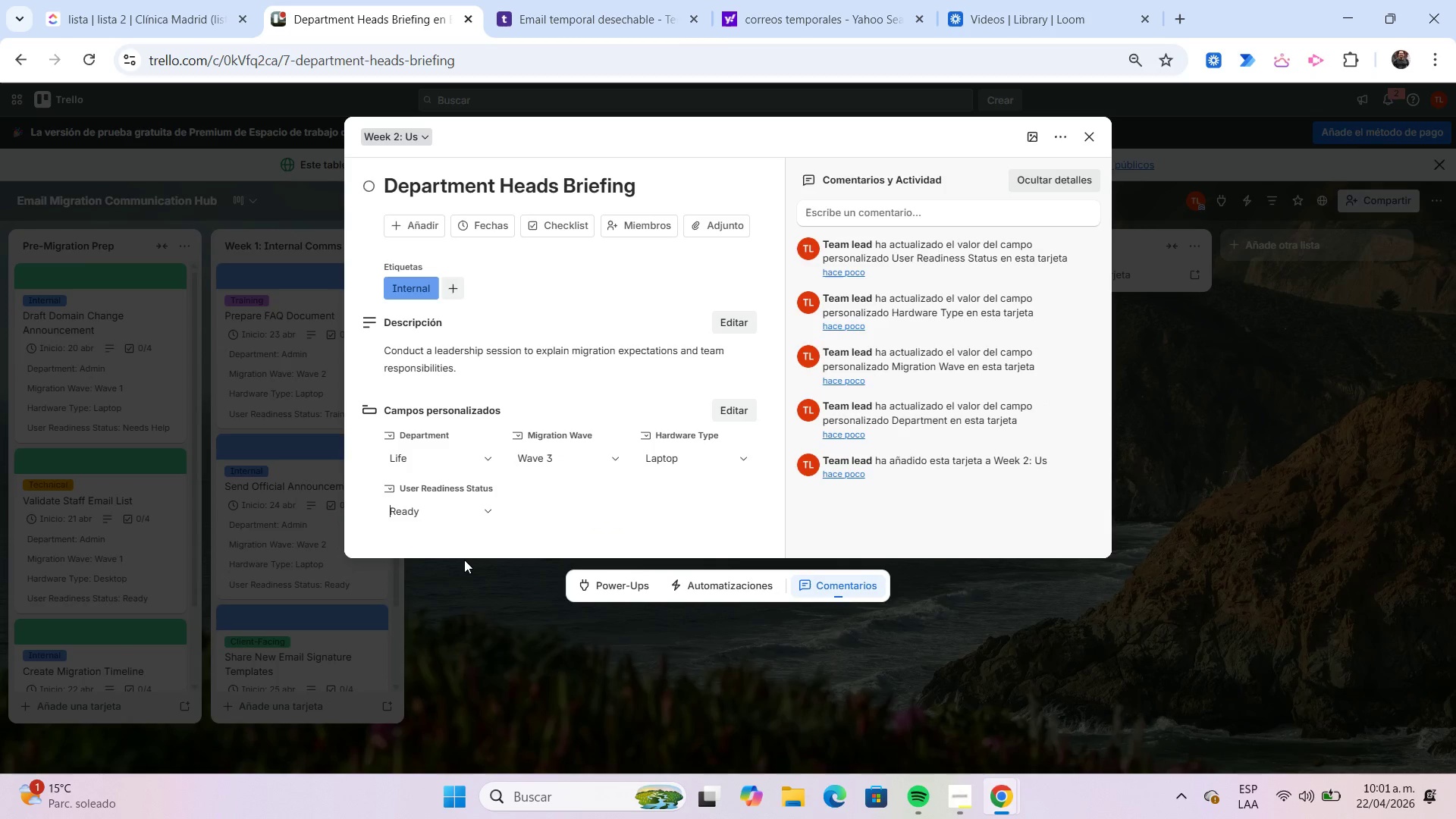 
left_click([552, 231])
 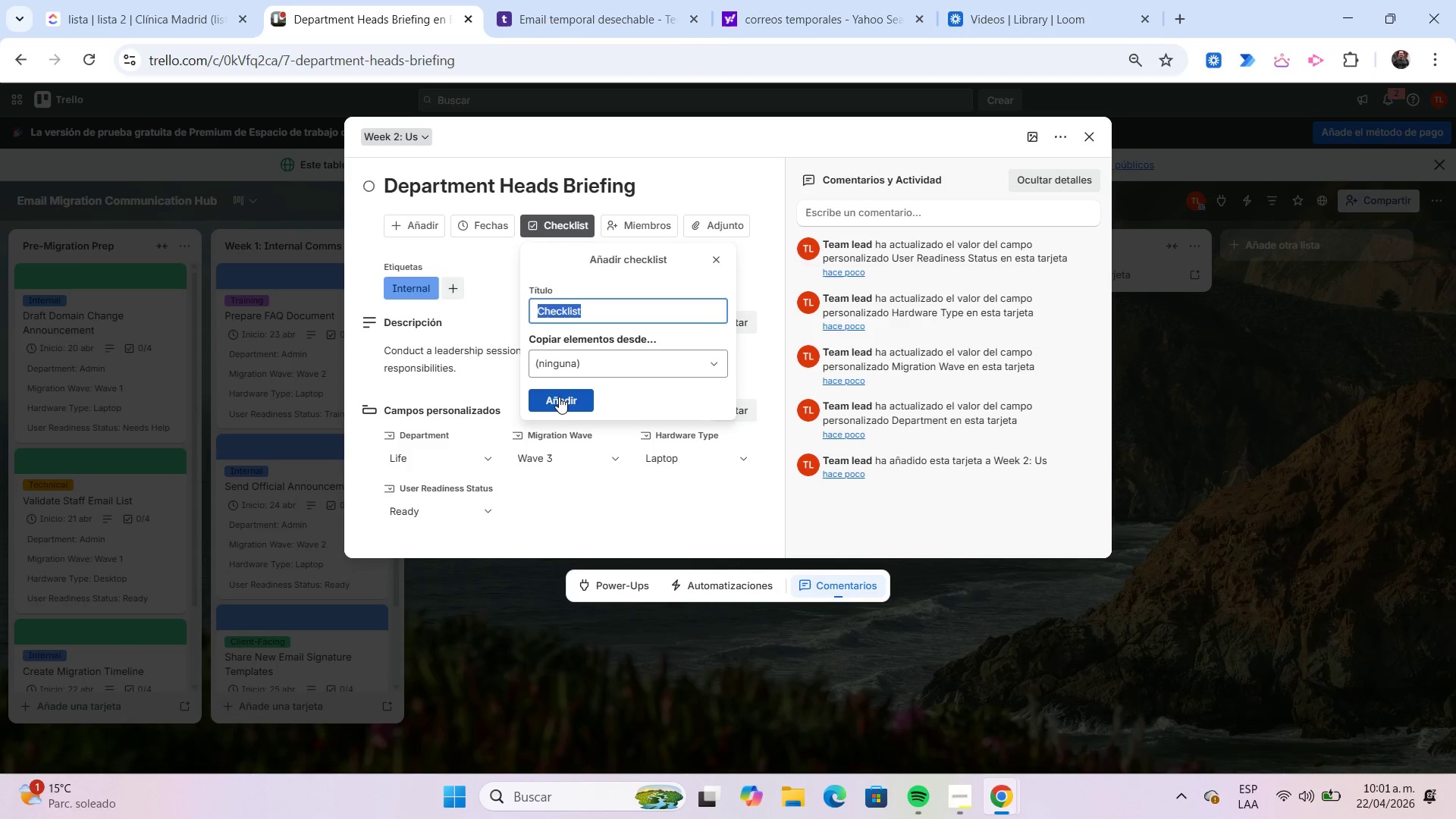 
left_click([559, 397])
 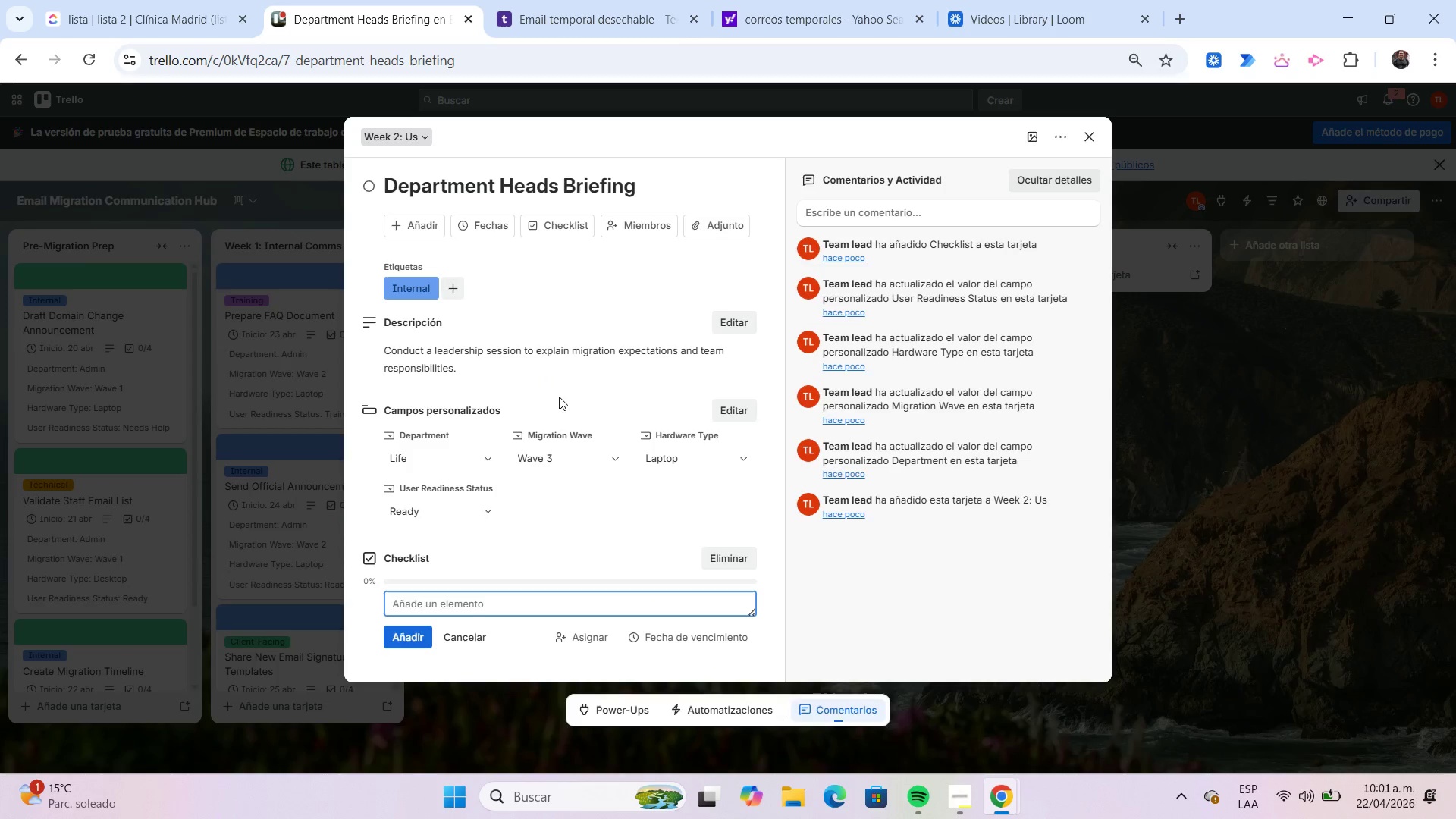 
type(Book meeting)
 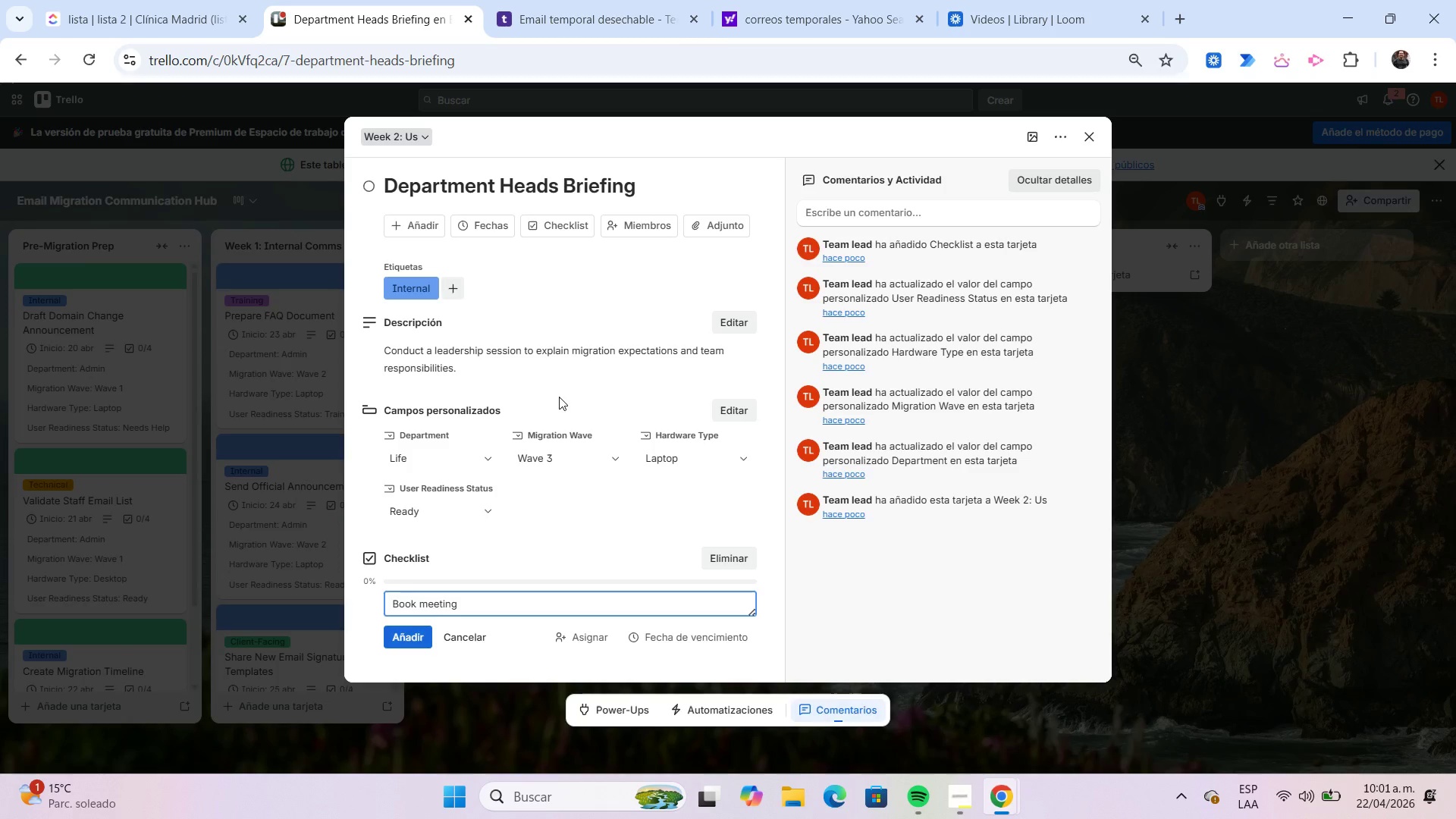 
key(Enter)
 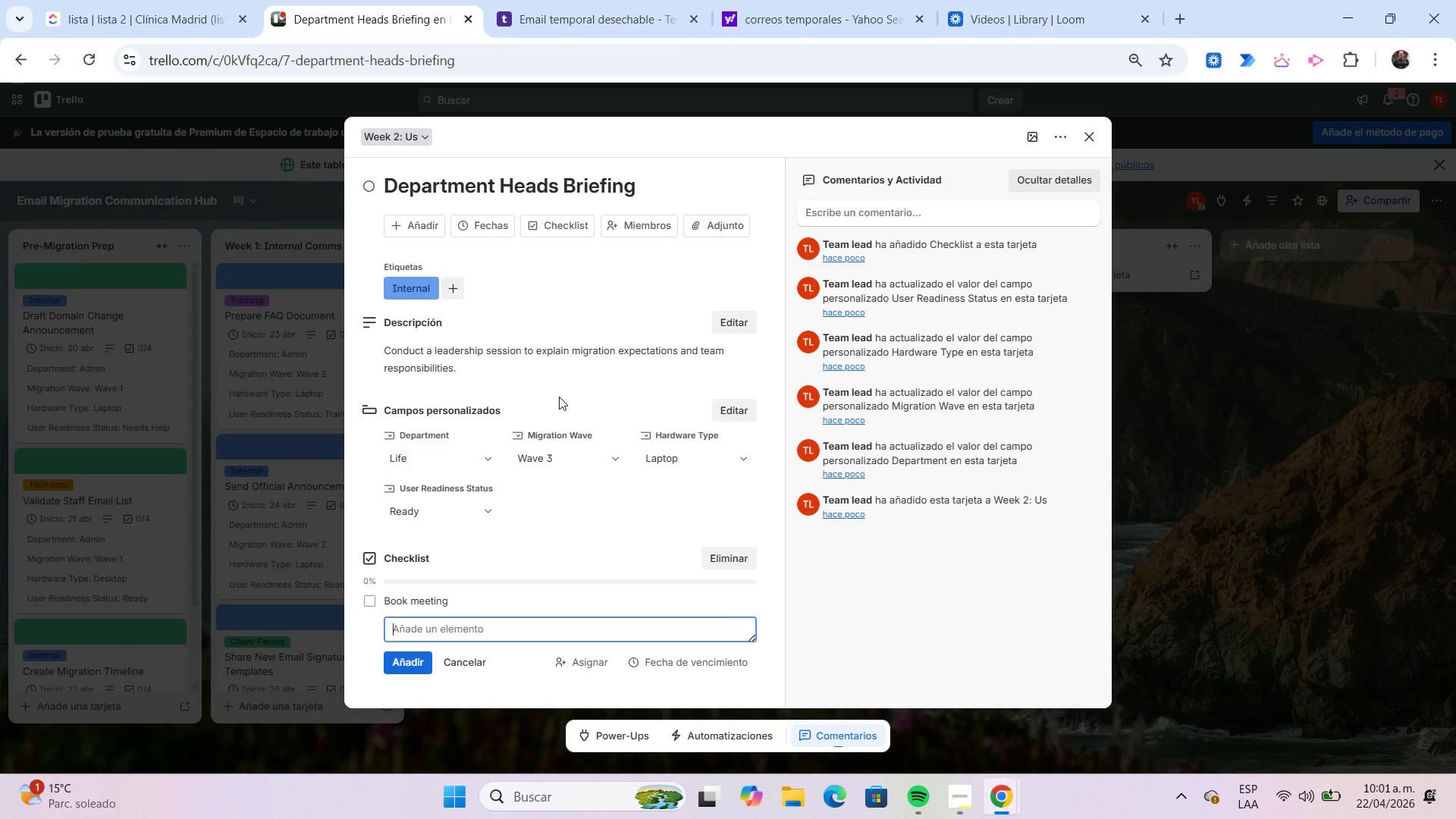 
type(Share agenda)
 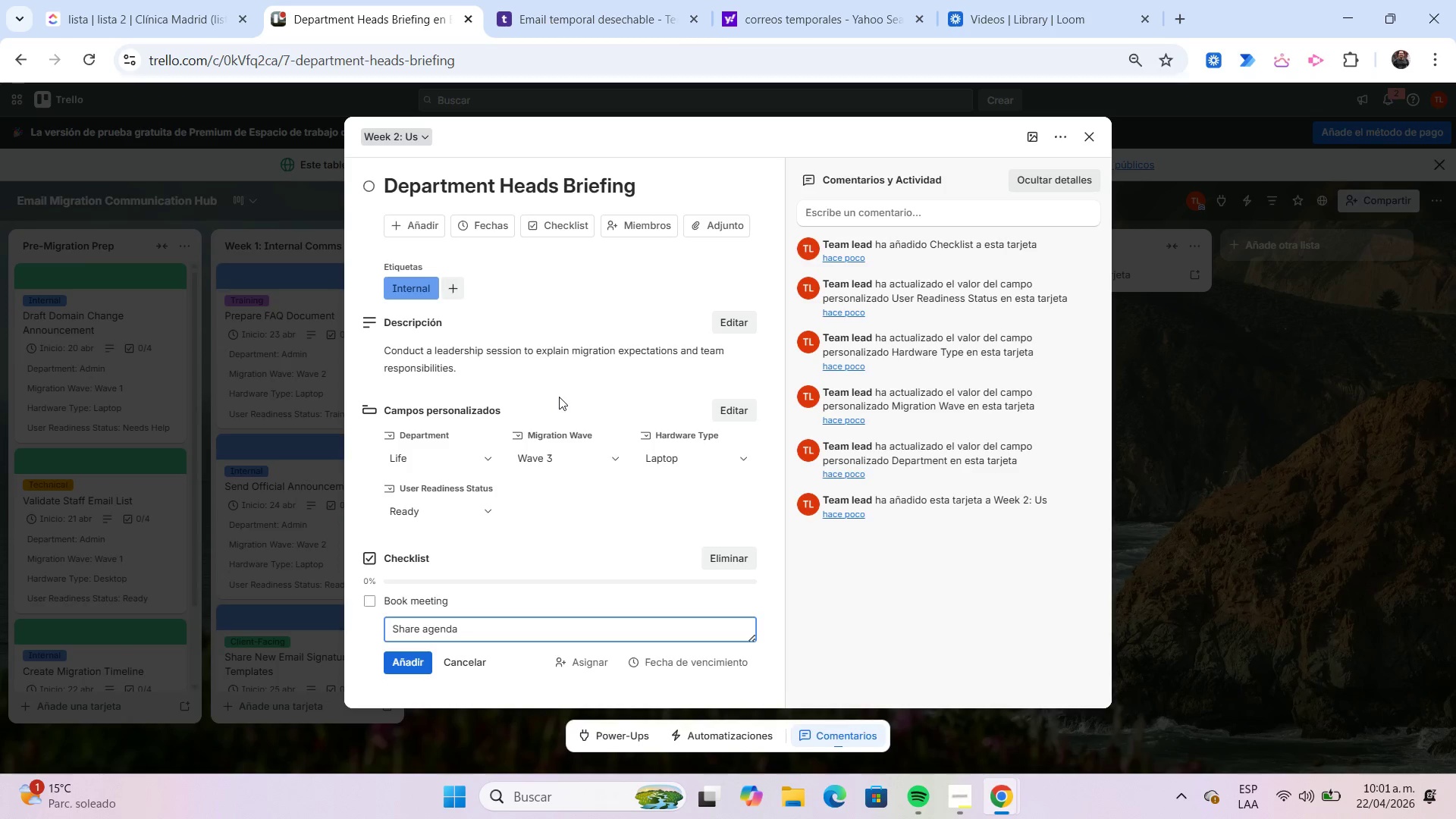 
key(Enter)
 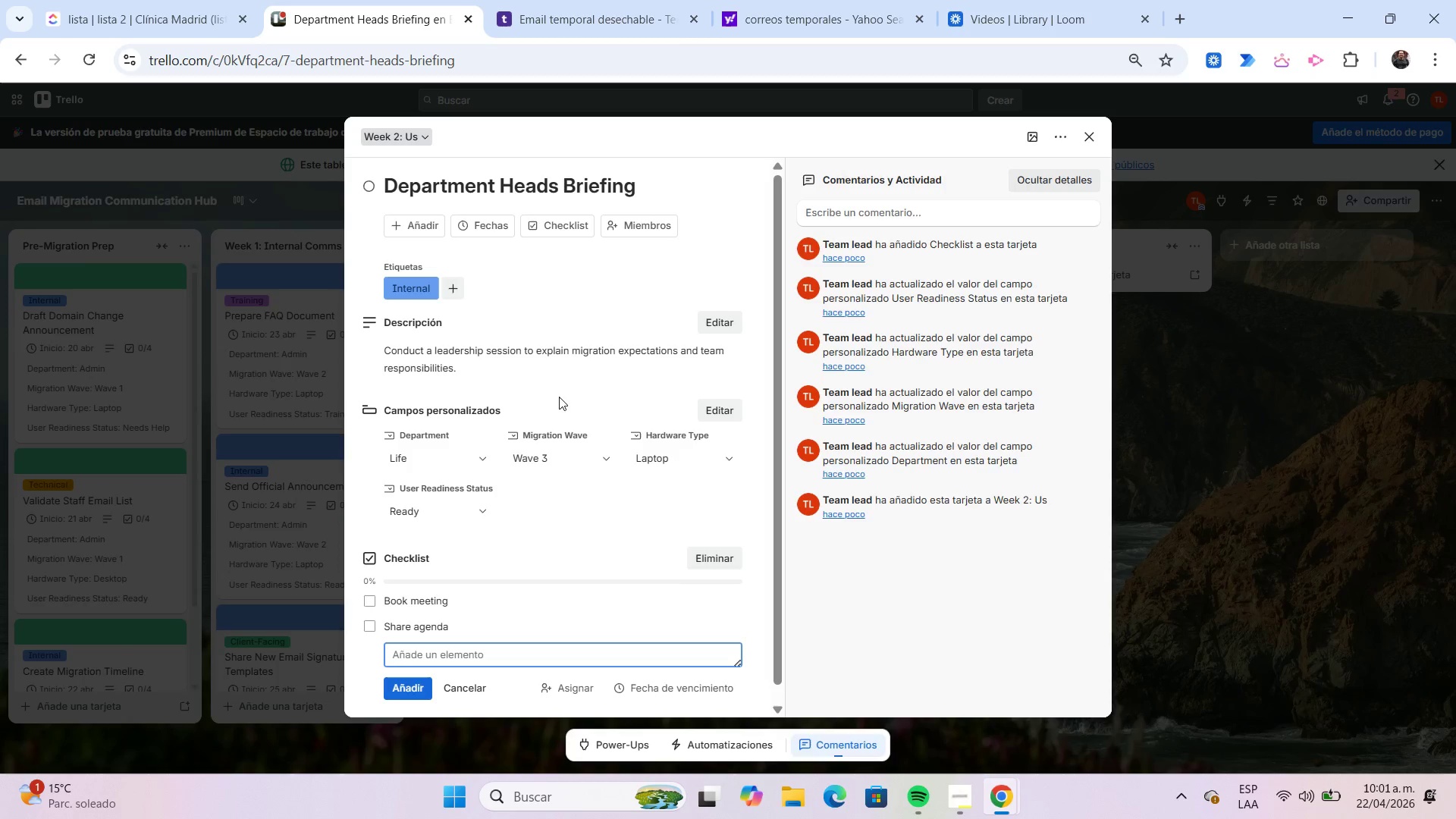 
type(Present timeline)
 